 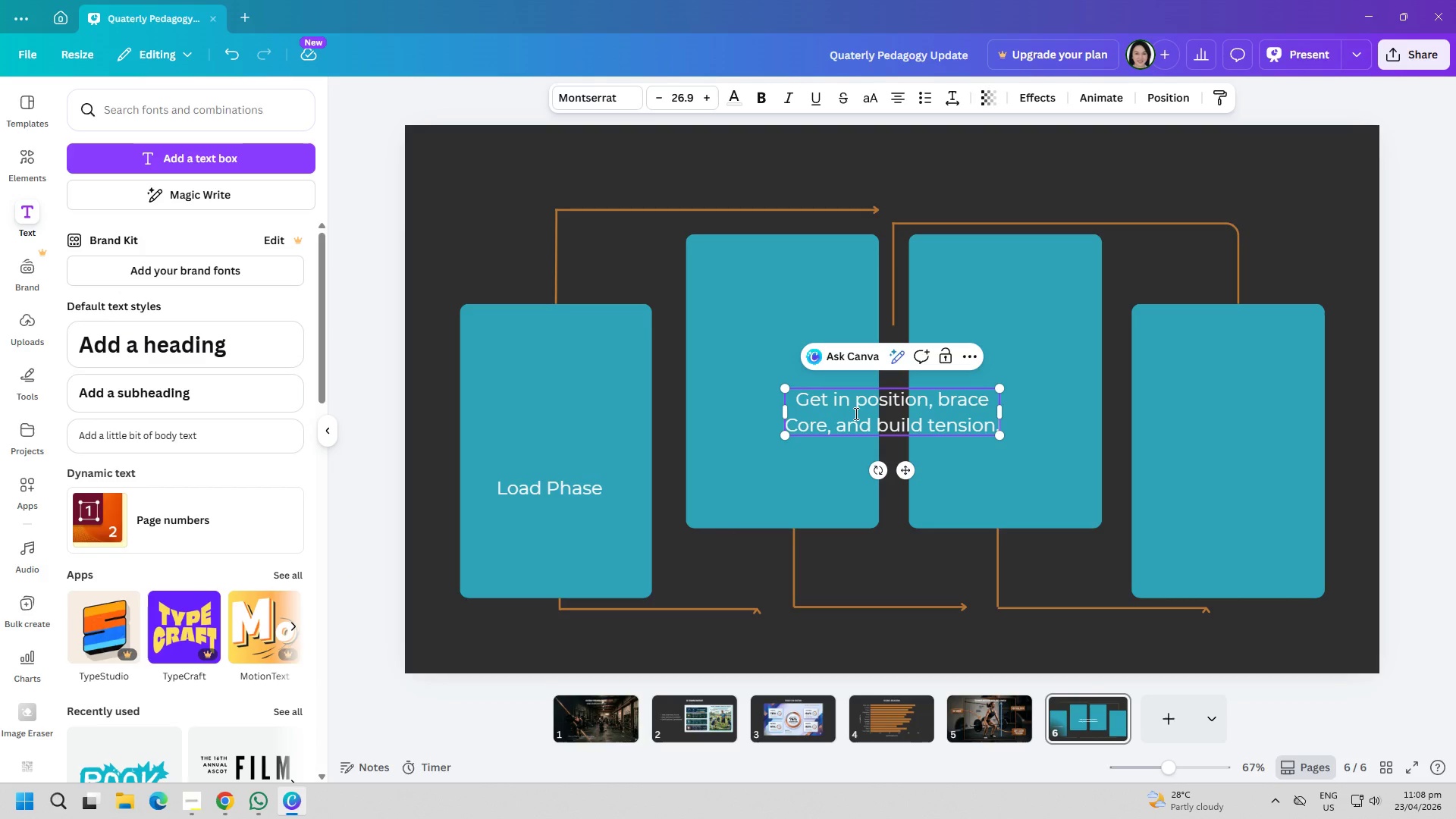 
left_click_drag(start_coordinate=[856, 413], to_coordinate=[564, 531])
 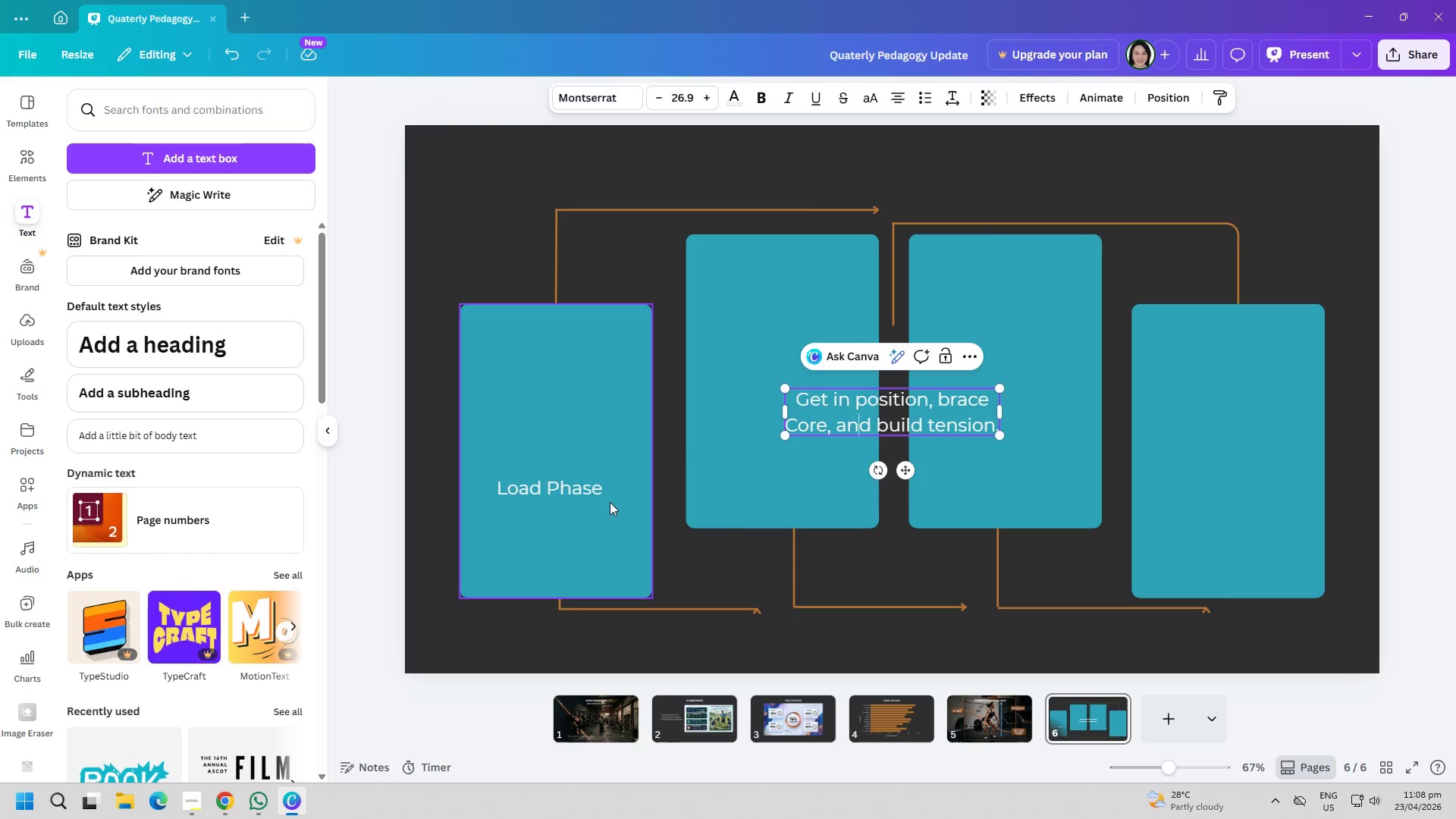 
left_click([610, 502])
 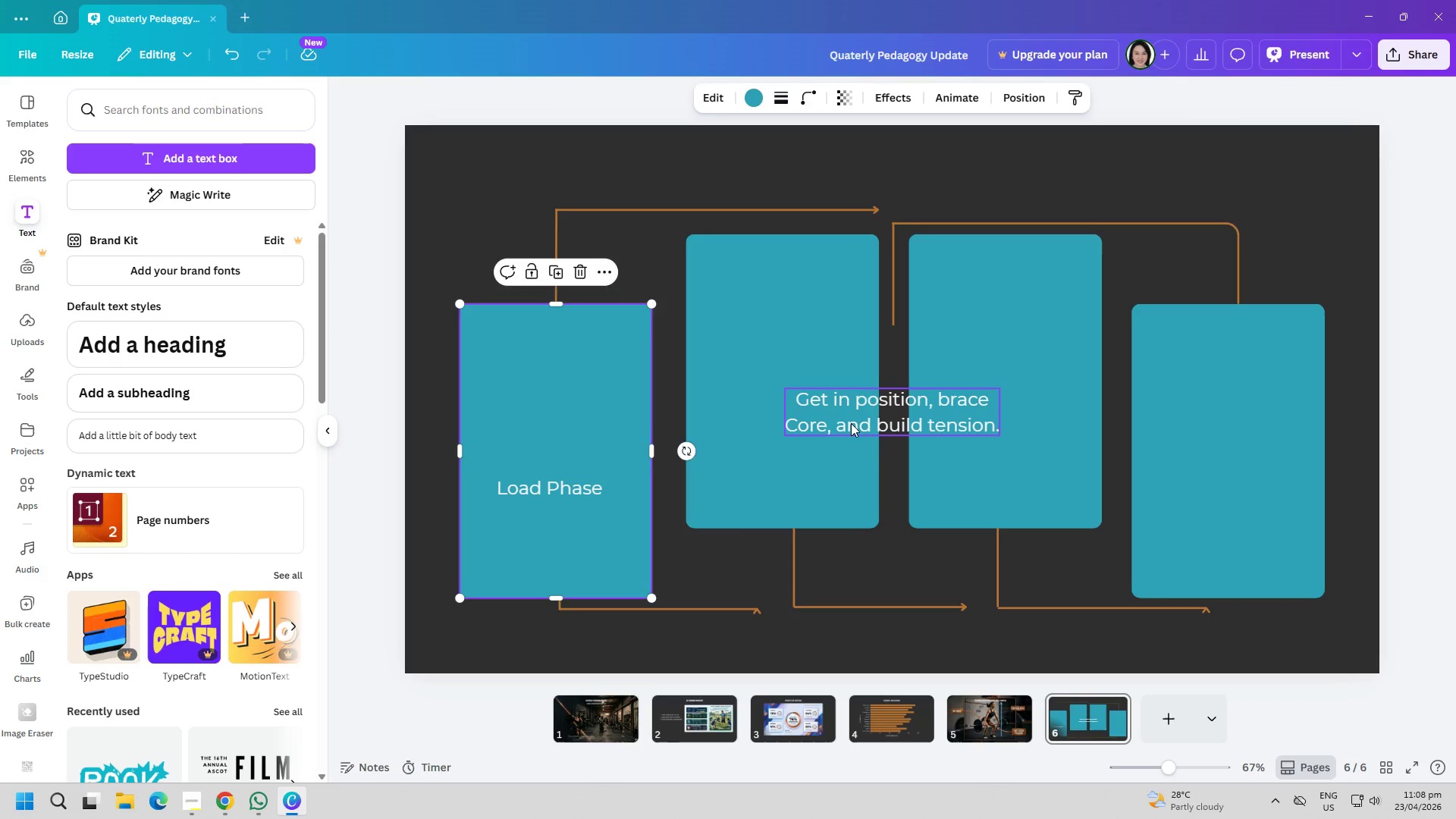 
left_click_drag(start_coordinate=[853, 422], to_coordinate=[544, 566])
 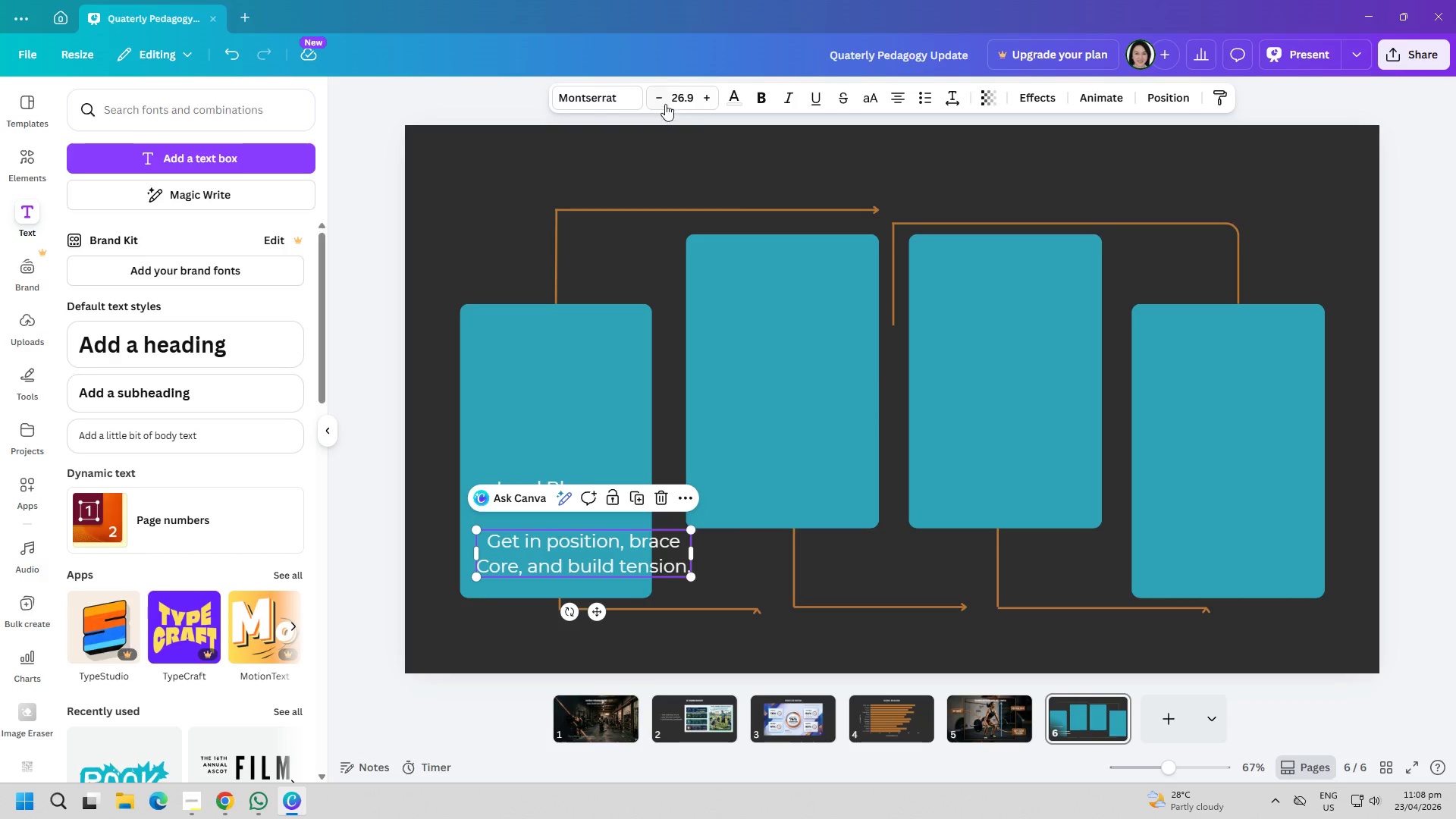 
double_click([661, 97])
 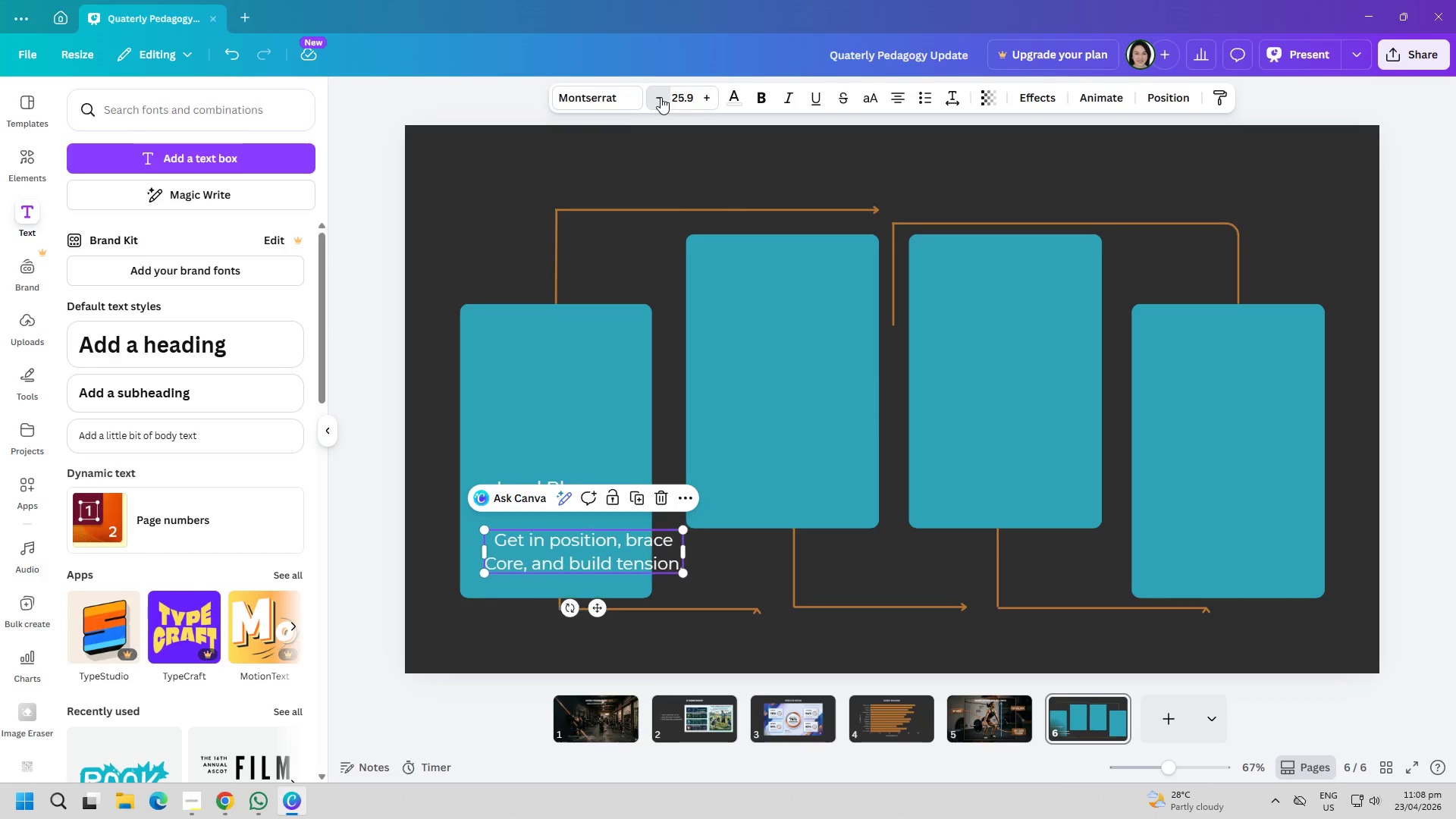 
triple_click([661, 97])
 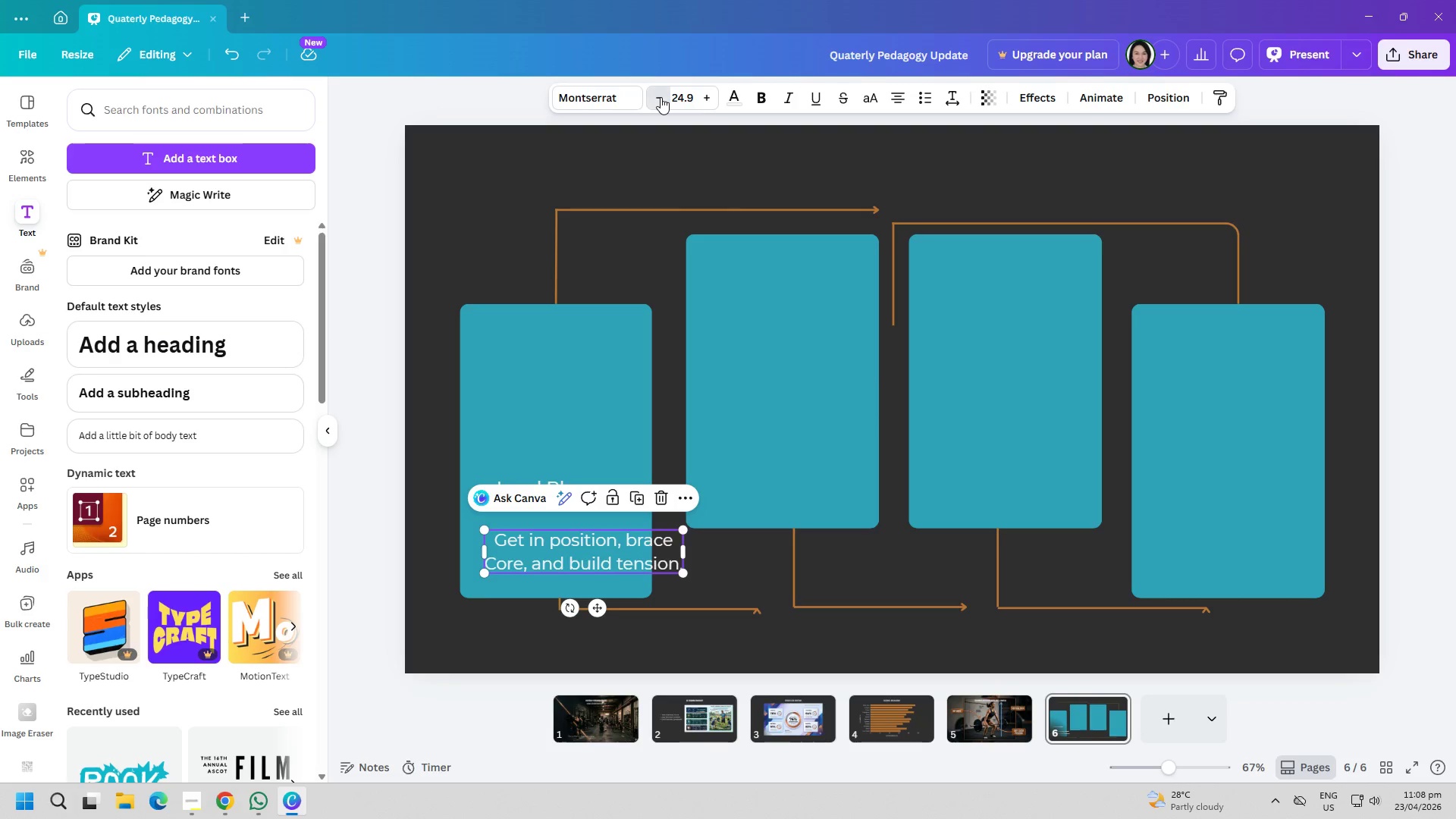 
triple_click([661, 97])
 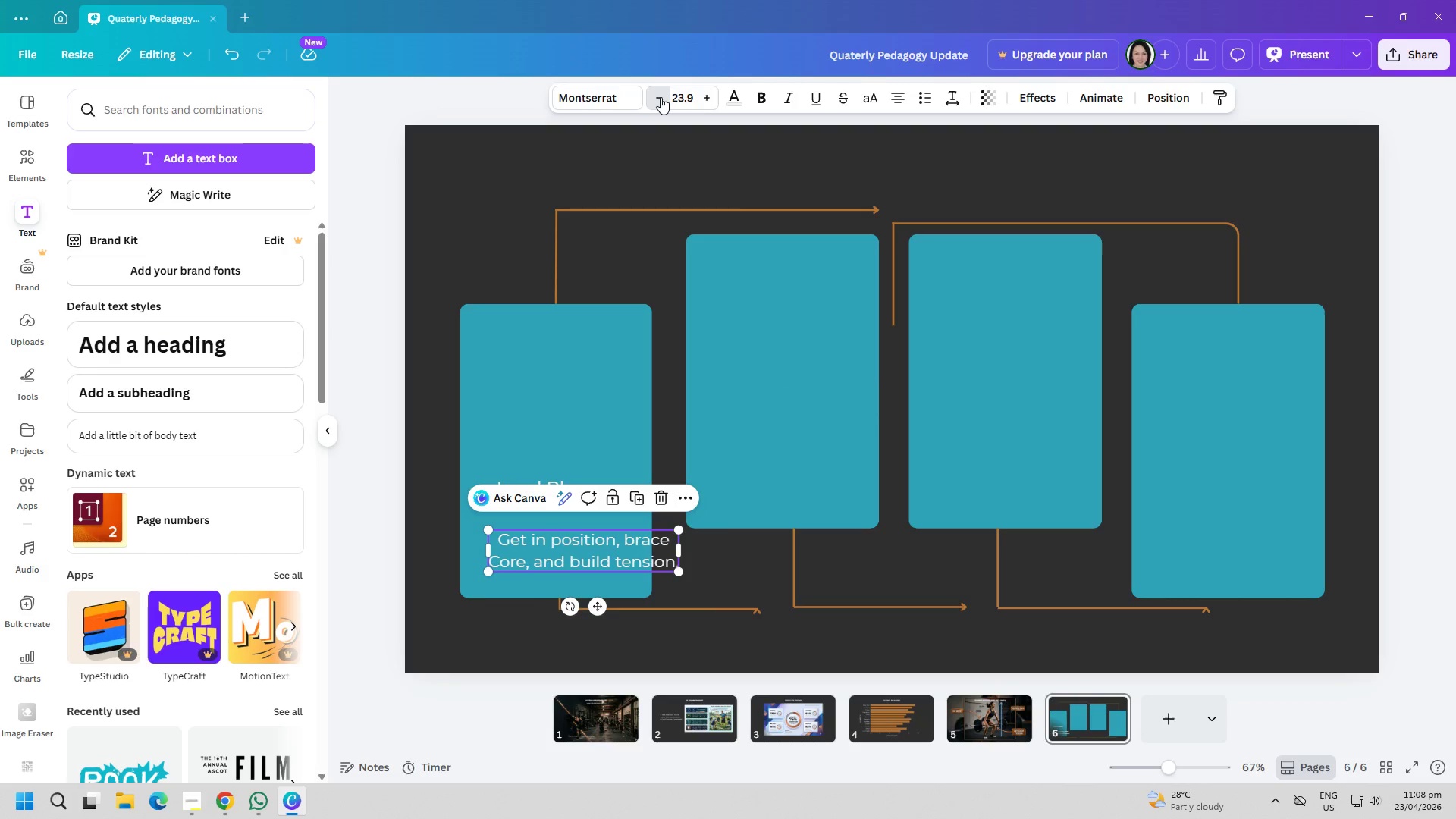 
triple_click([661, 97])
 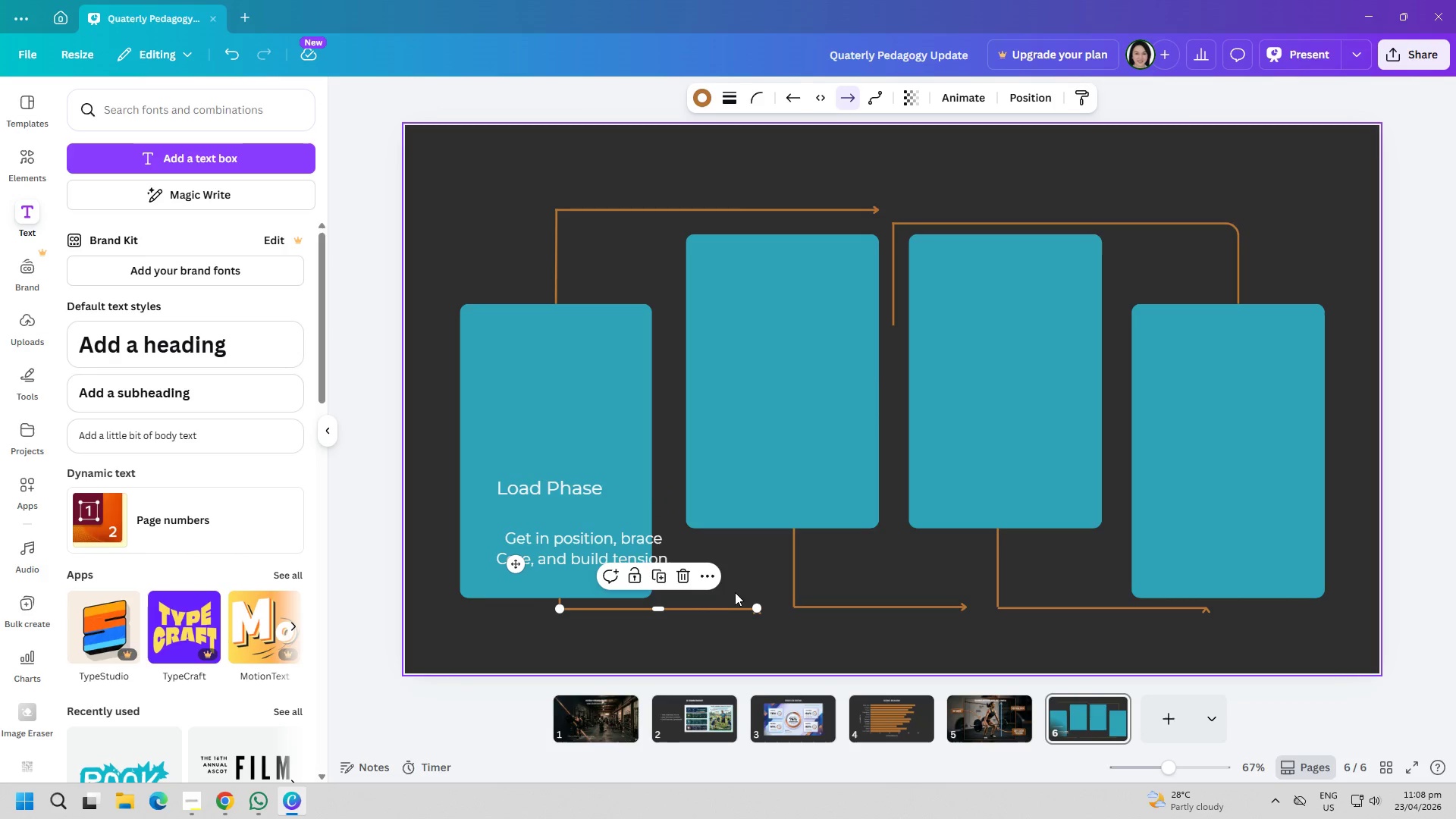 
double_click([726, 566])
 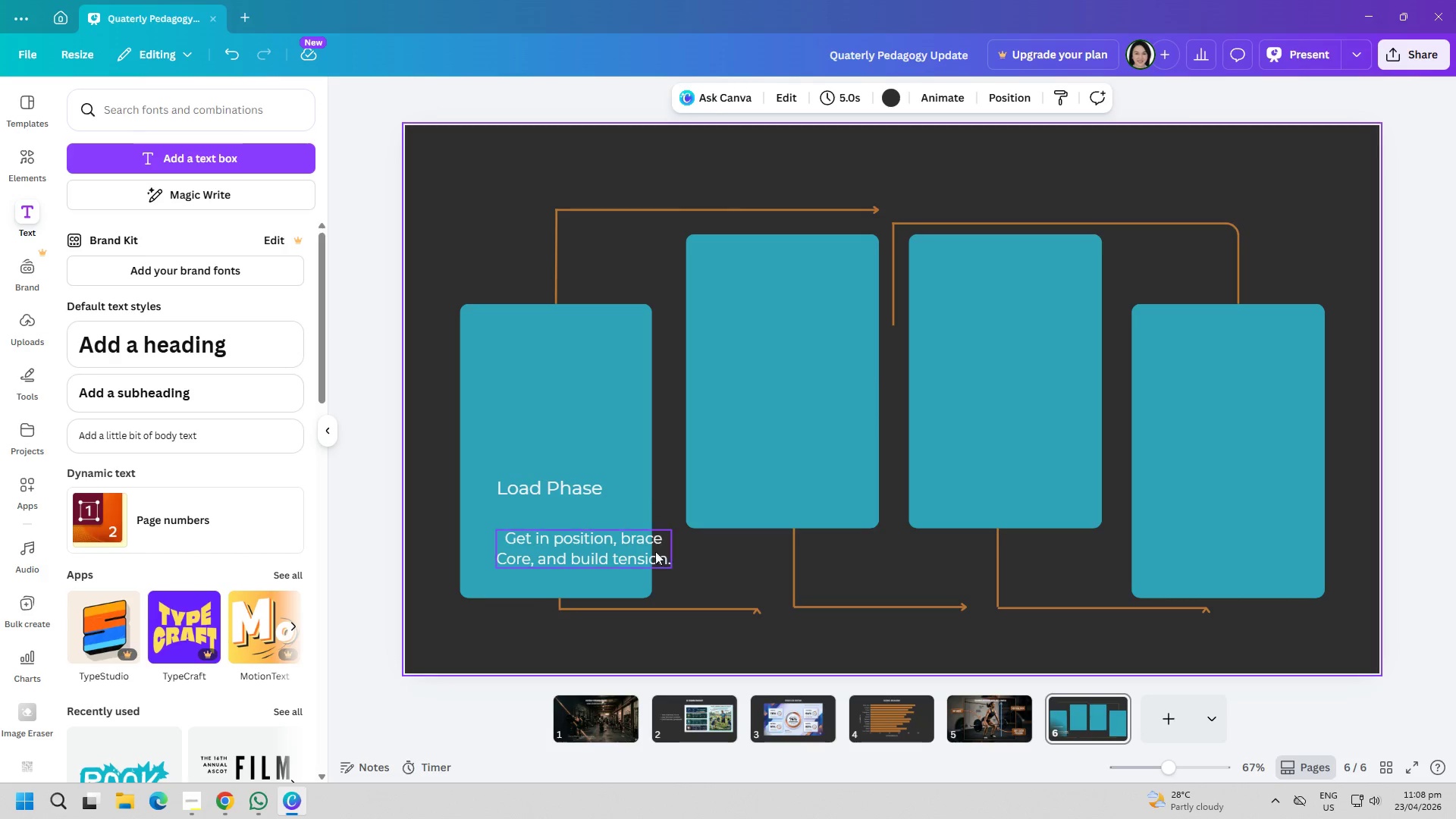 
left_click_drag(start_coordinate=[598, 557], to_coordinate=[570, 542])
 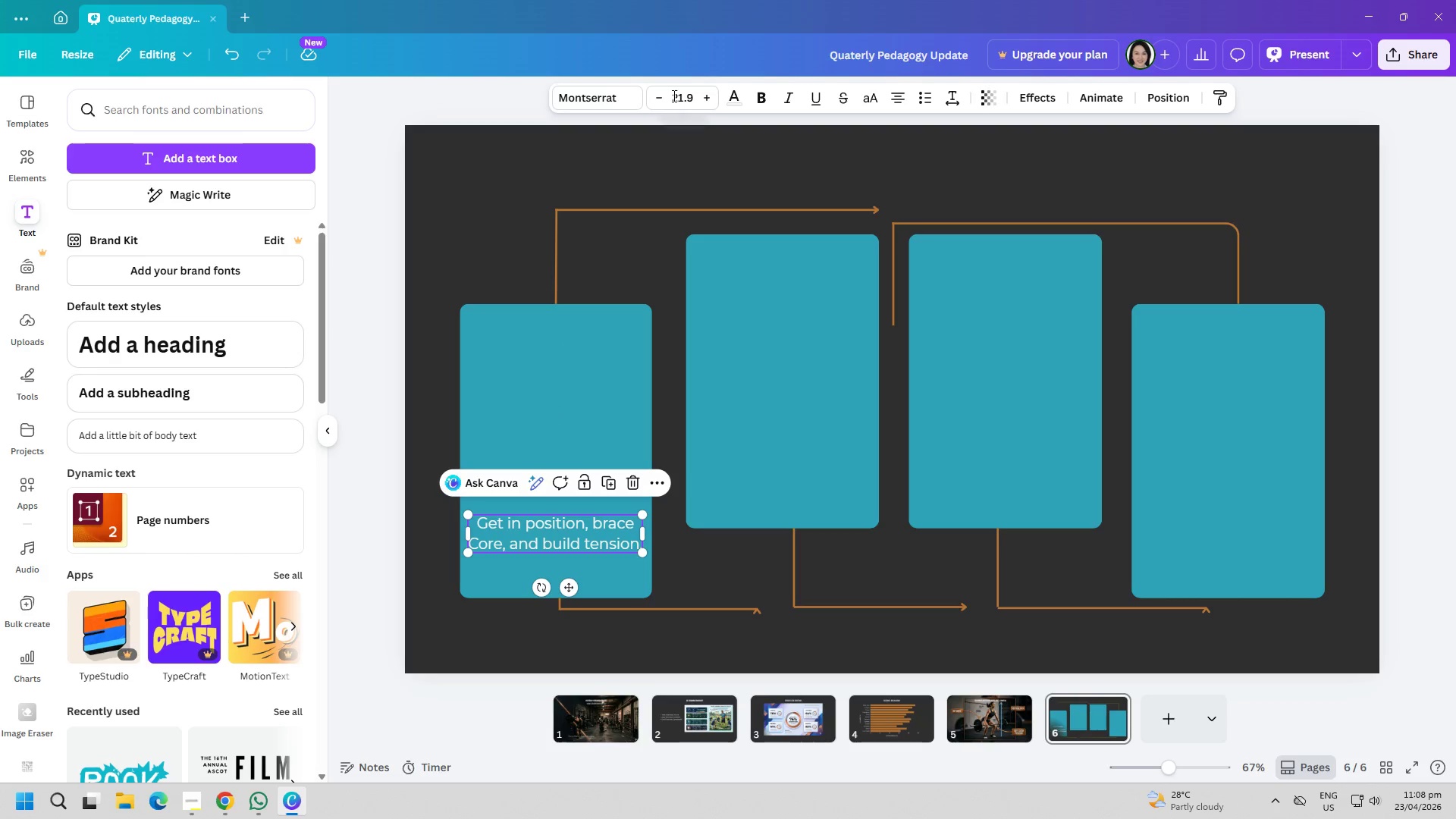 
left_click([661, 97])
 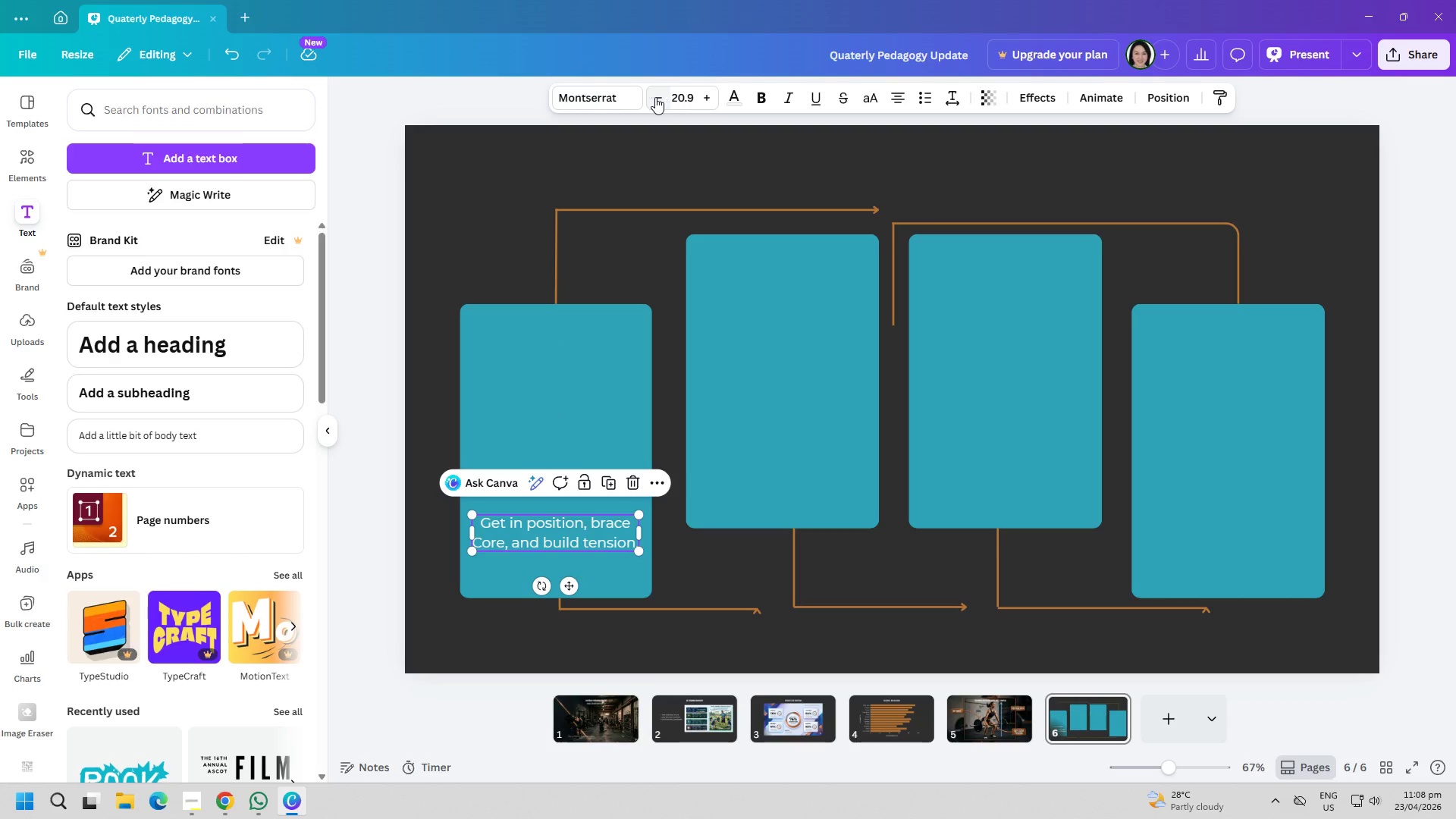 
left_click([590, 269])
 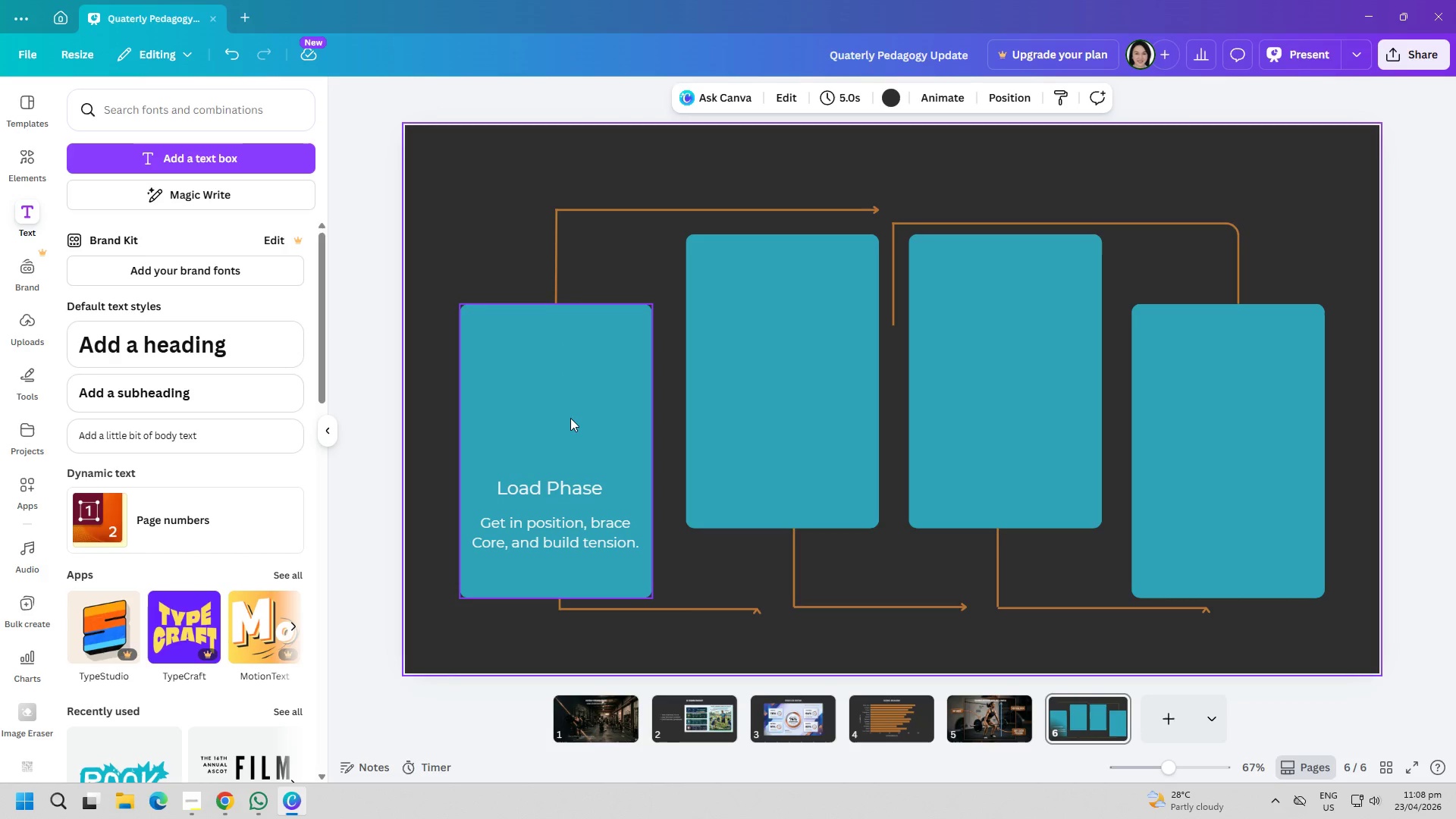 
wait(5.52)
 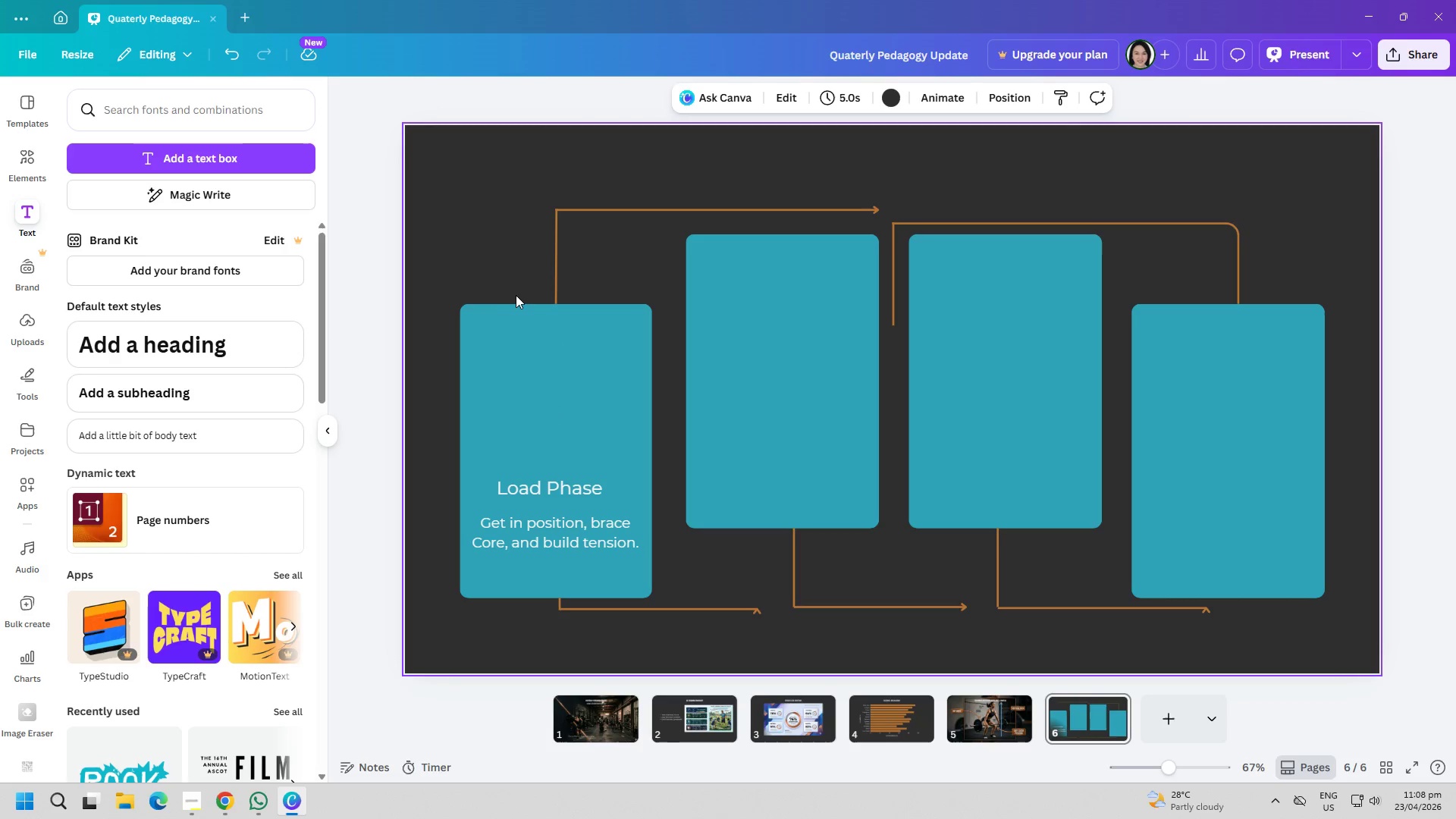 
left_click([760, 102])
 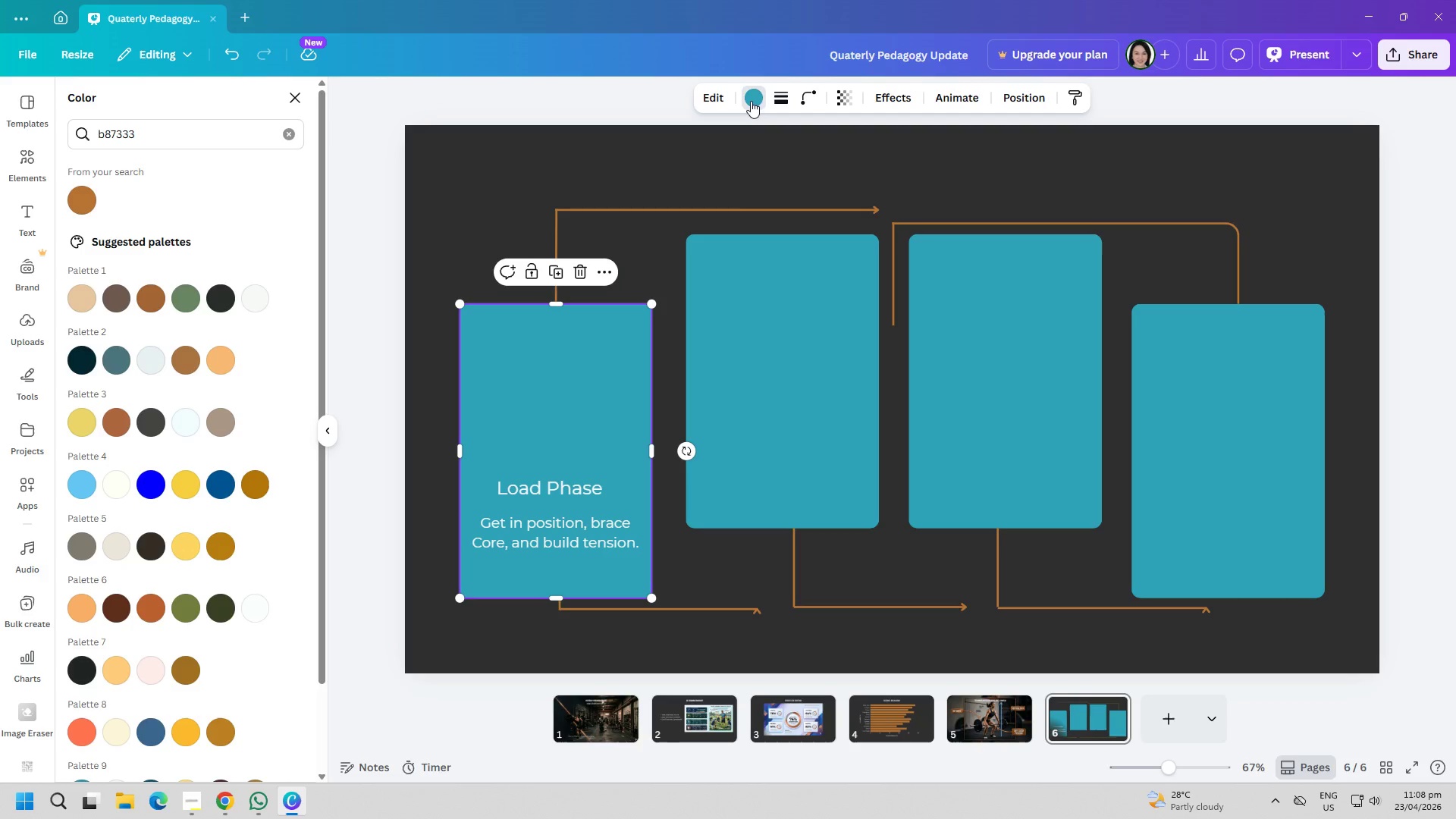 
wait(19.03)
 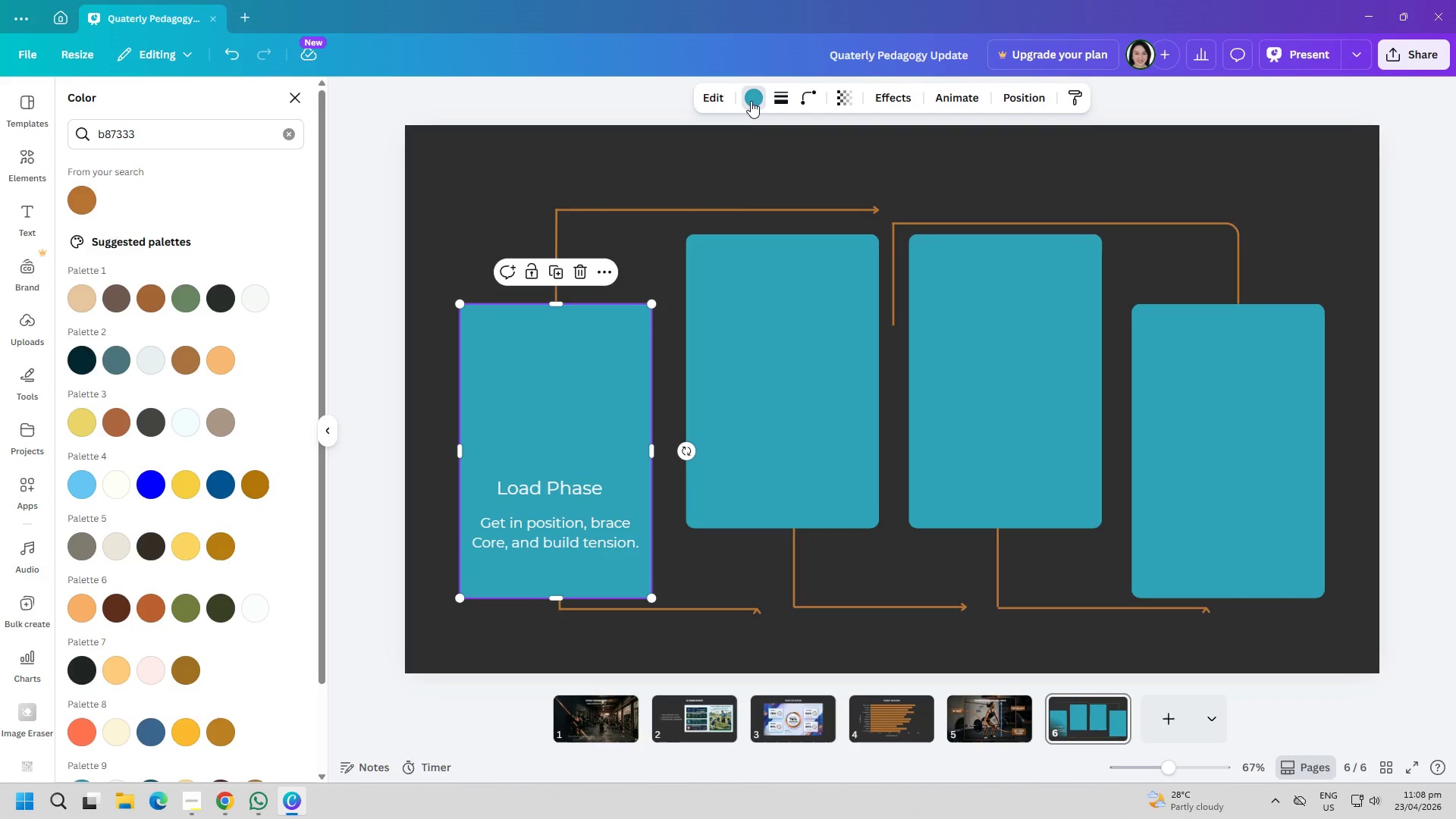 
left_click([73, 199])
 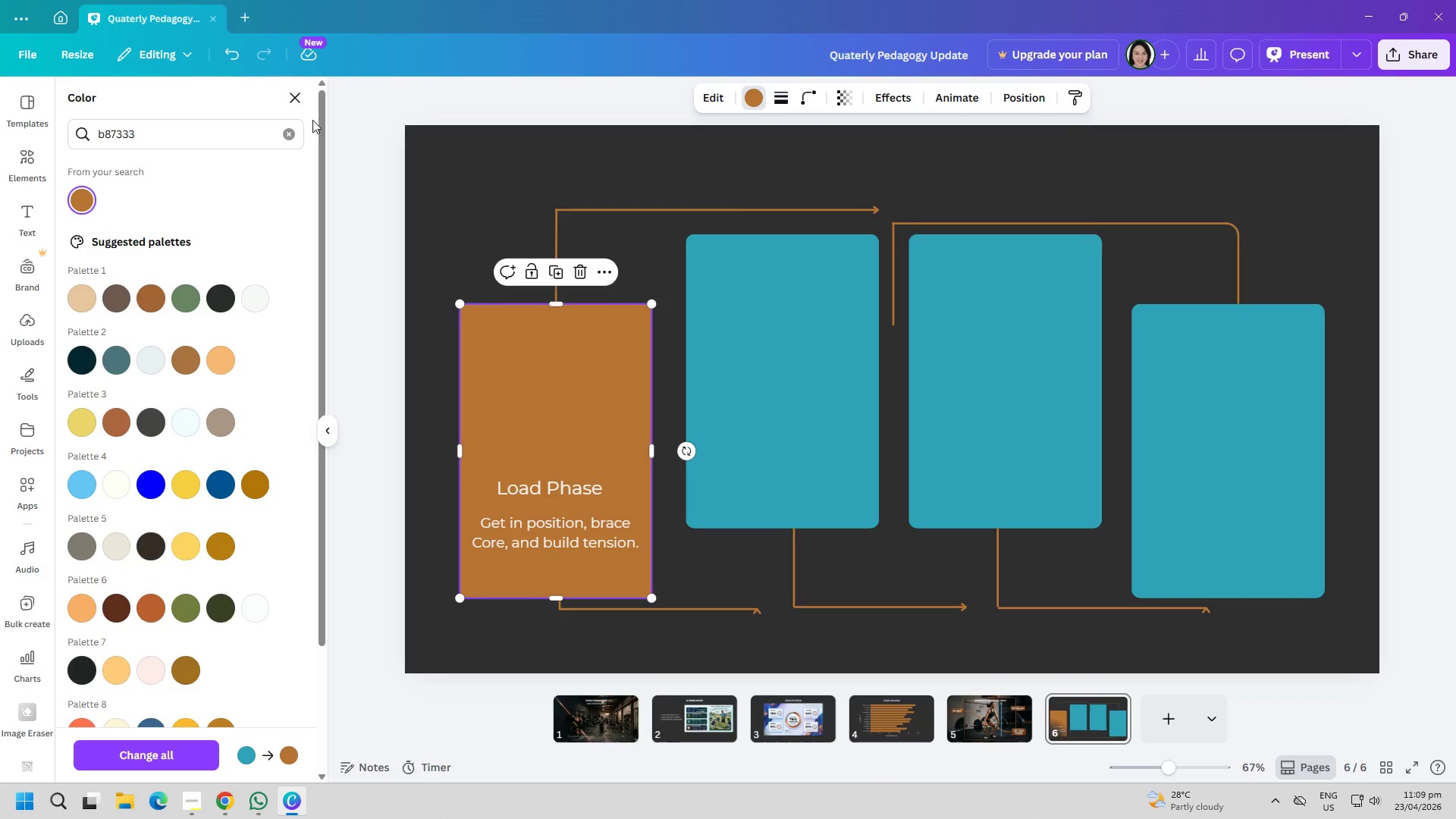 
left_click([299, 97])
 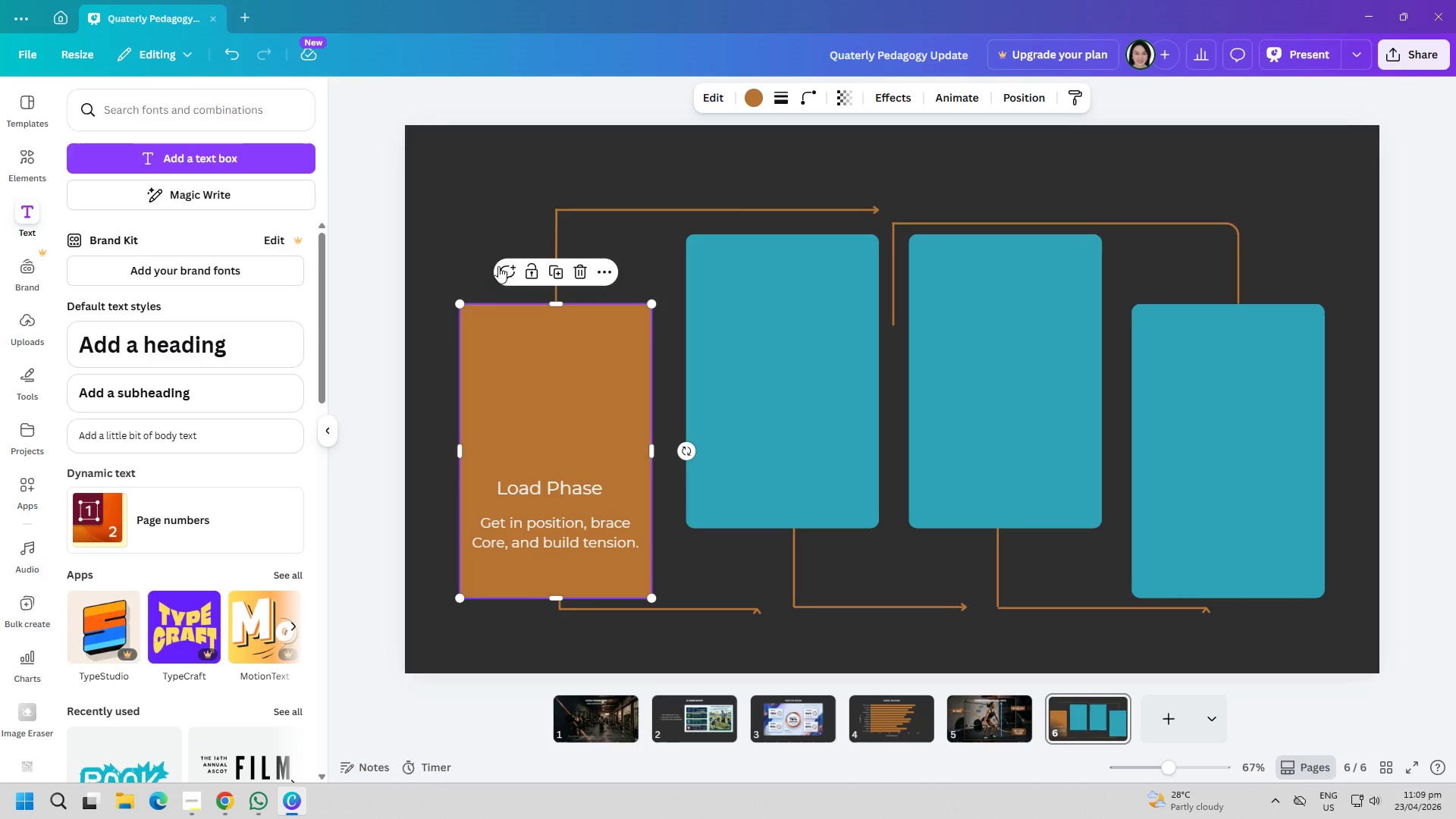 
left_click([485, 203])
 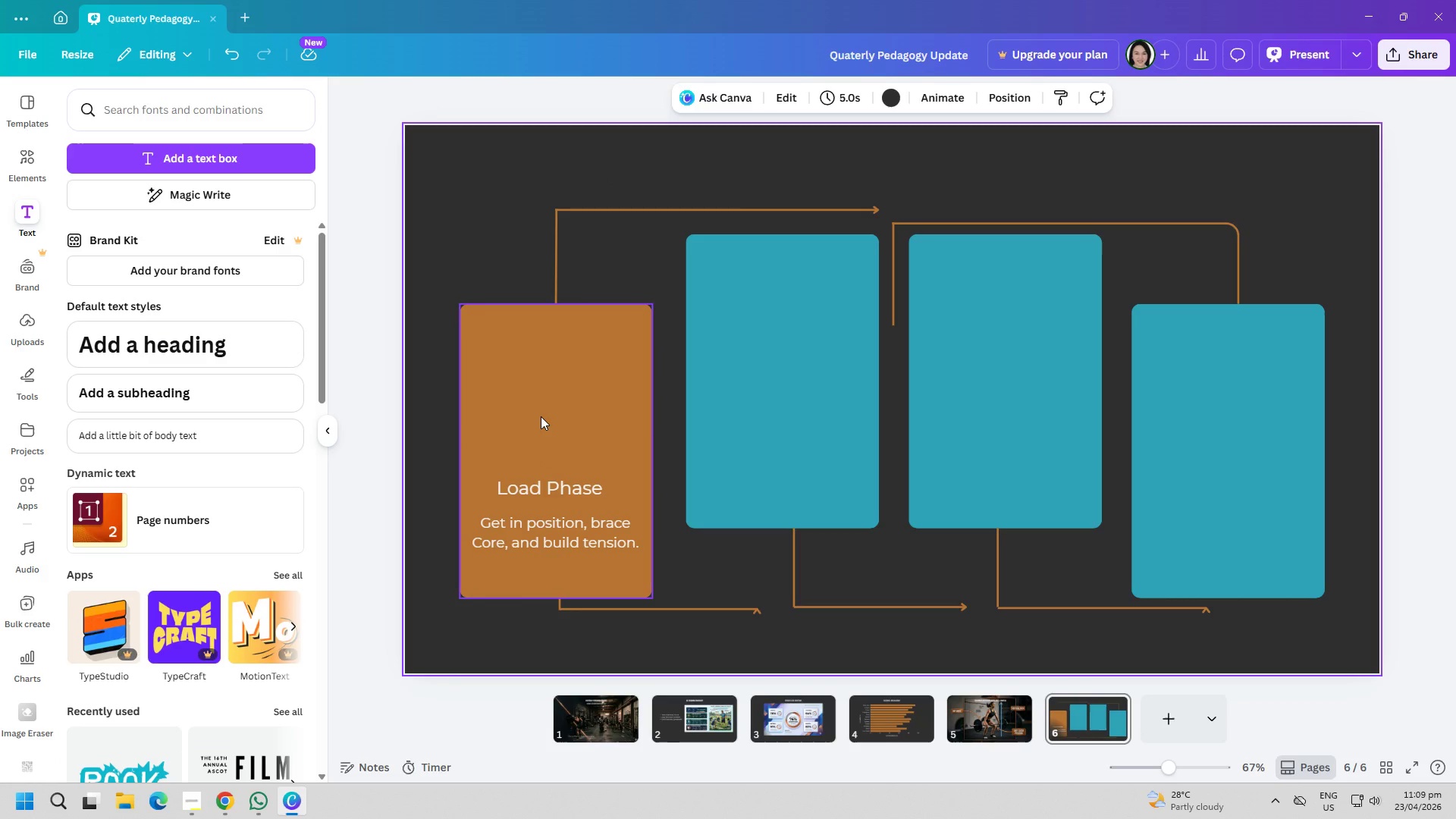 
left_click([708, 413])
 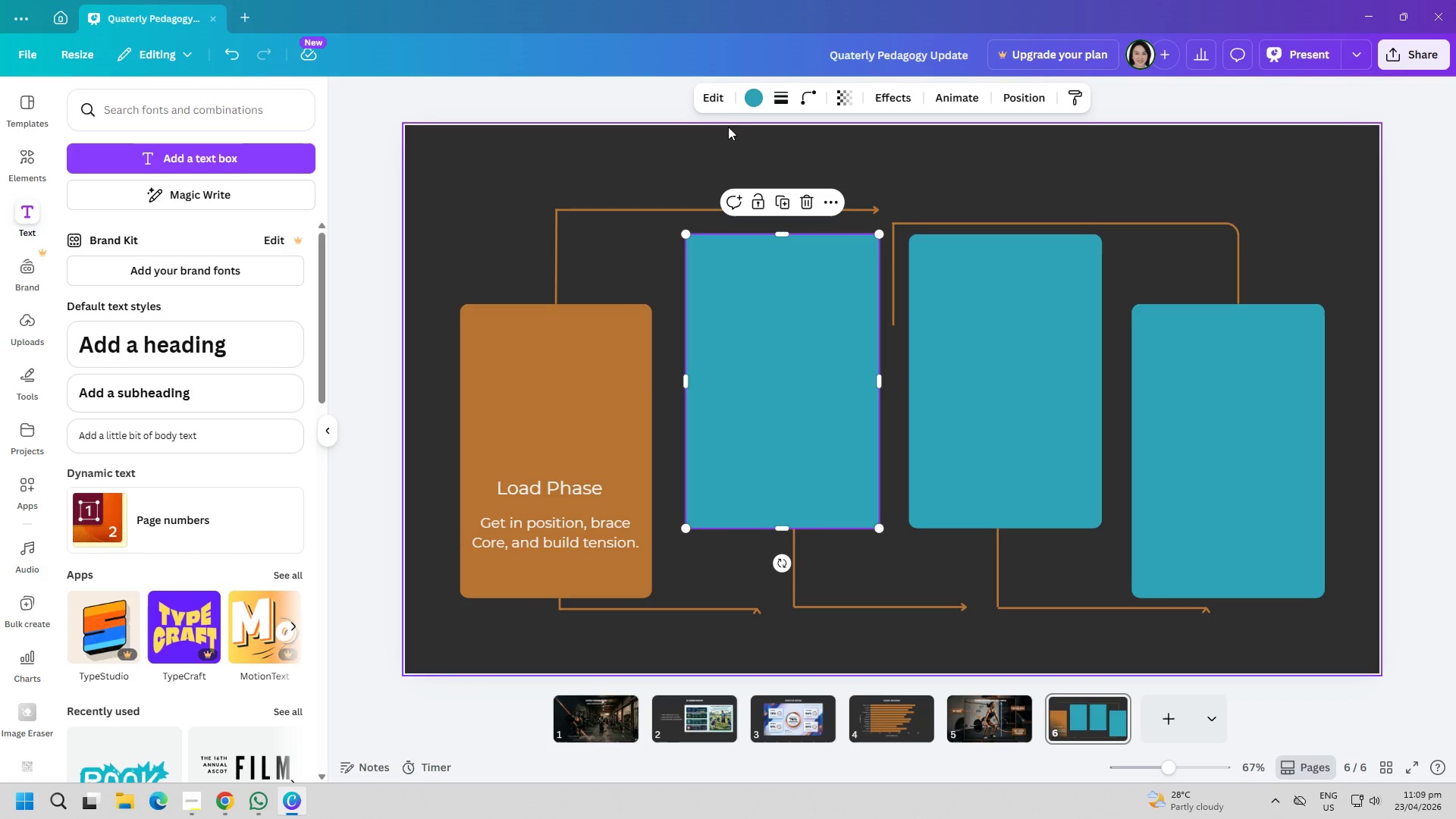 
left_click([758, 104])
 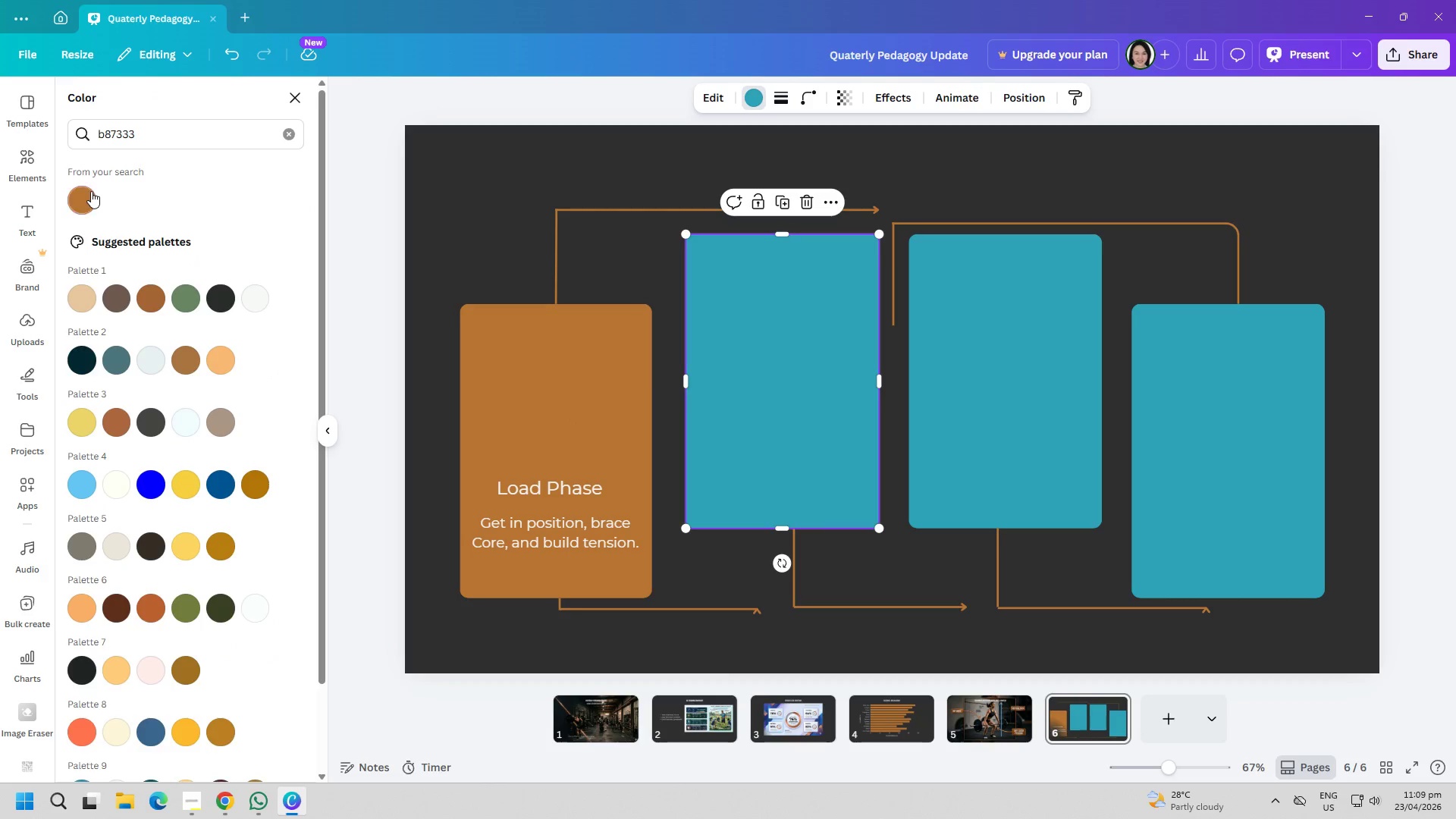 
double_click([967, 353])
 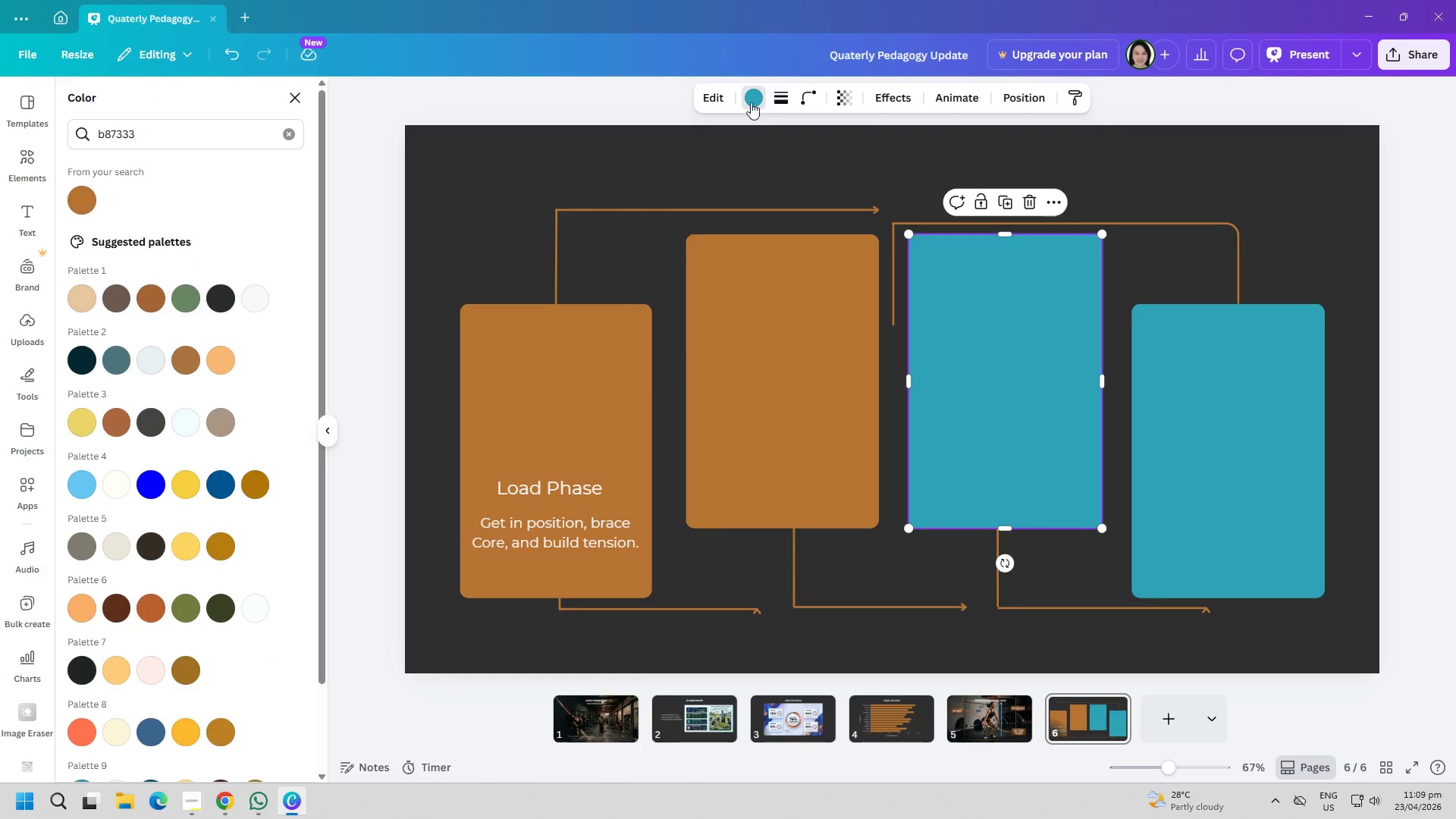 
left_click([751, 102])
 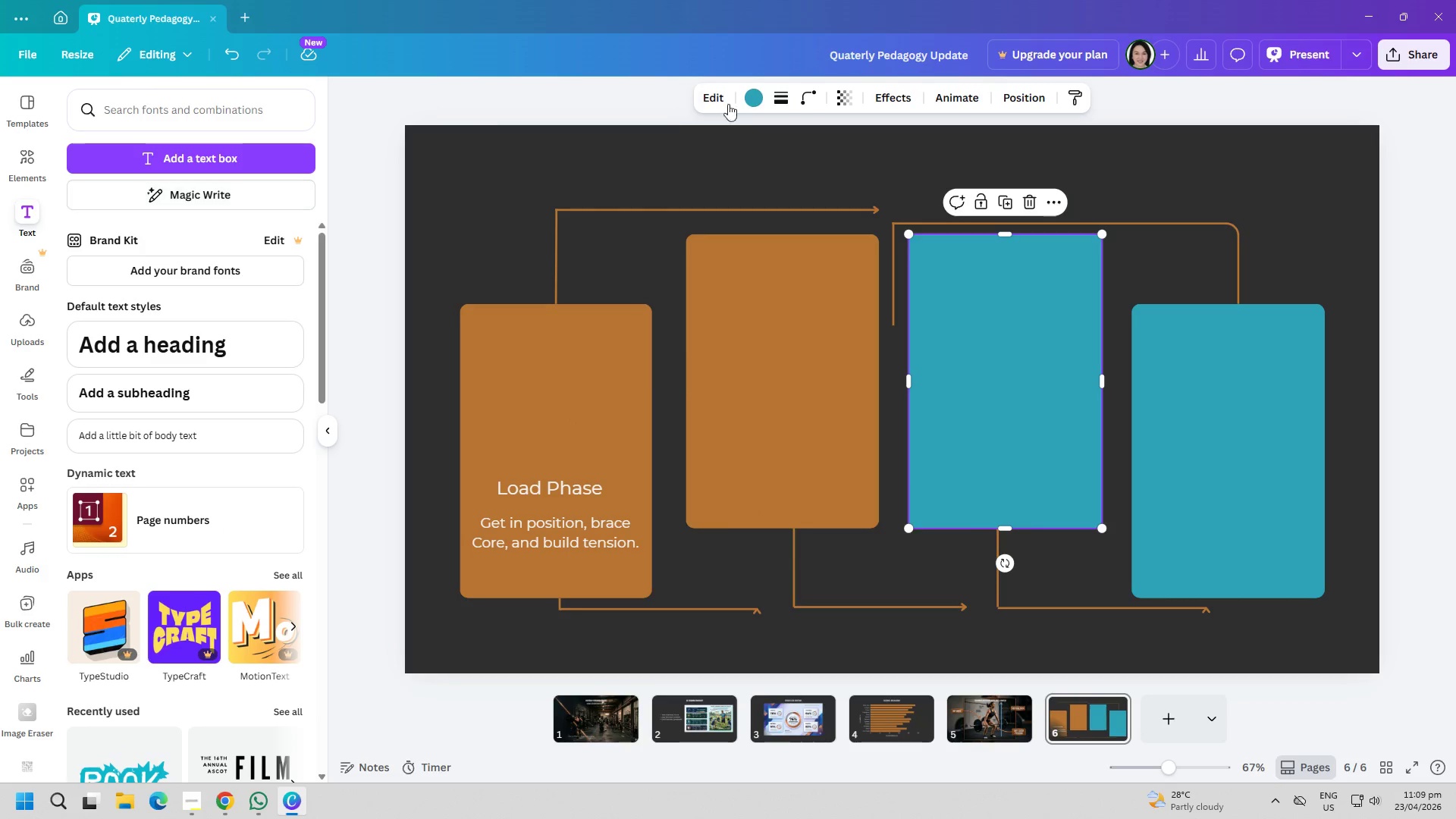 
left_click([758, 93])
 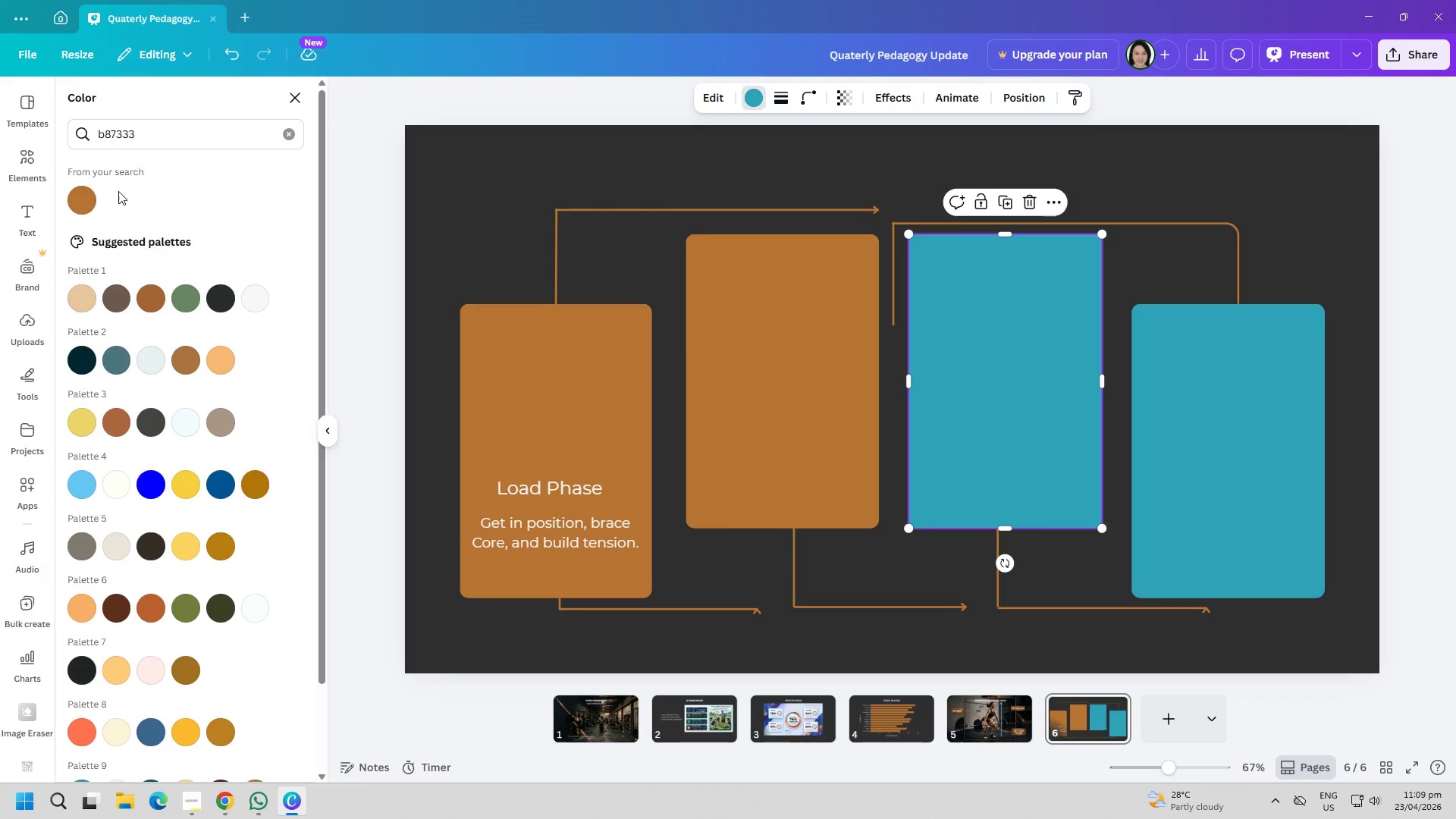 
left_click([94, 191])
 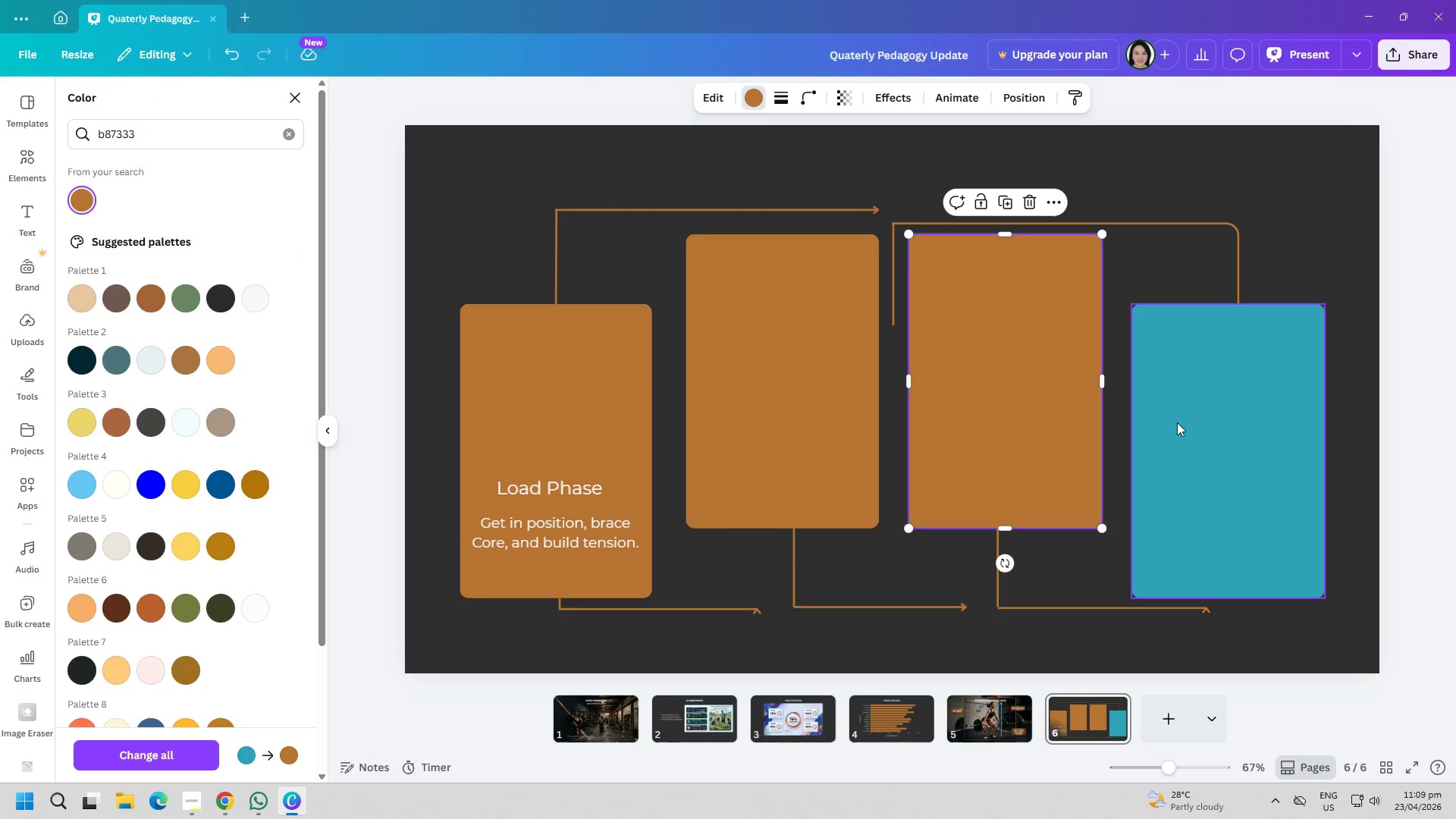 
left_click([1177, 422])
 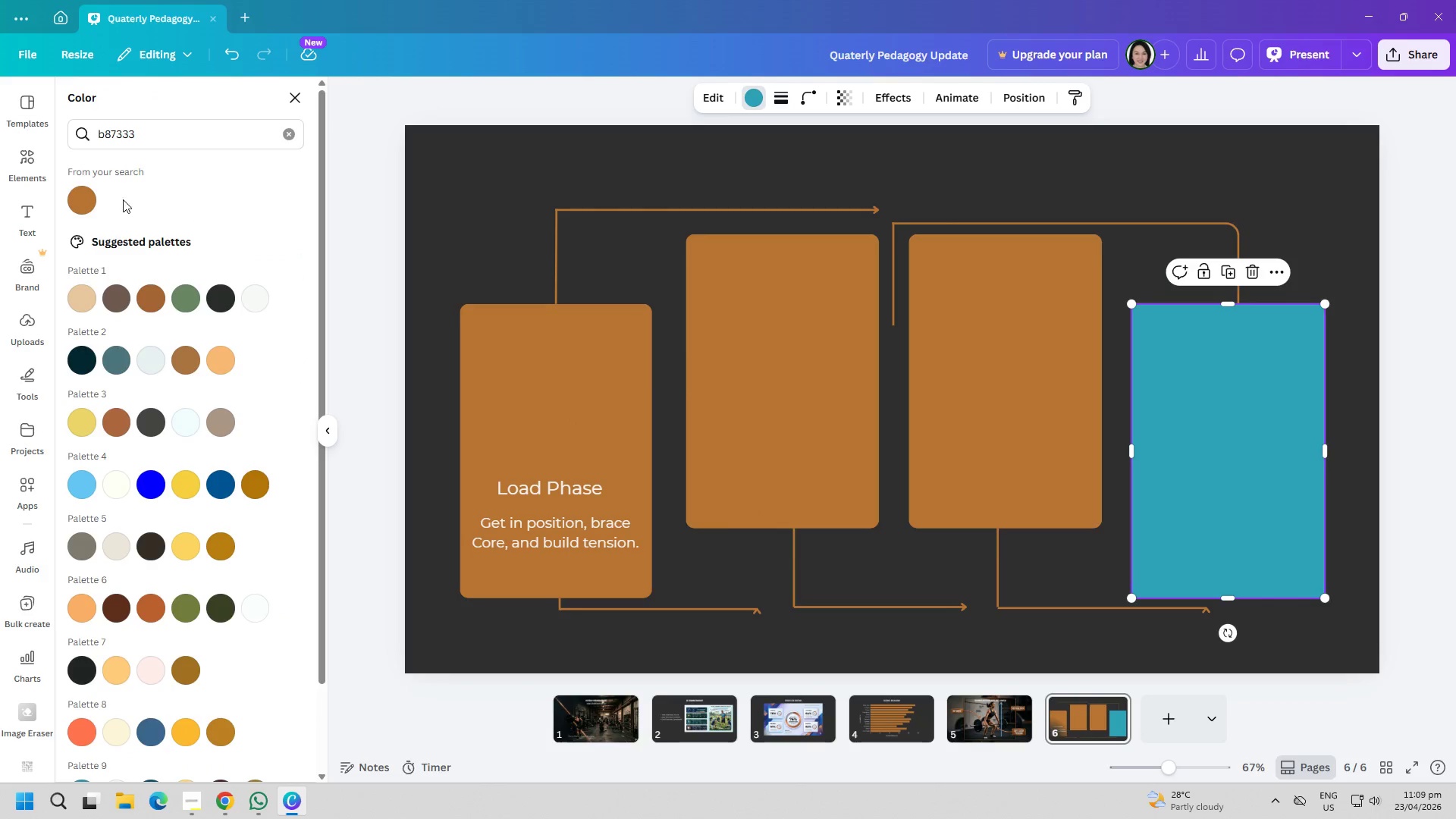 
left_click([98, 198])
 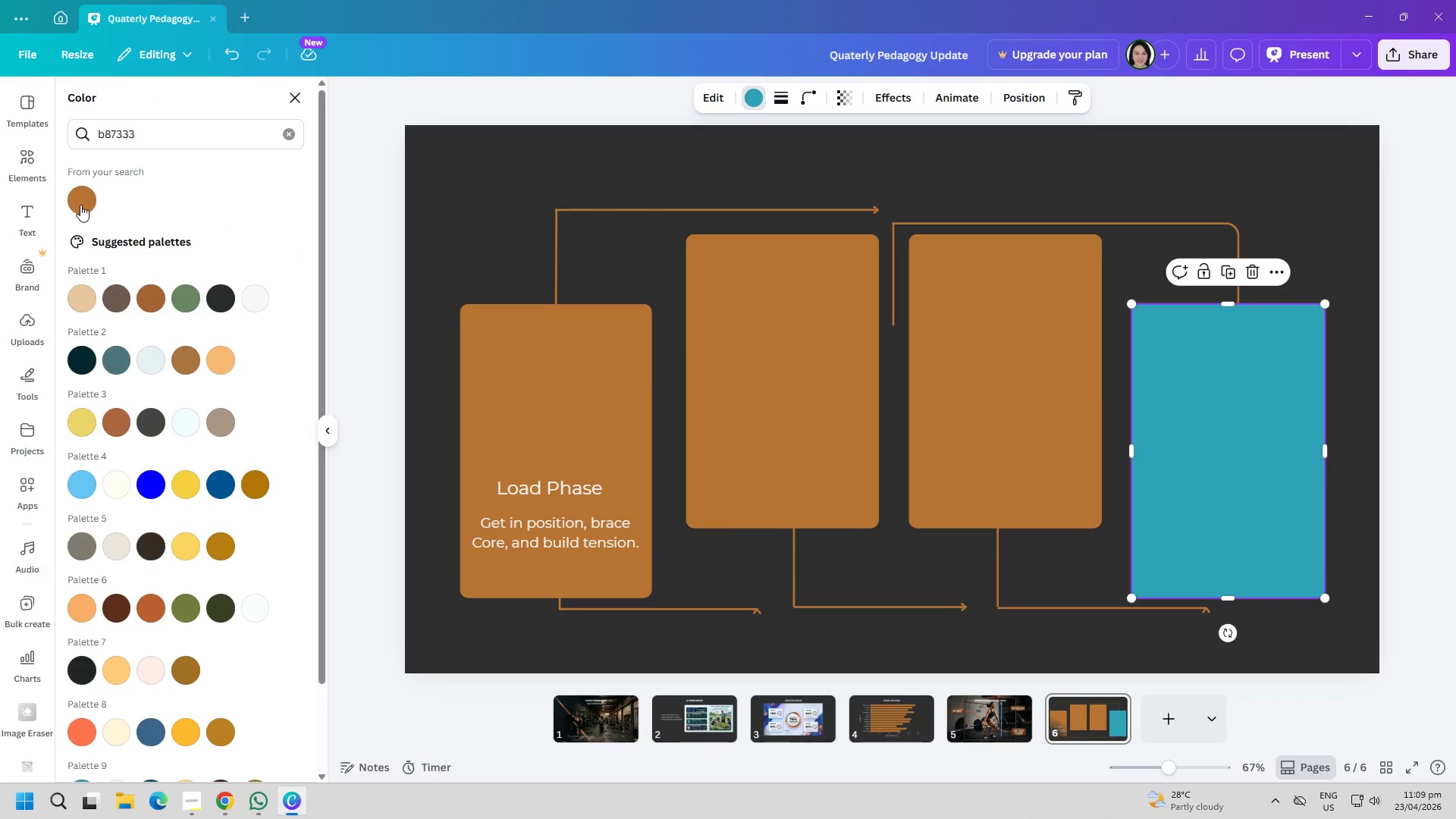 
left_click([77, 205])
 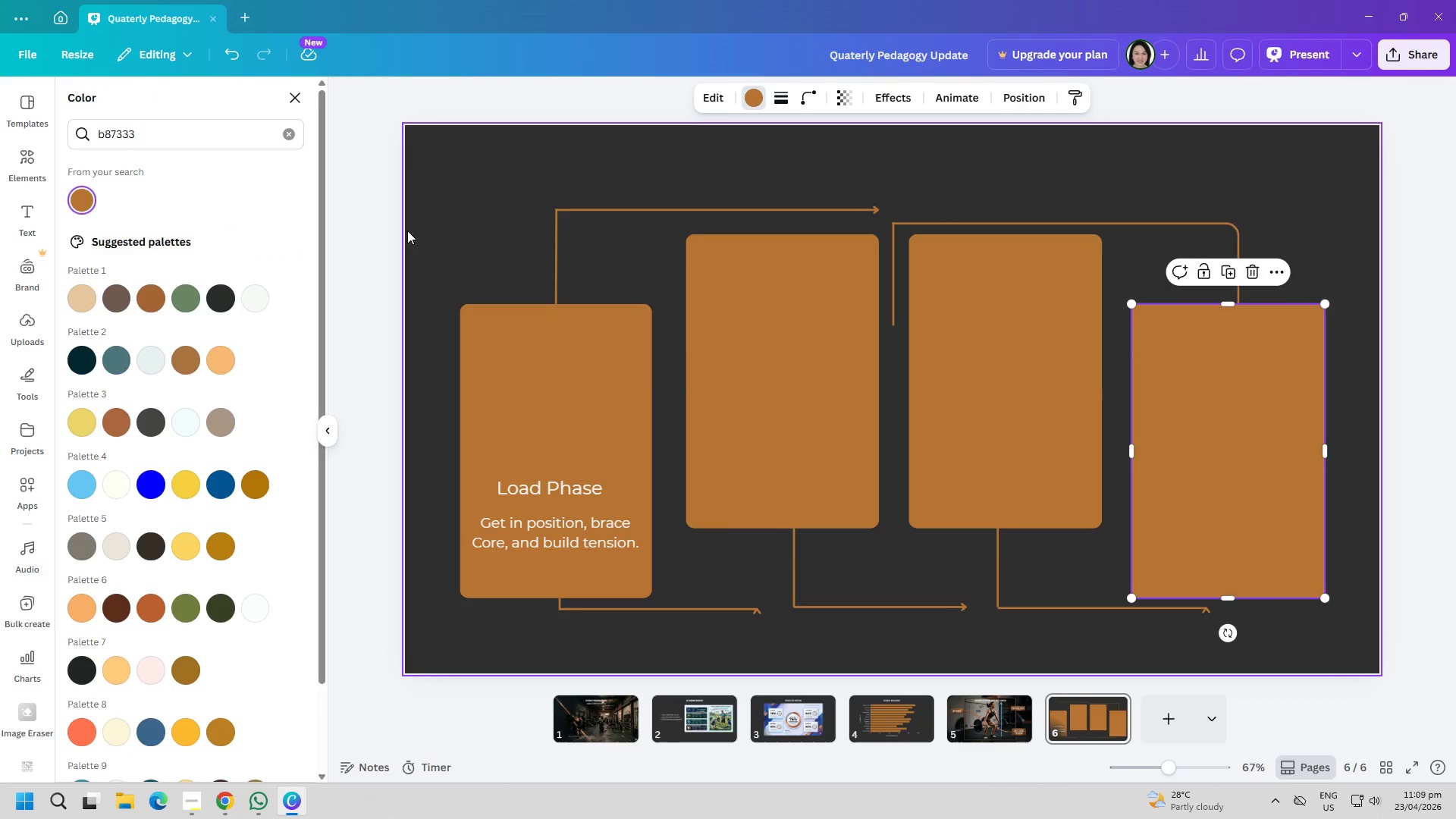 
left_click([450, 215])
 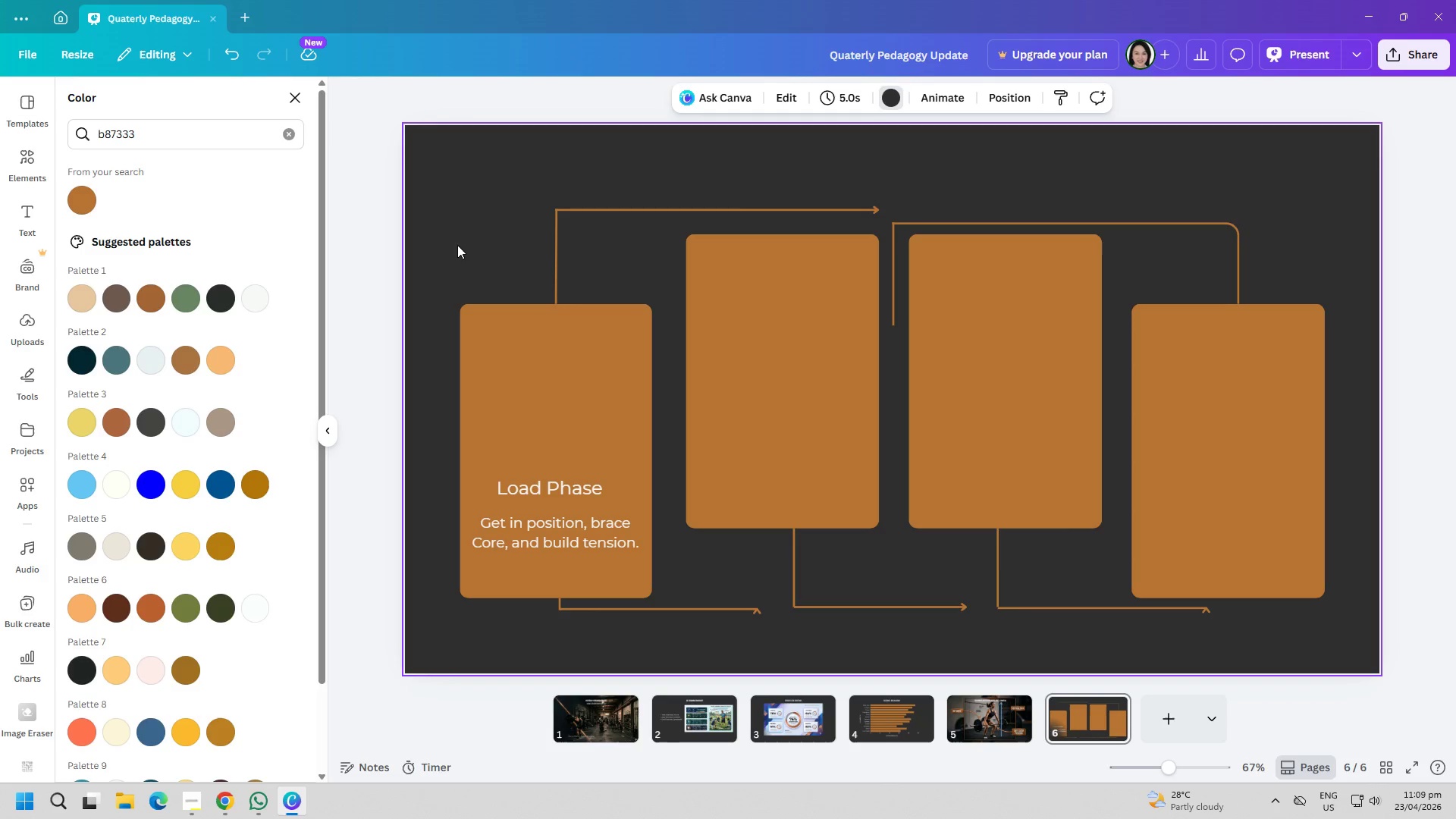 
wait(6.44)
 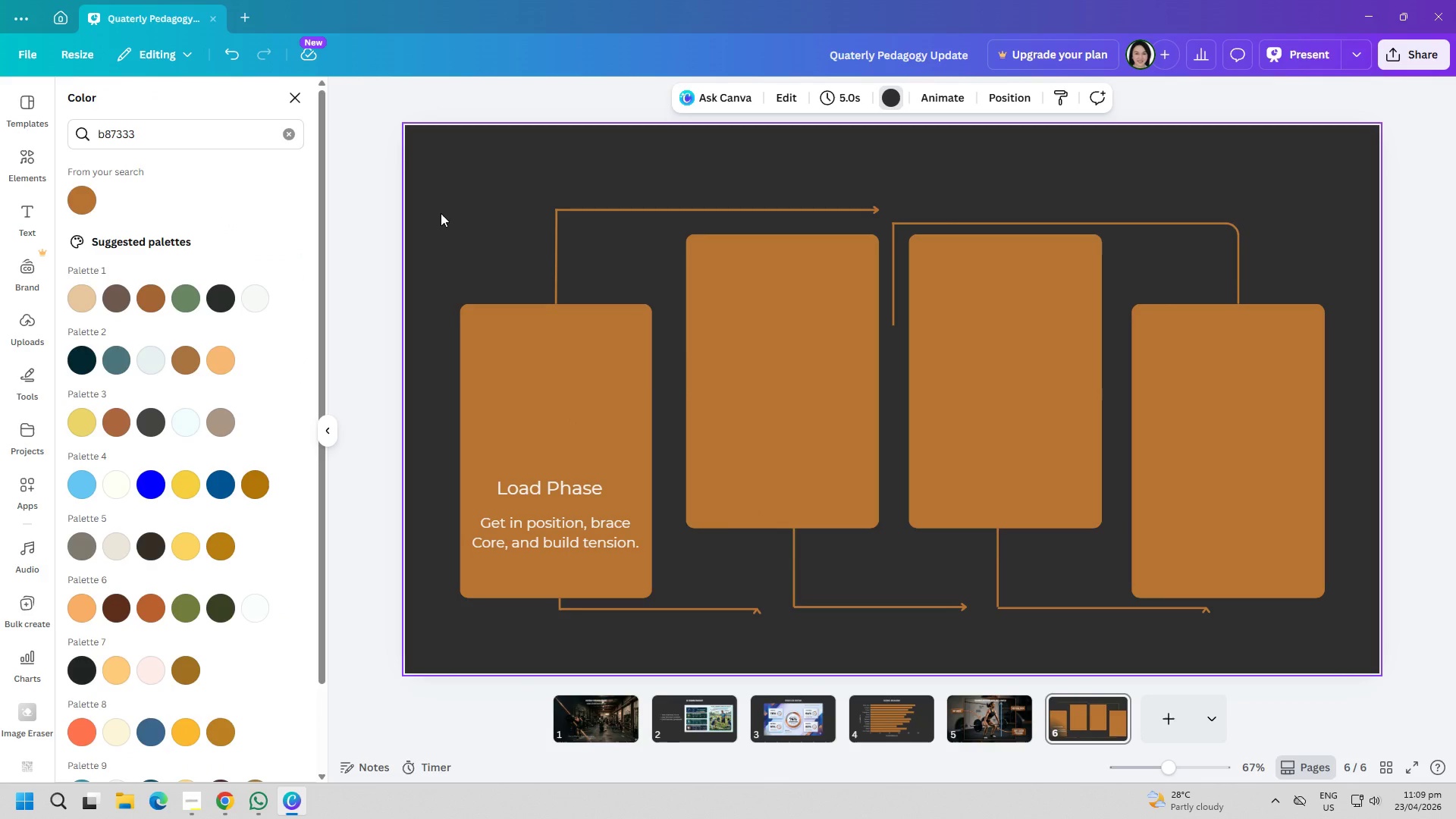 
left_click([291, 135])
 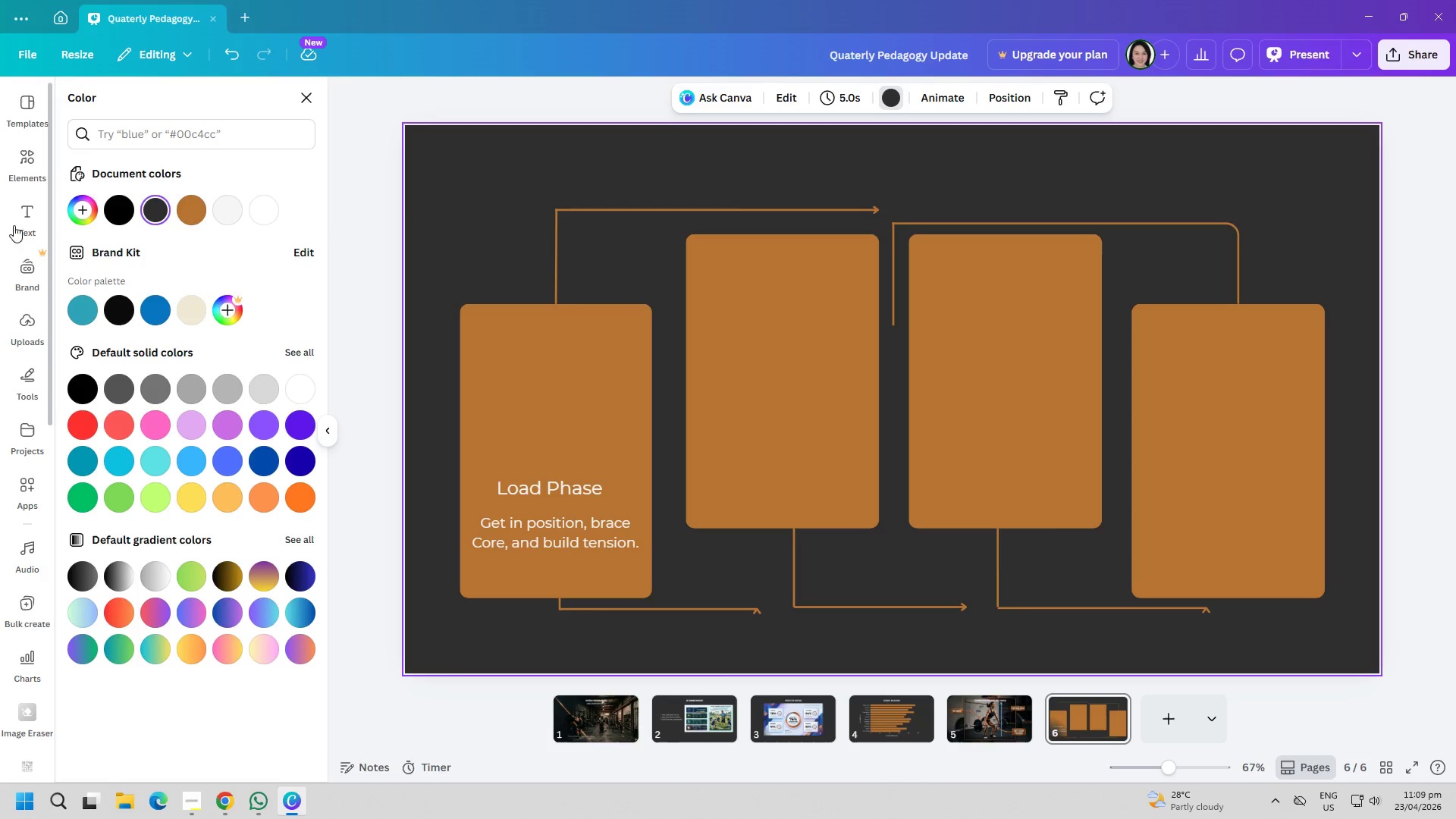 
left_click([24, 222])
 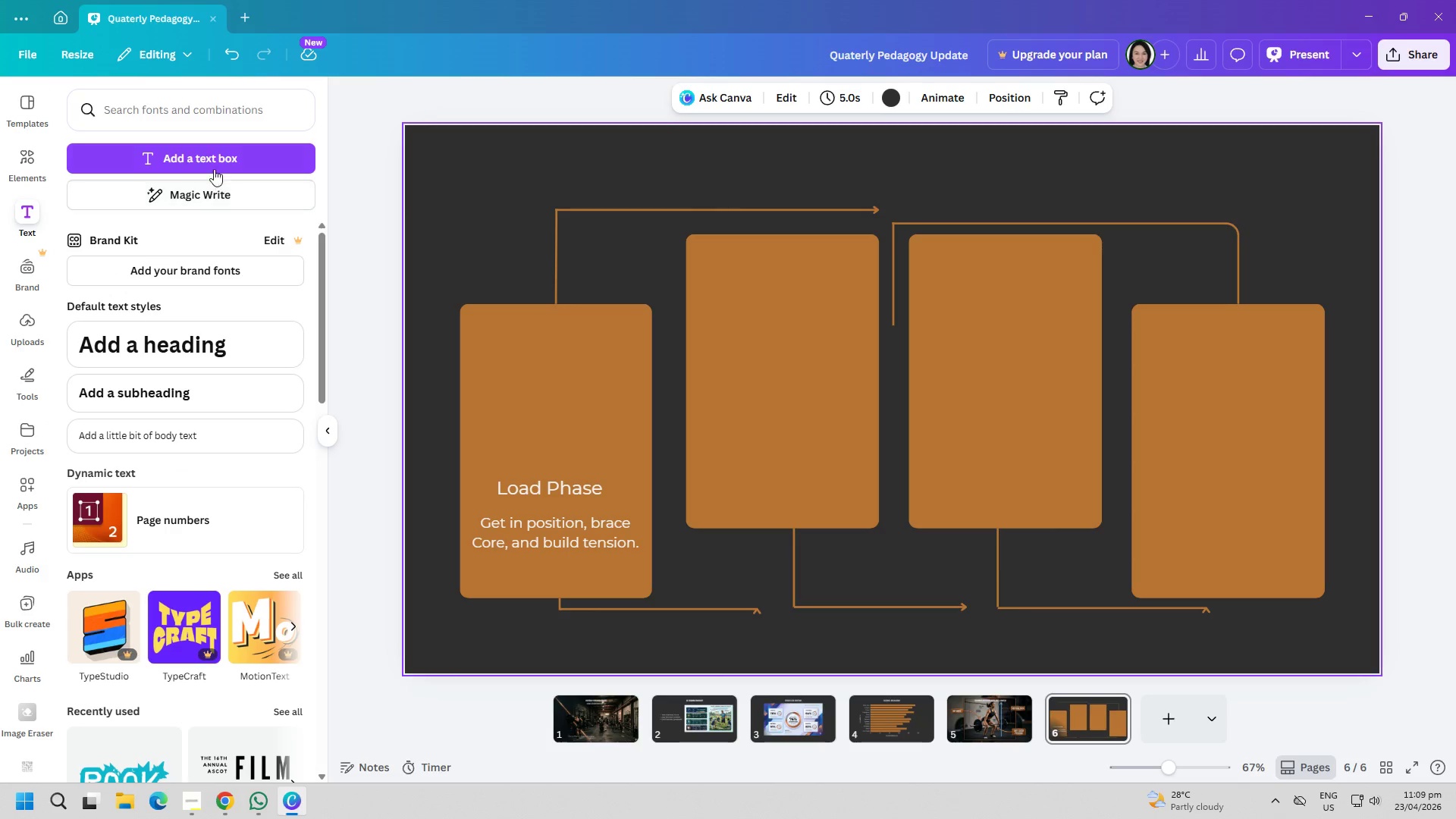 
left_click([214, 164])
 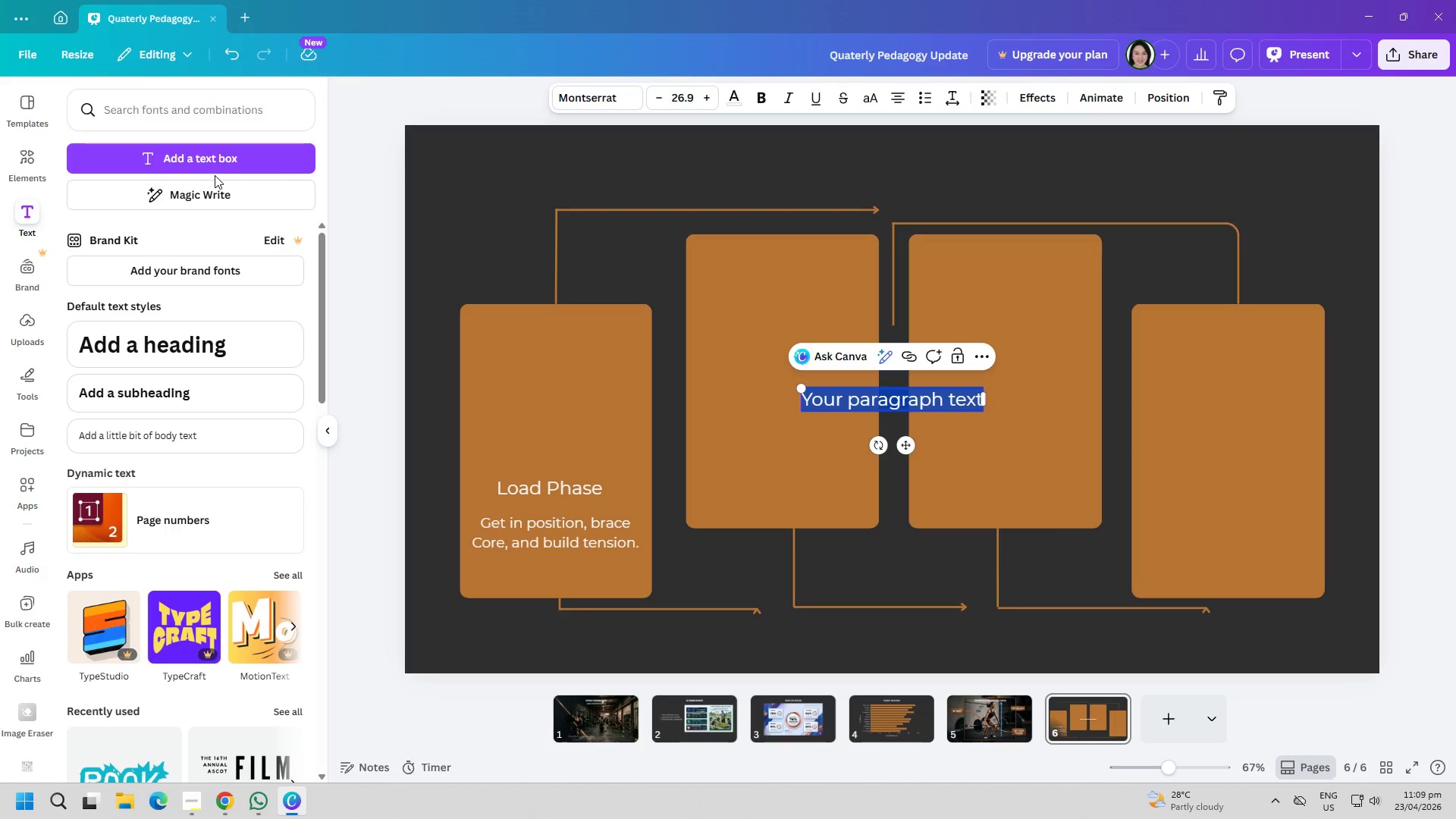 
type(Explosive Drive)
 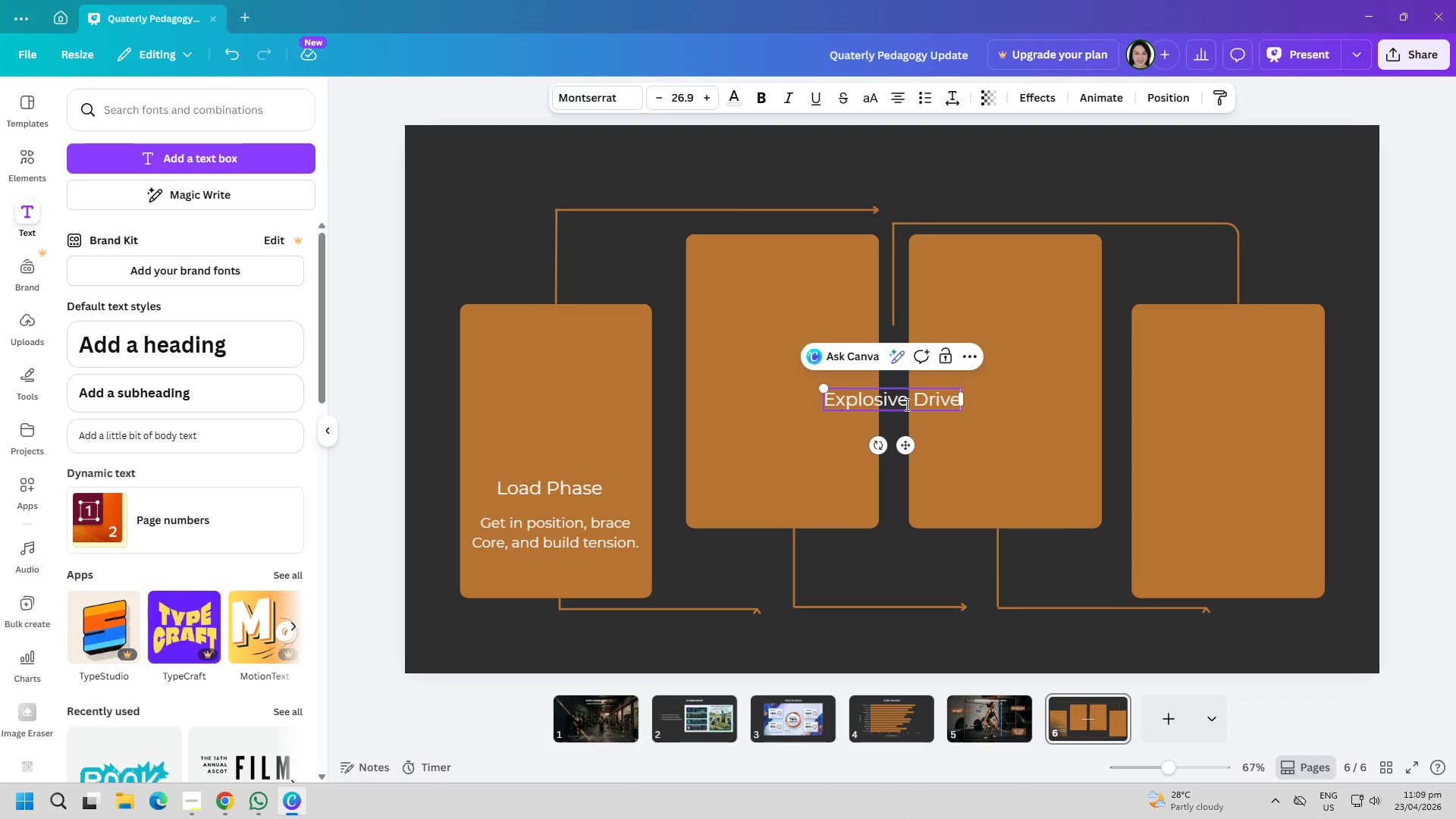 
left_click_drag(start_coordinate=[908, 452], to_coordinate=[802, 490])
 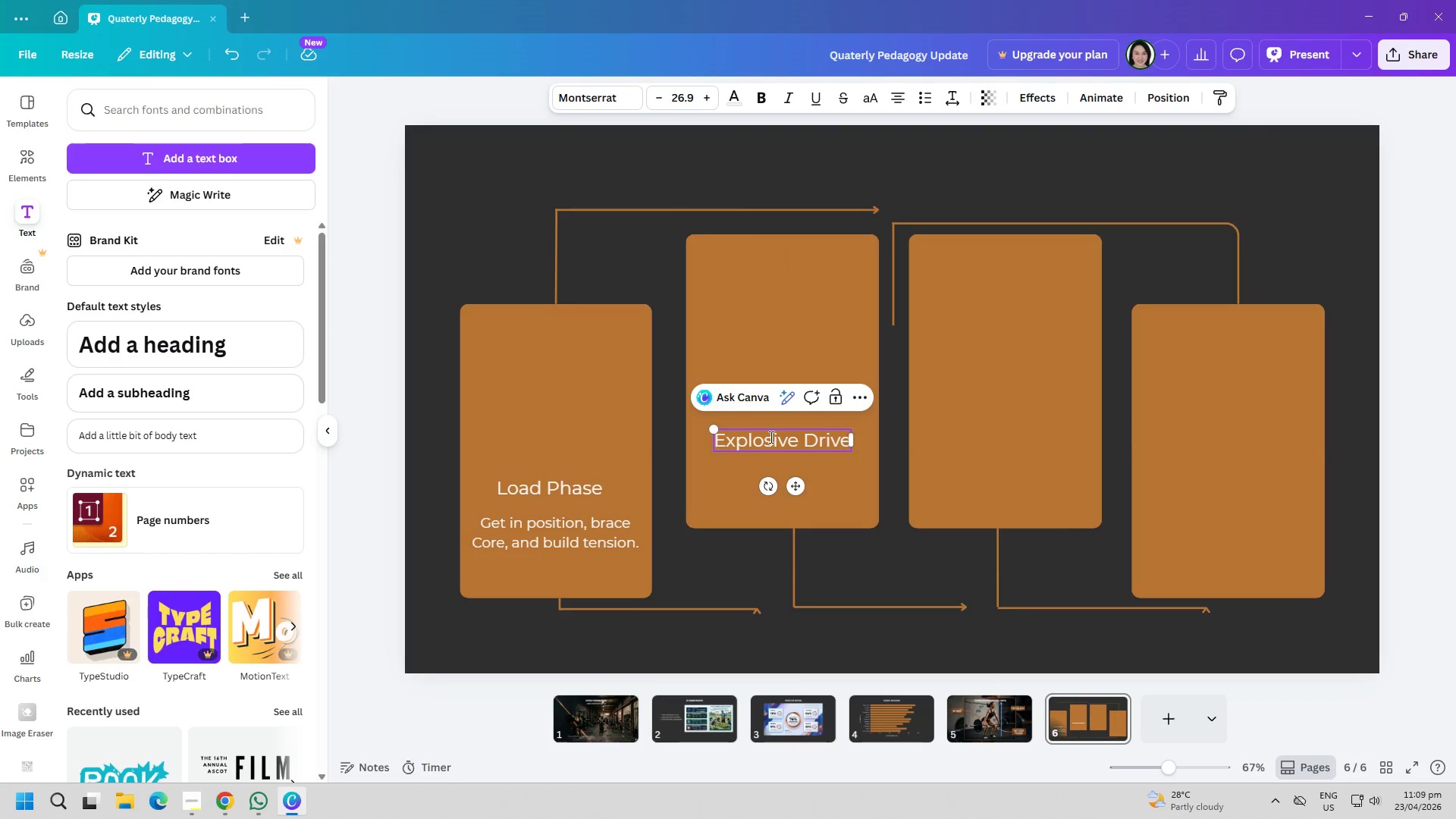 
double_click([770, 437])
 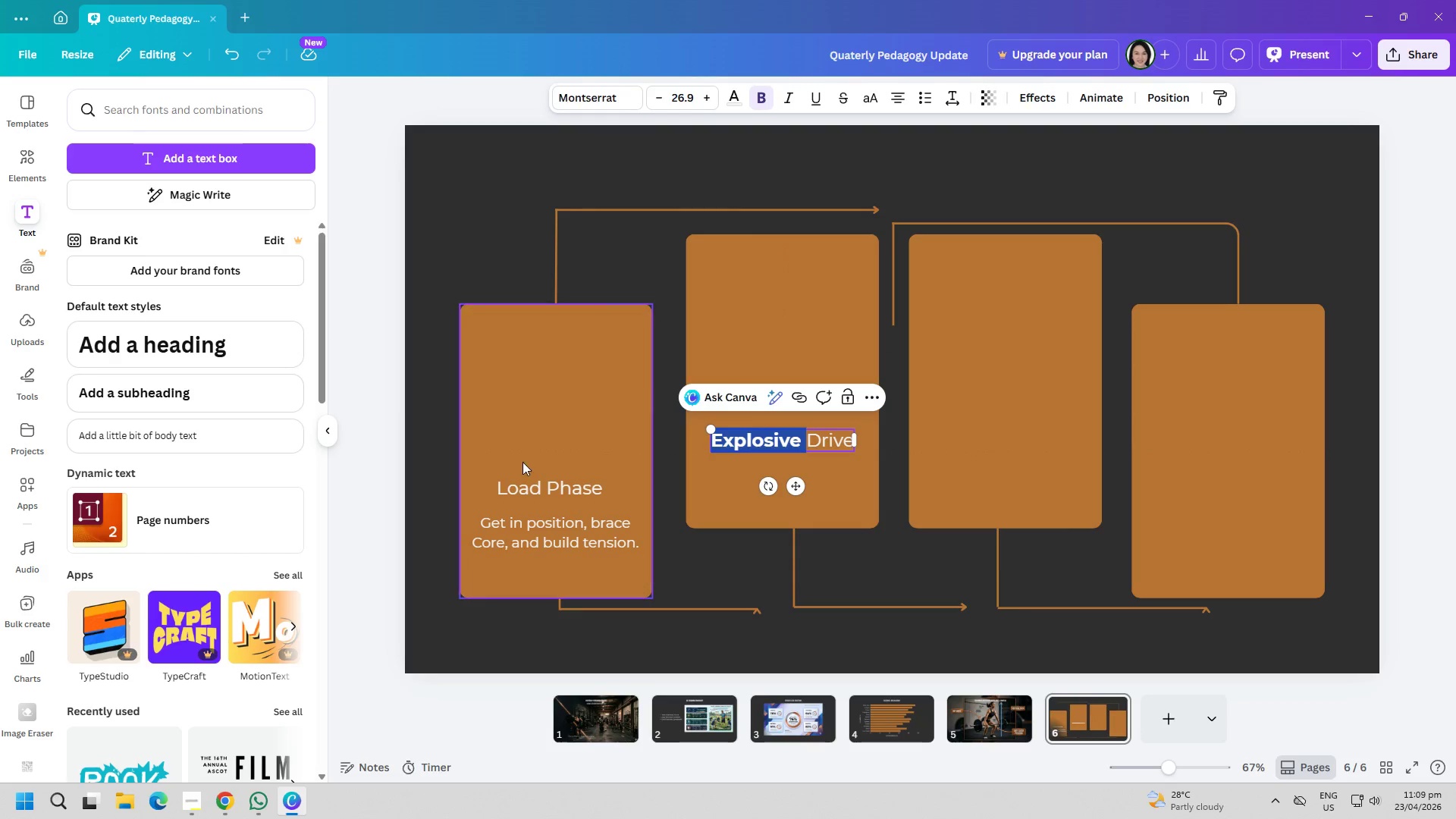 
left_click([780, 441])
 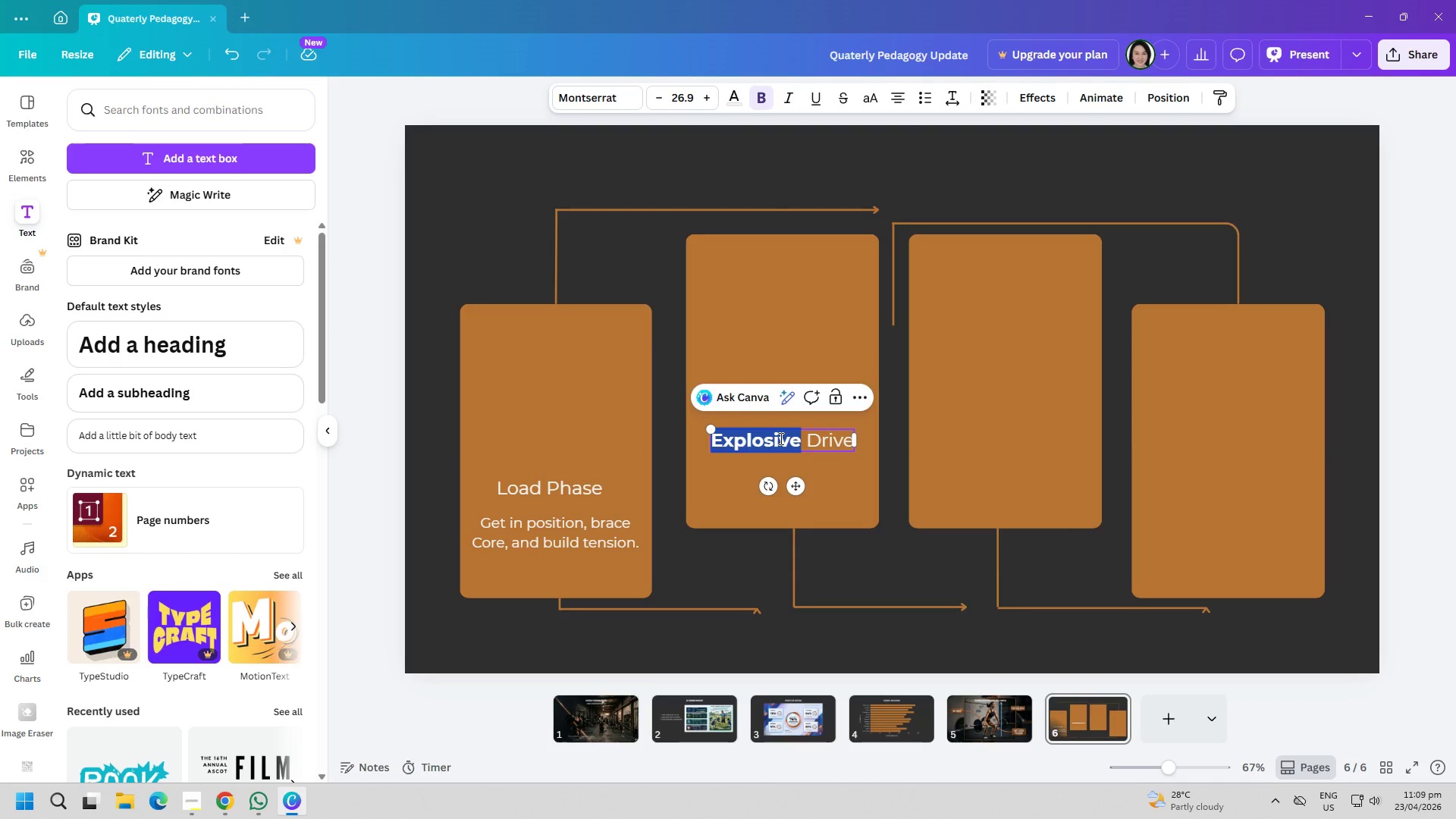 
triple_click([780, 438])
 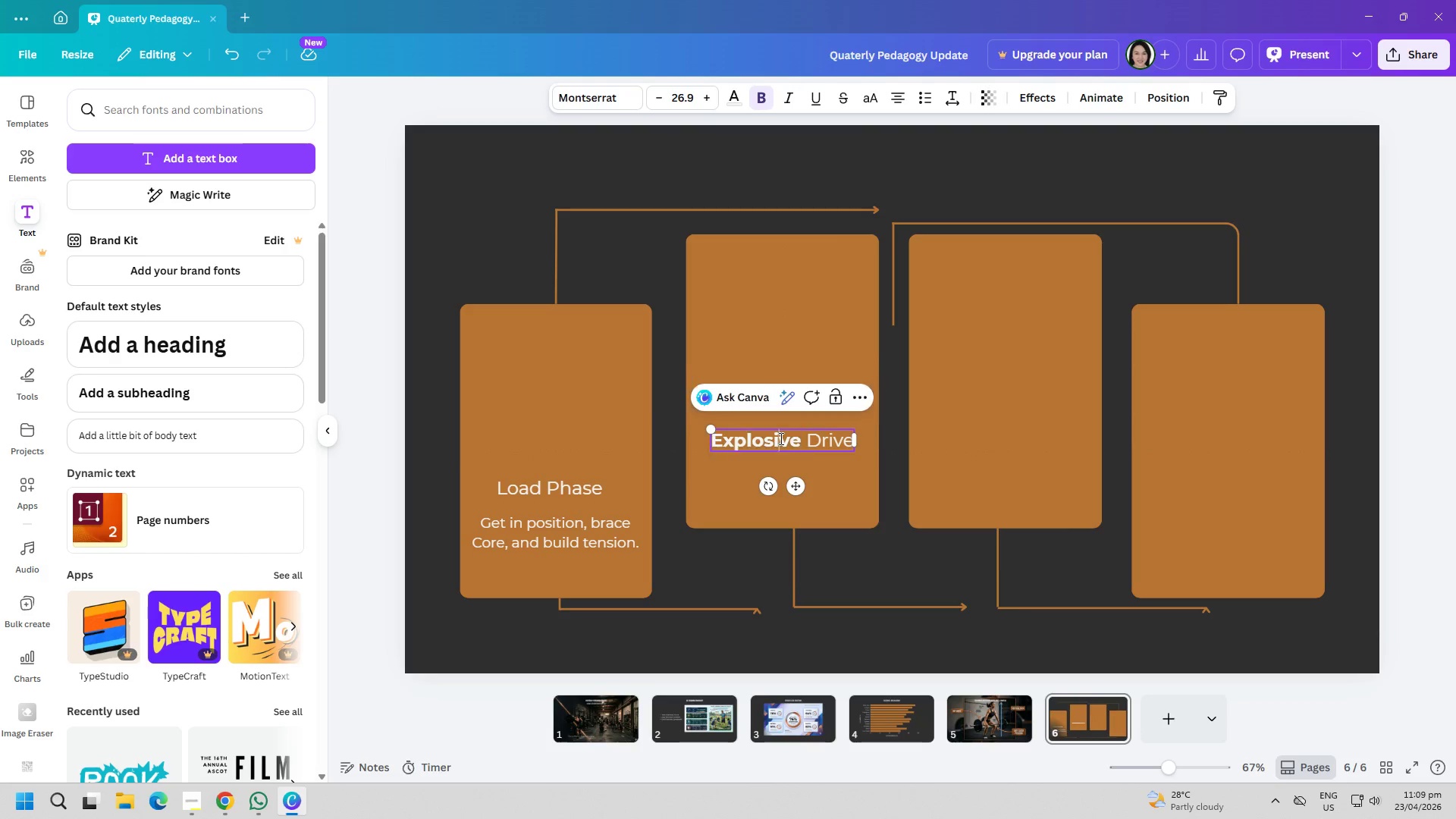 
key(Control+ControlLeft)
 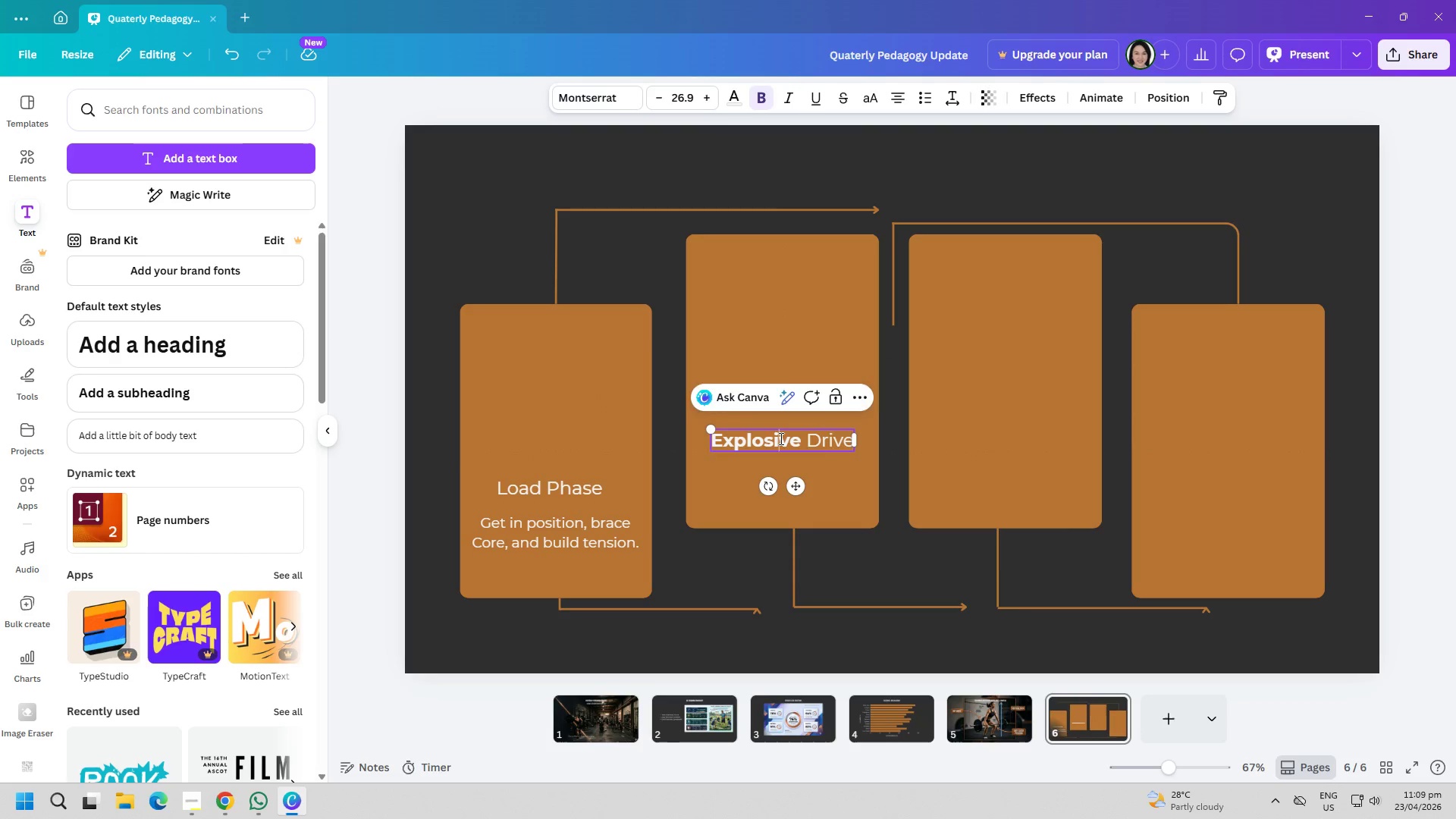 
key(Control+A)
 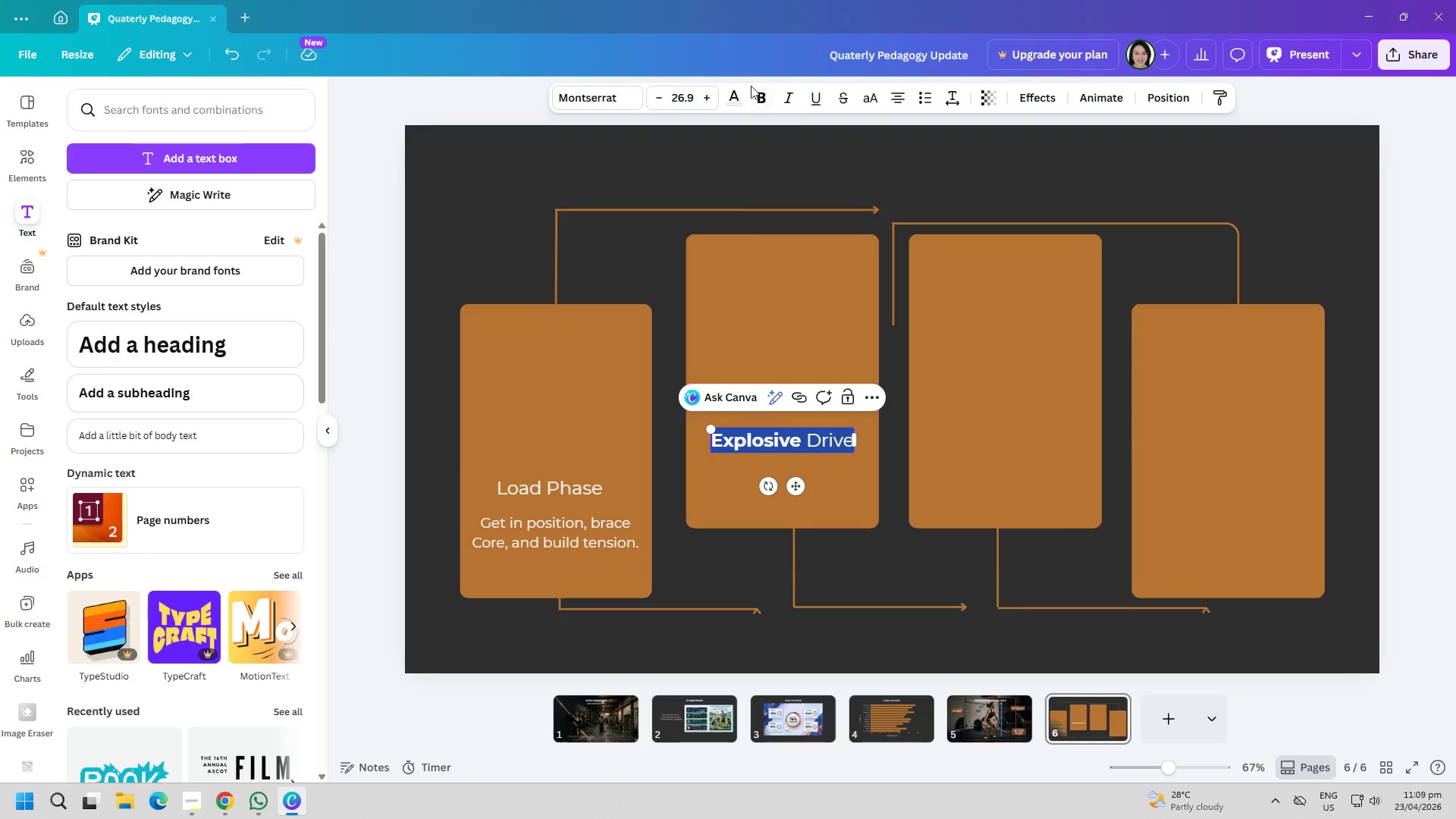 
double_click([758, 92])
 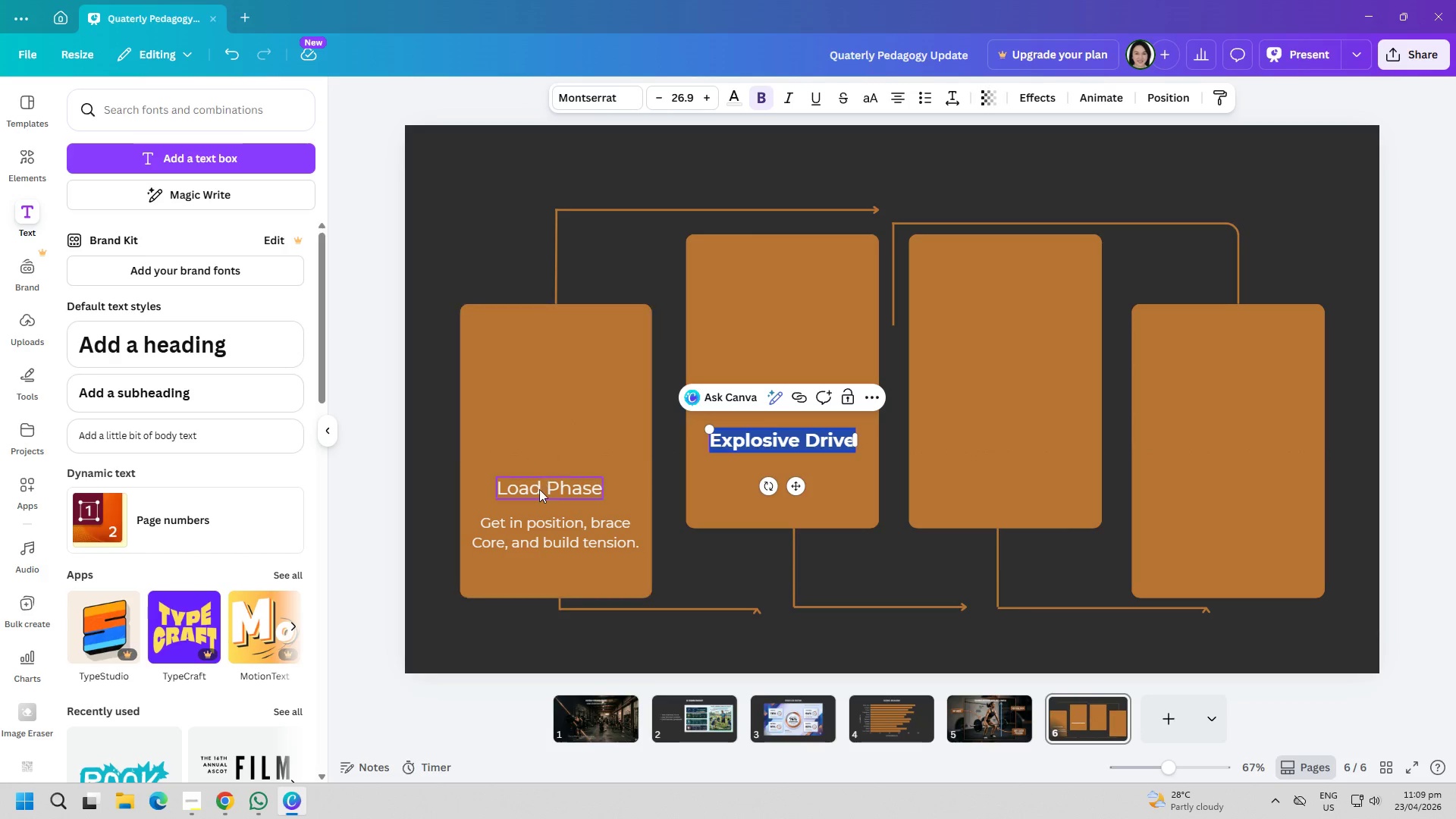 
double_click([539, 491])
 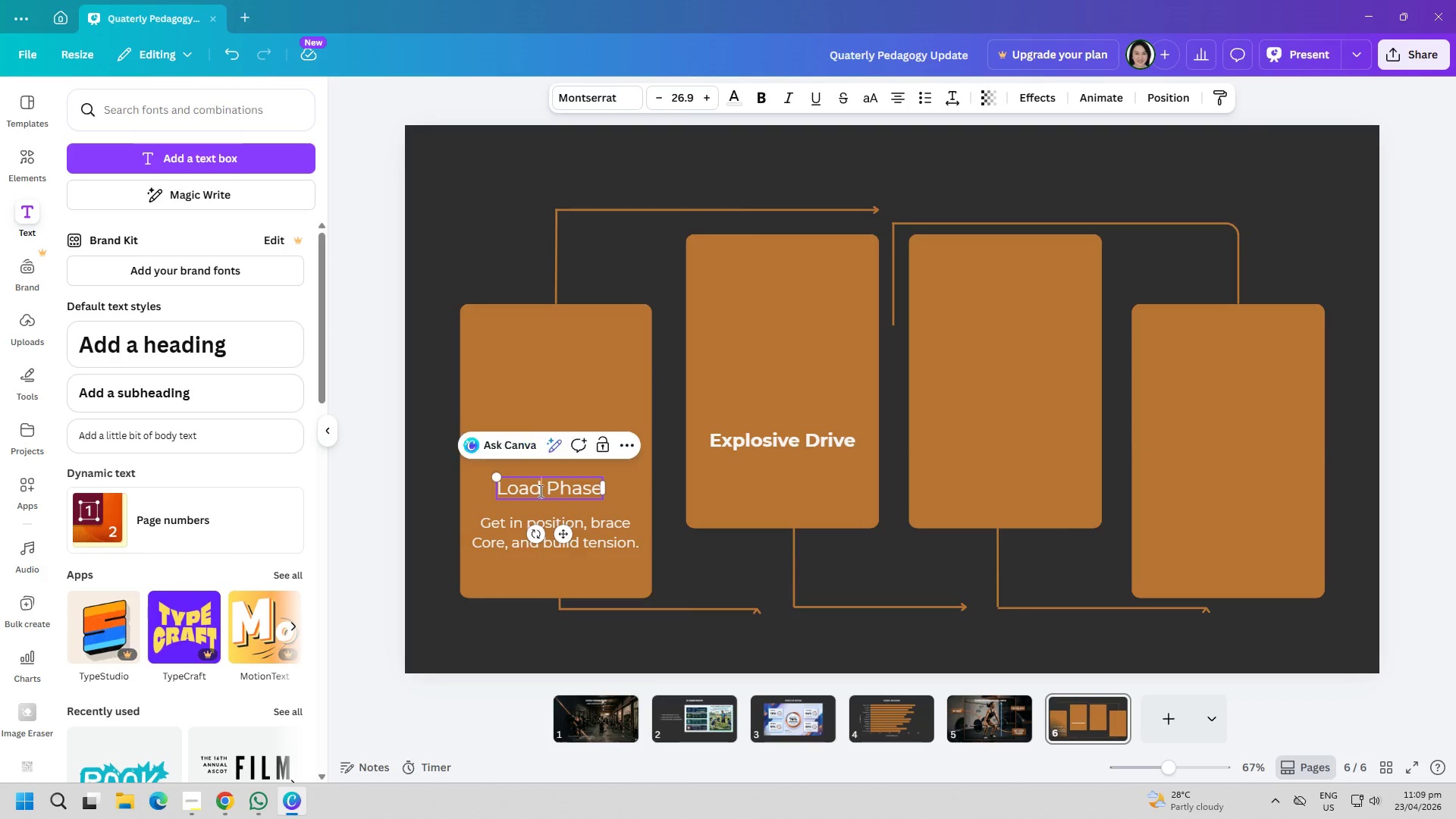 
key(Control+ControlLeft)
 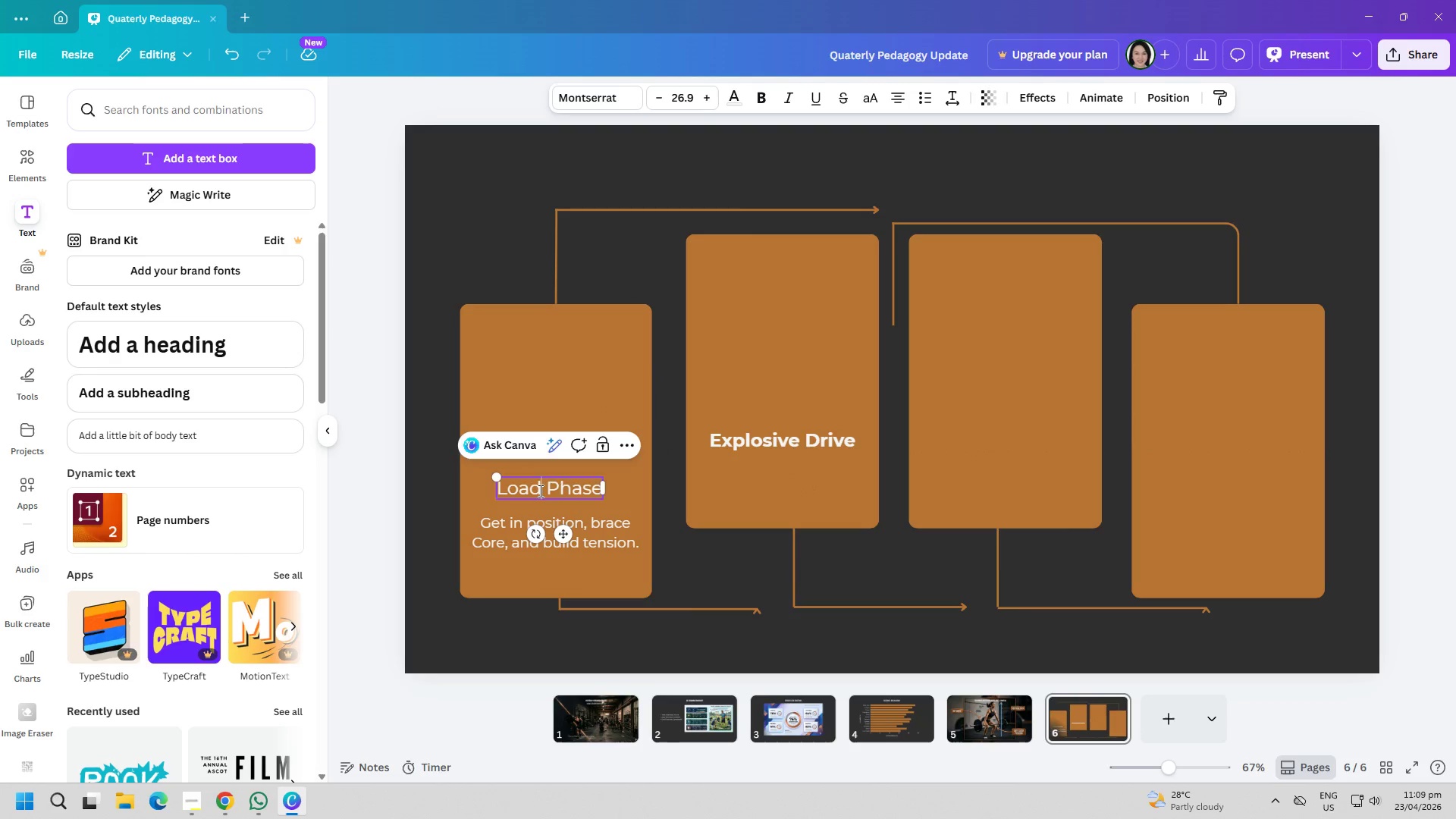 
key(Control+A)
 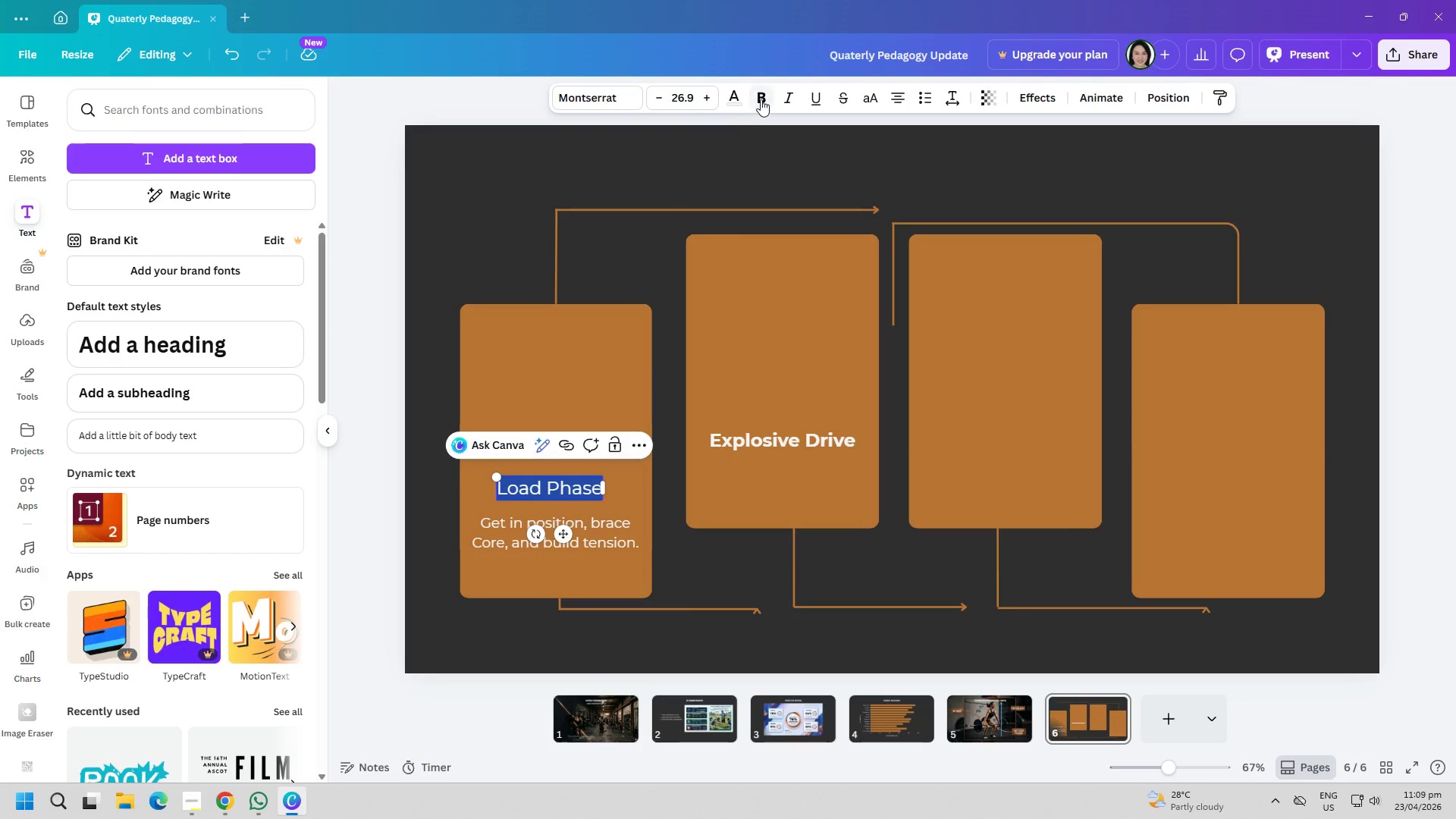 
double_click([507, 199])
 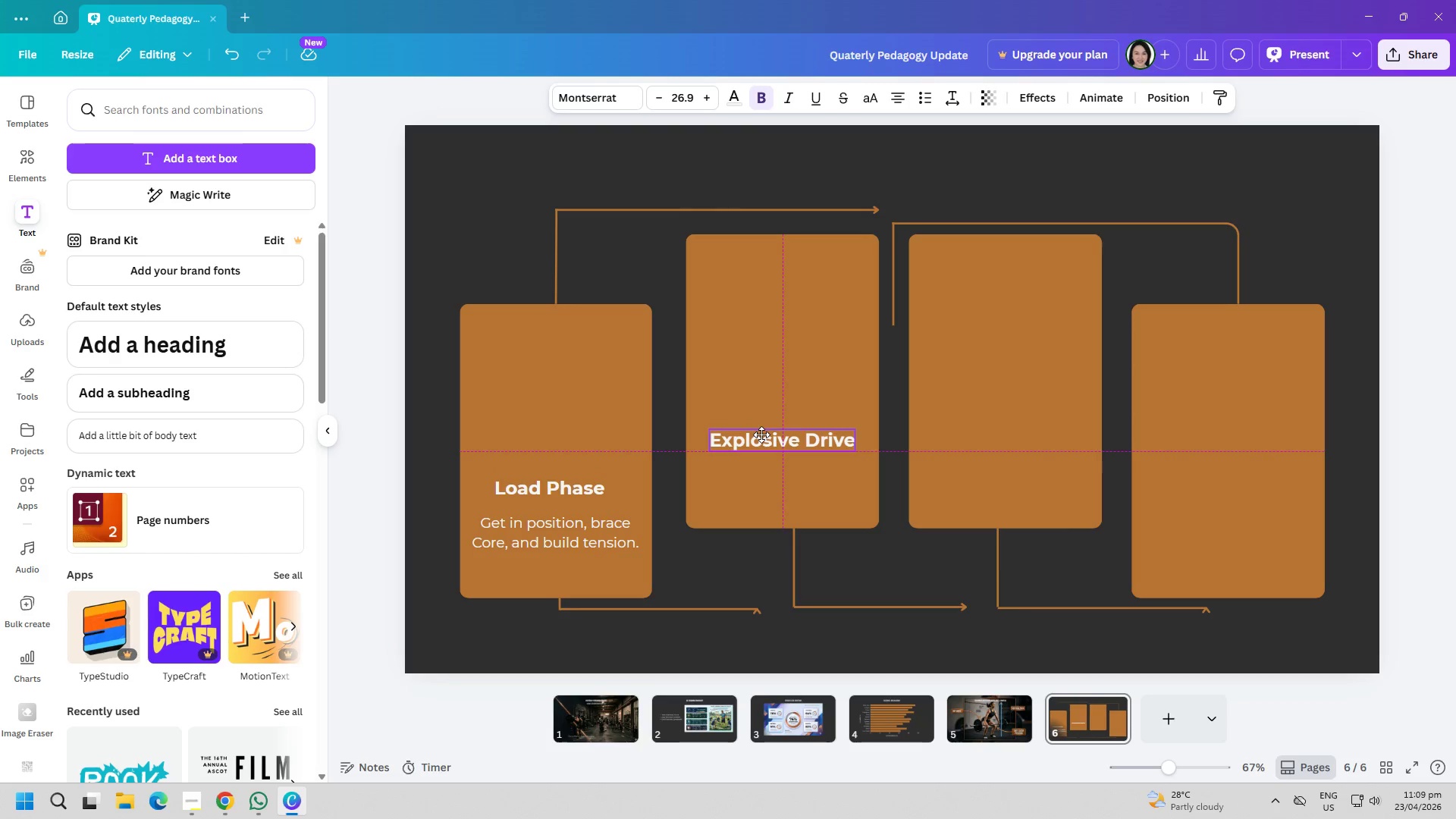 
left_click([255, 164])
 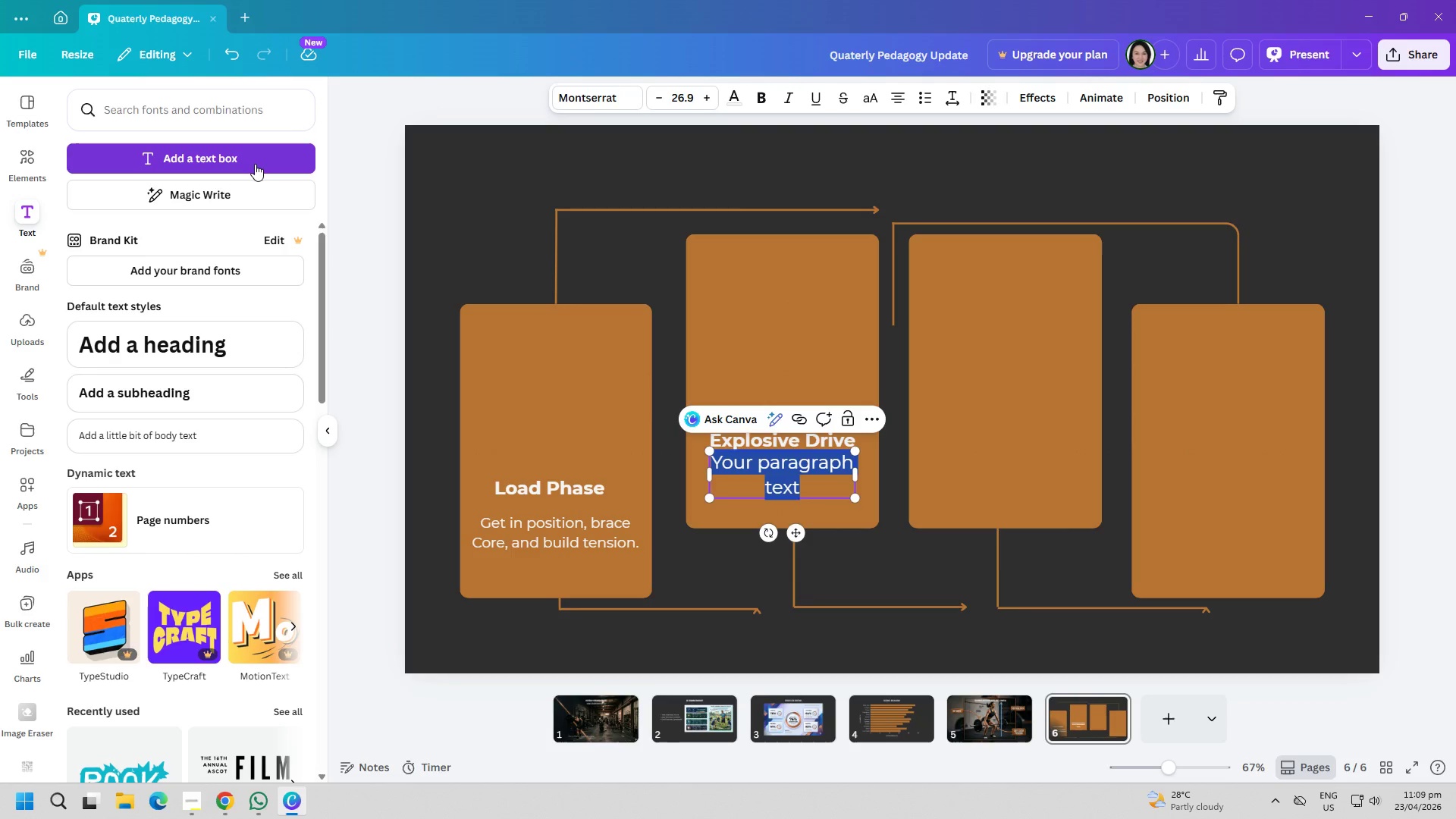 
type(Generate maxz)
key(Backspace)
type(imum)
 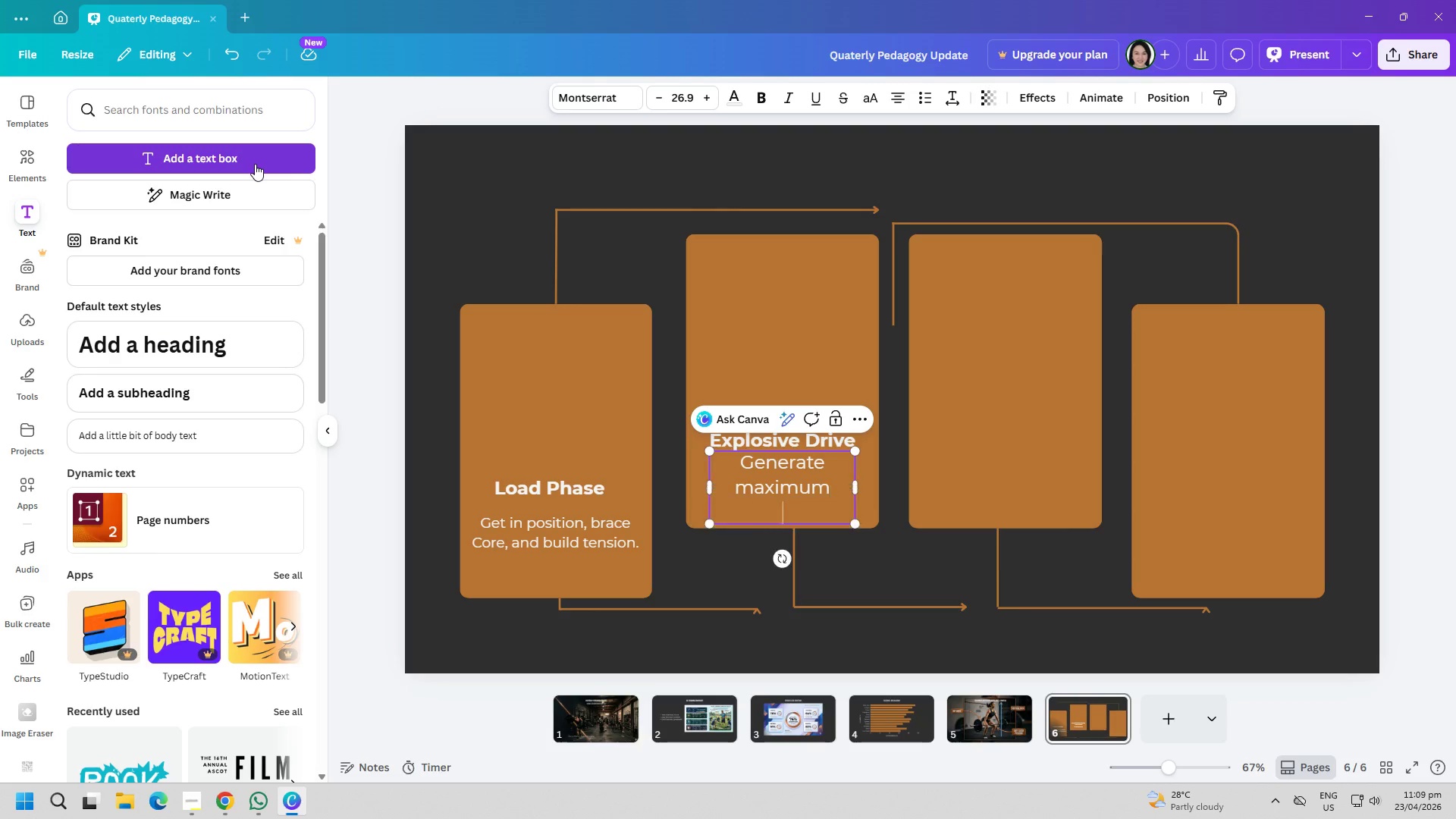 
key(Enter)
 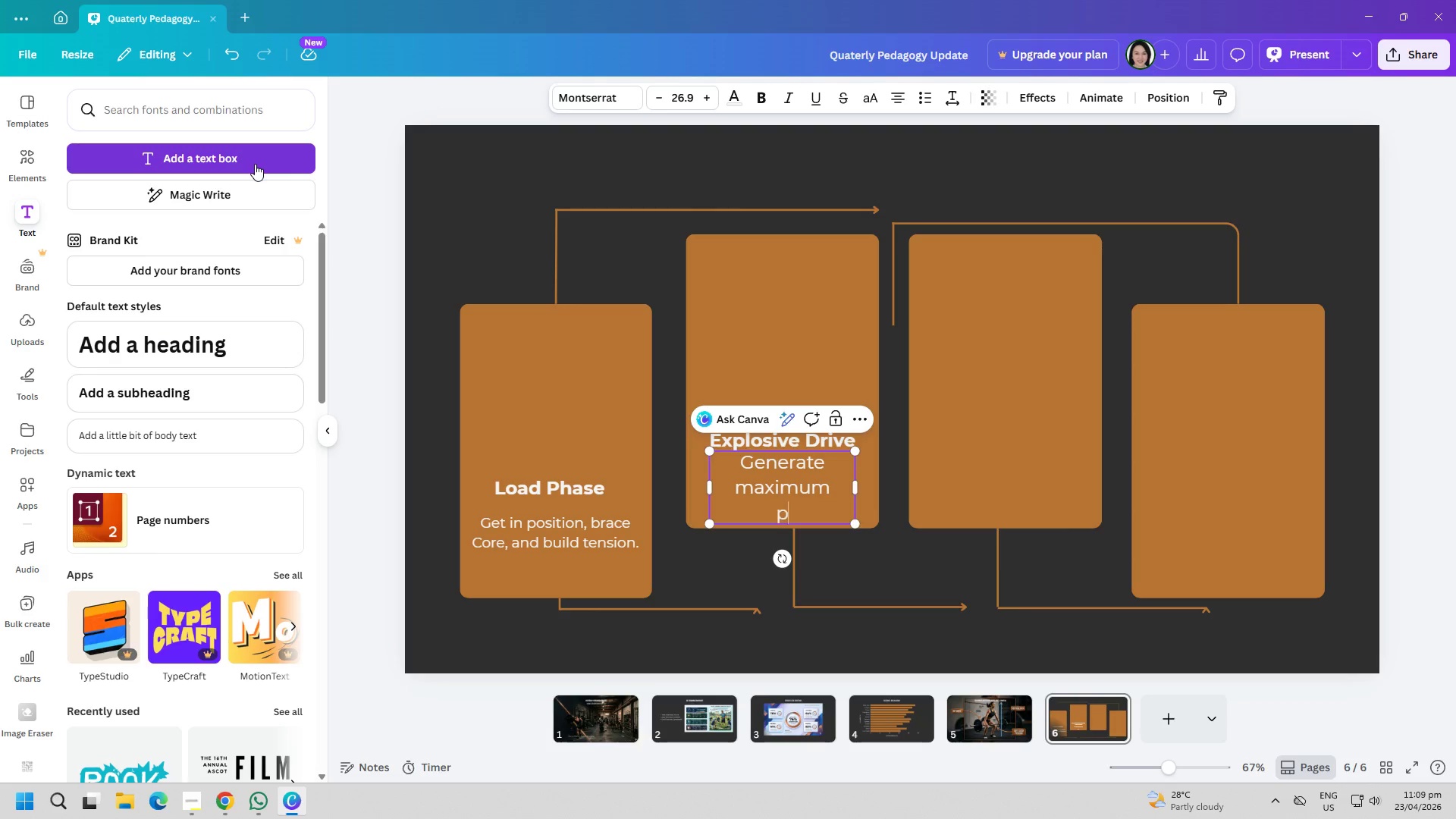 
type(power from the lege)
key(Backspace)
type(s and)
 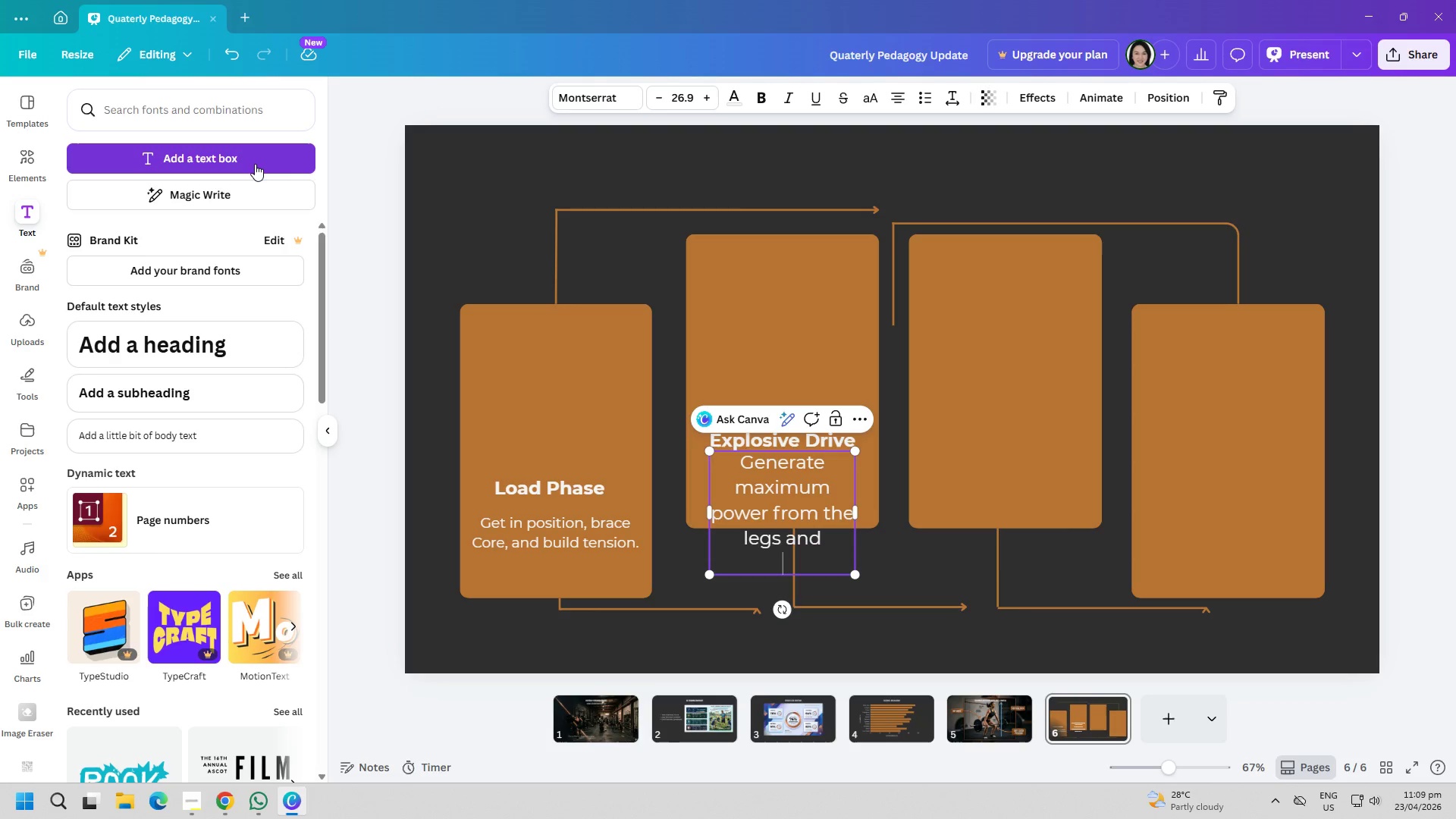 
key(Enter)
 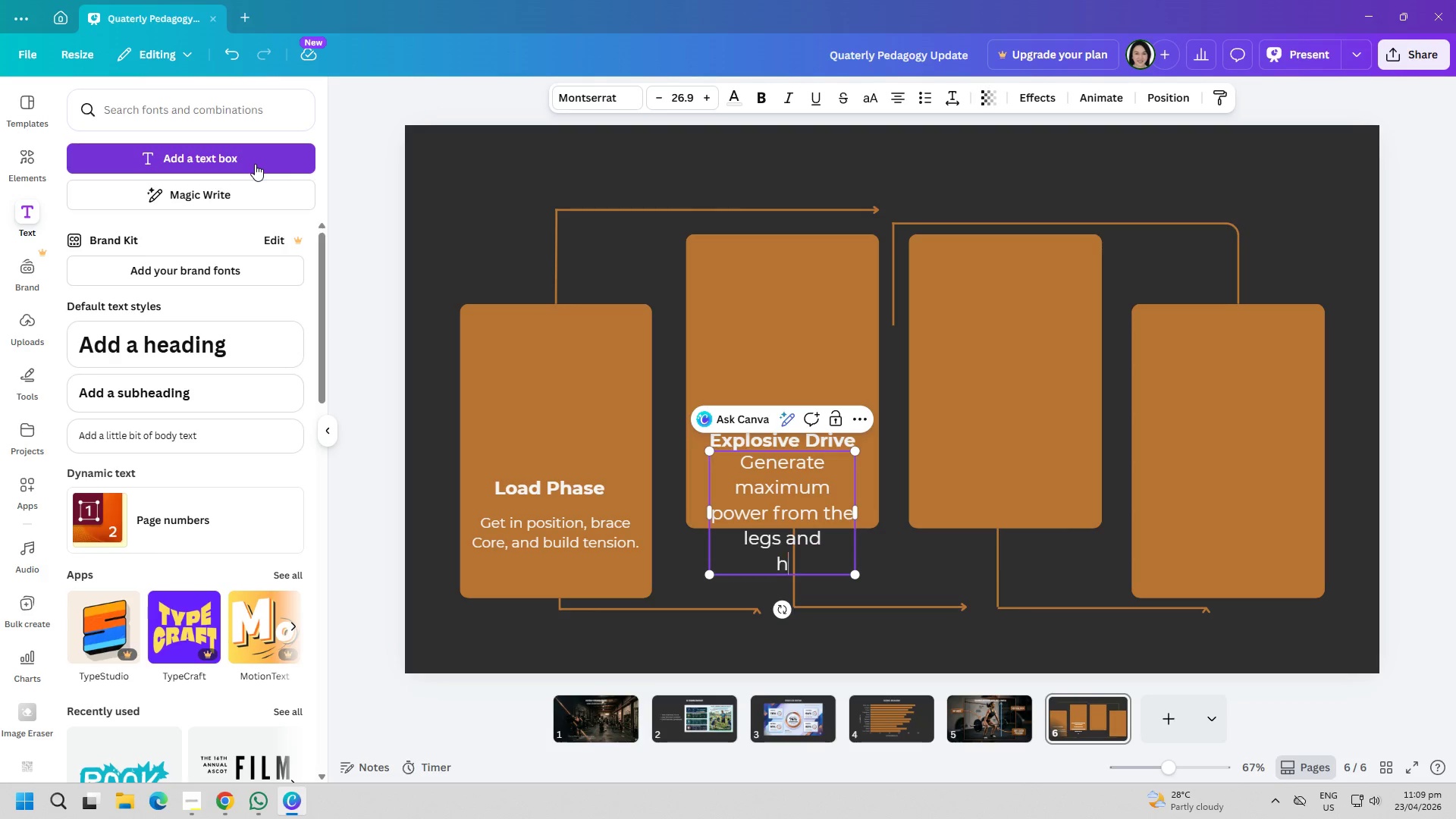 
type(hips, extending upward.)
 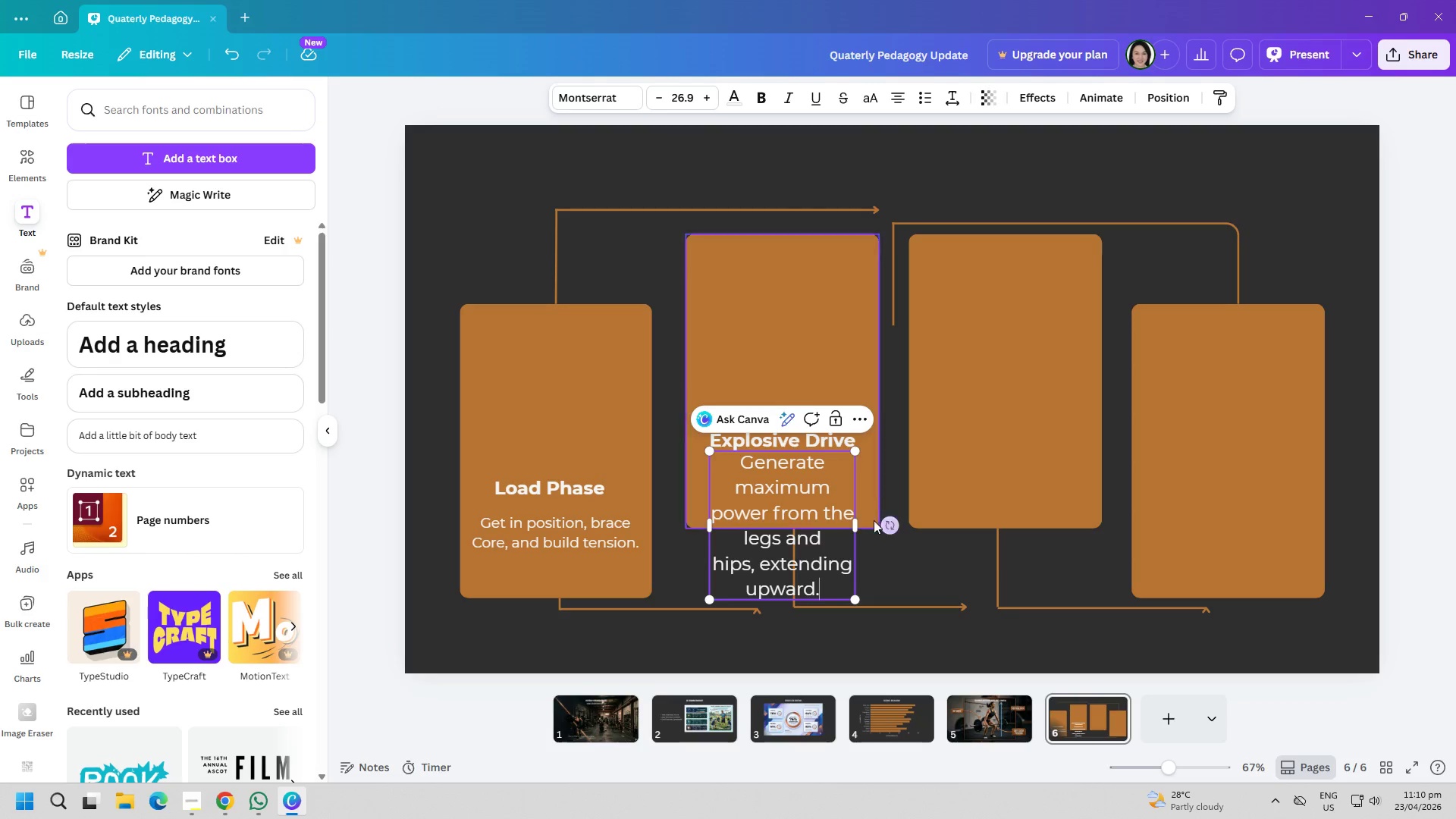 
left_click_drag(start_coordinate=[858, 525], to_coordinate=[983, 507])
 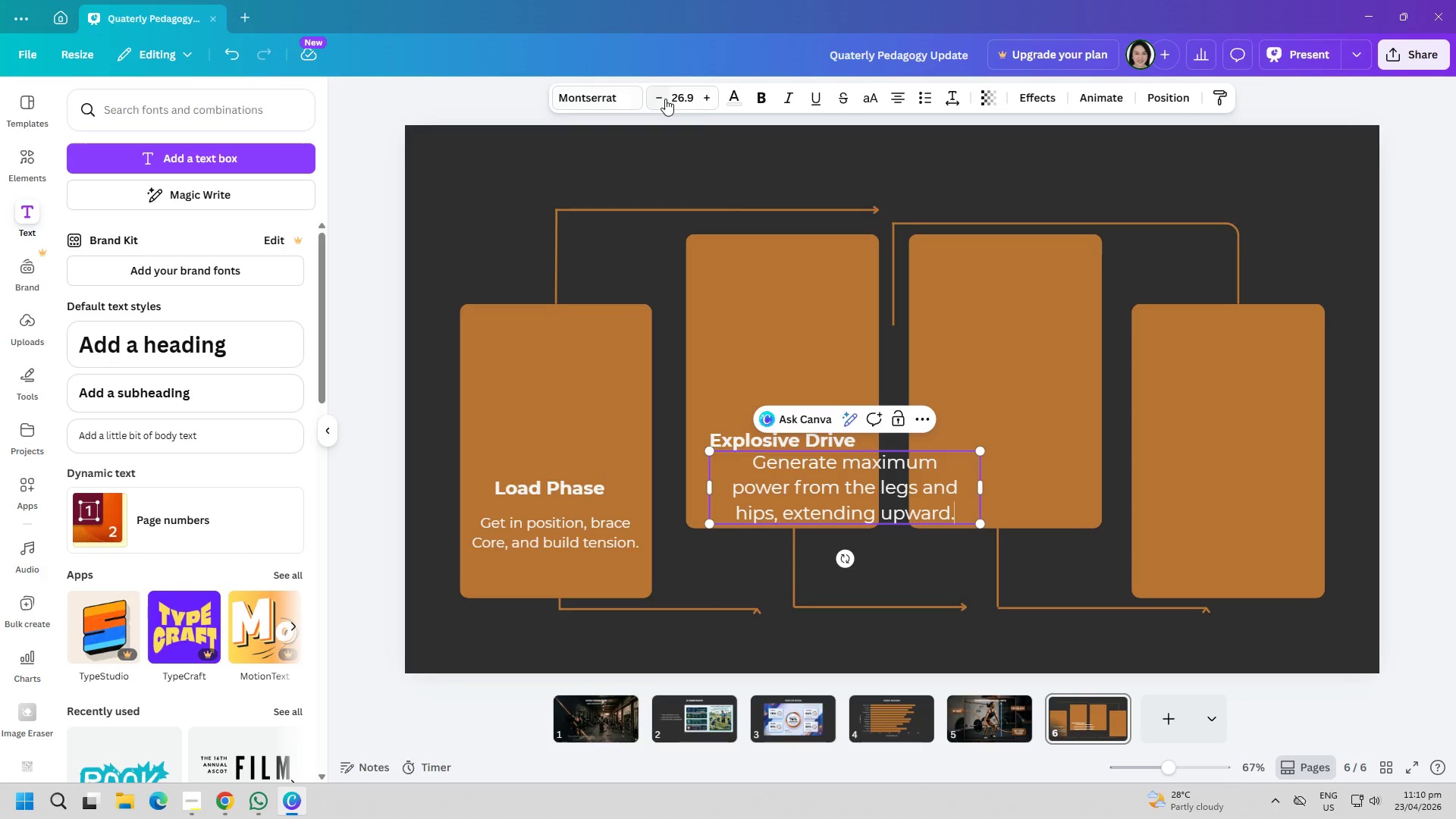 
double_click([657, 99])
 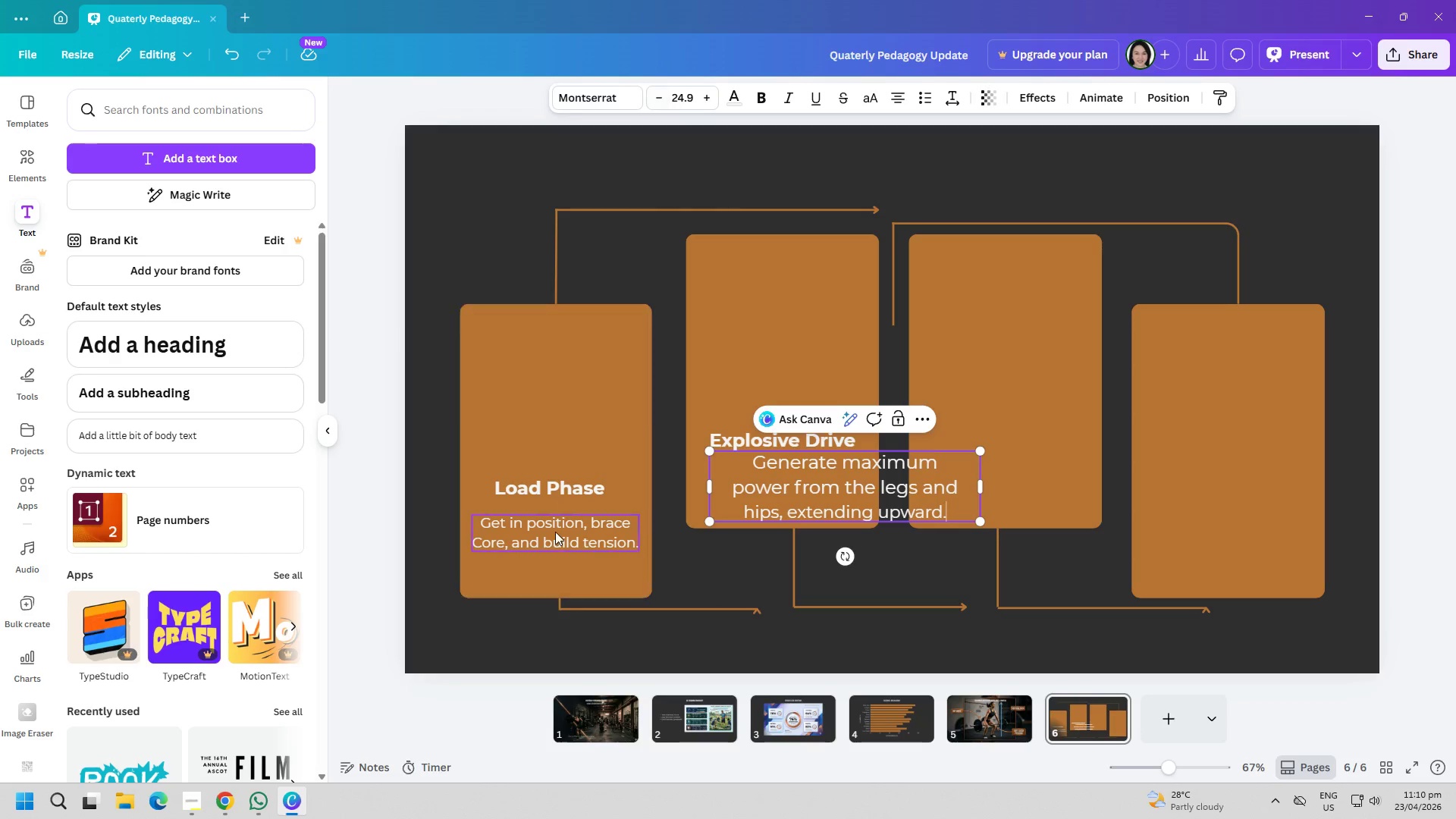 
triple_click([556, 534])
 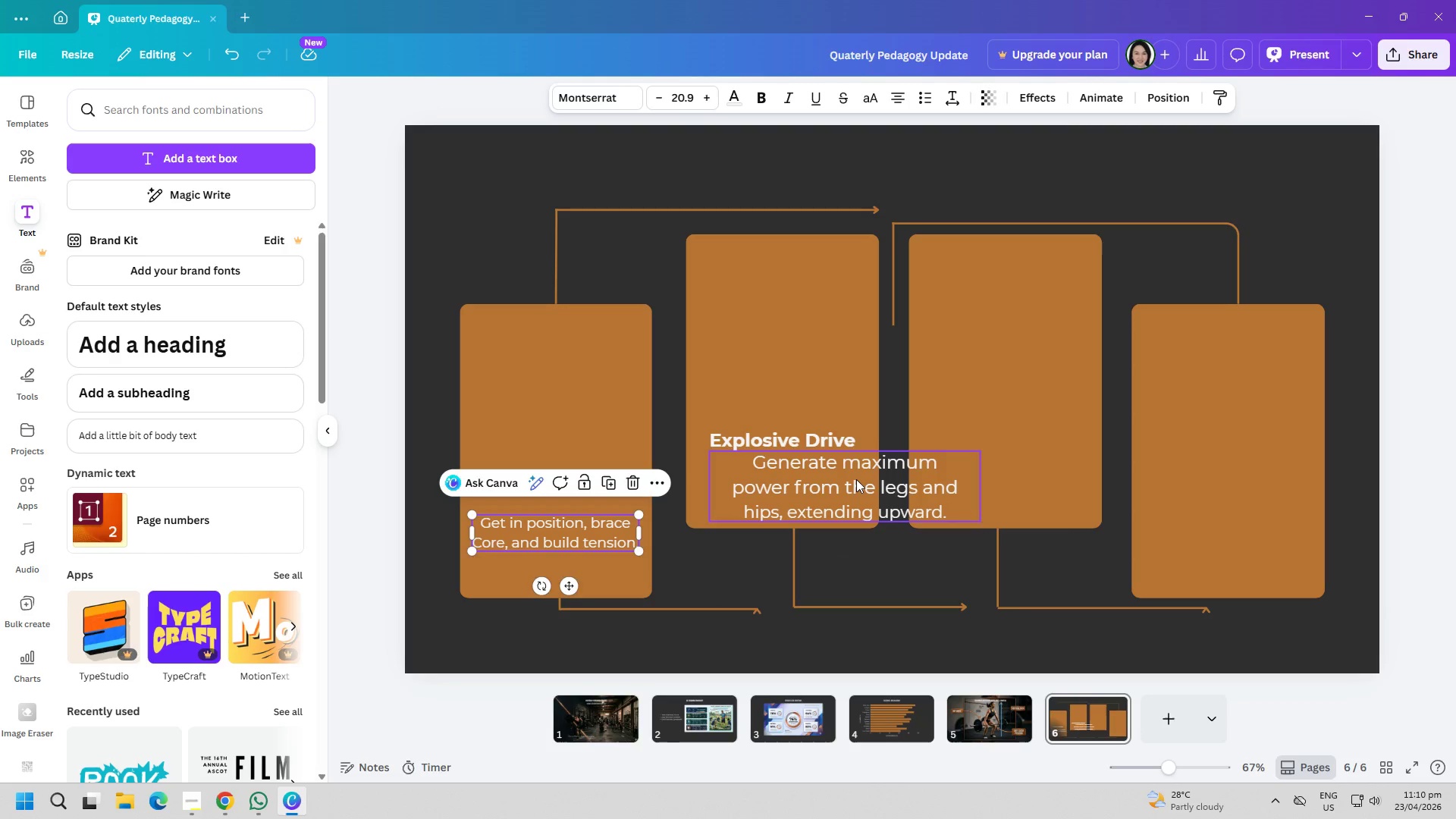 
left_click([856, 479])
 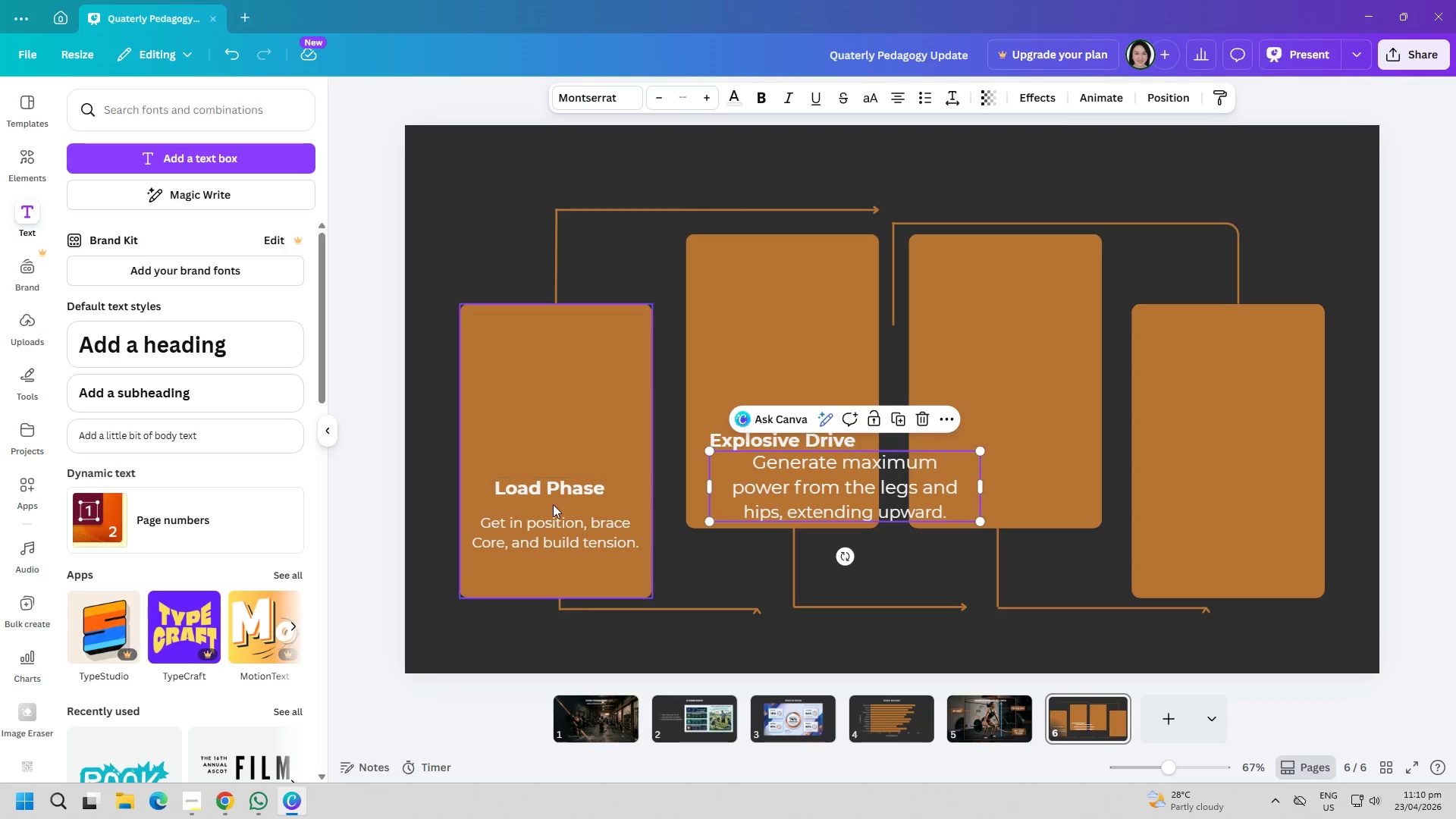 
double_click([553, 522])
 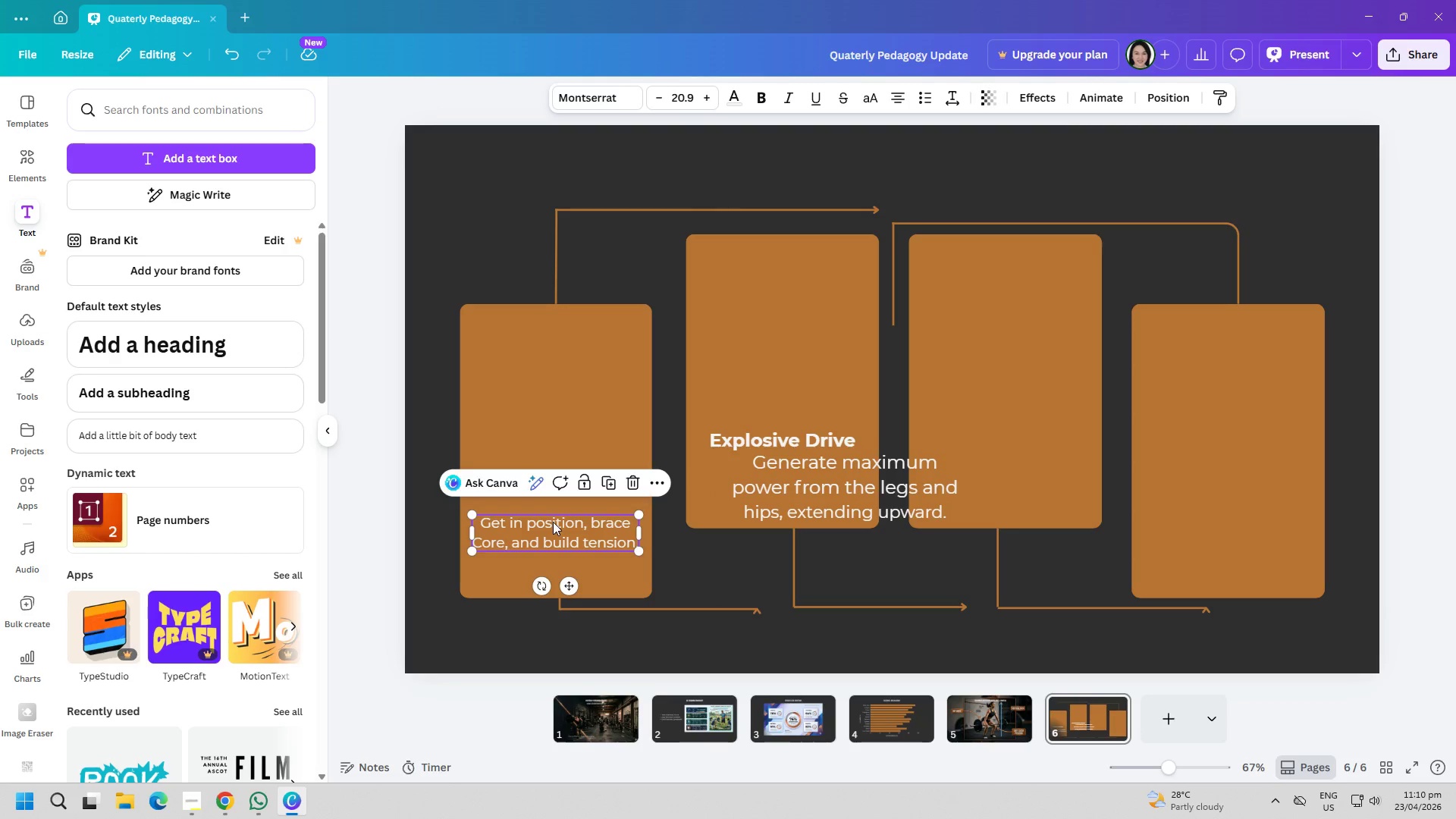 
triple_click([553, 522])
 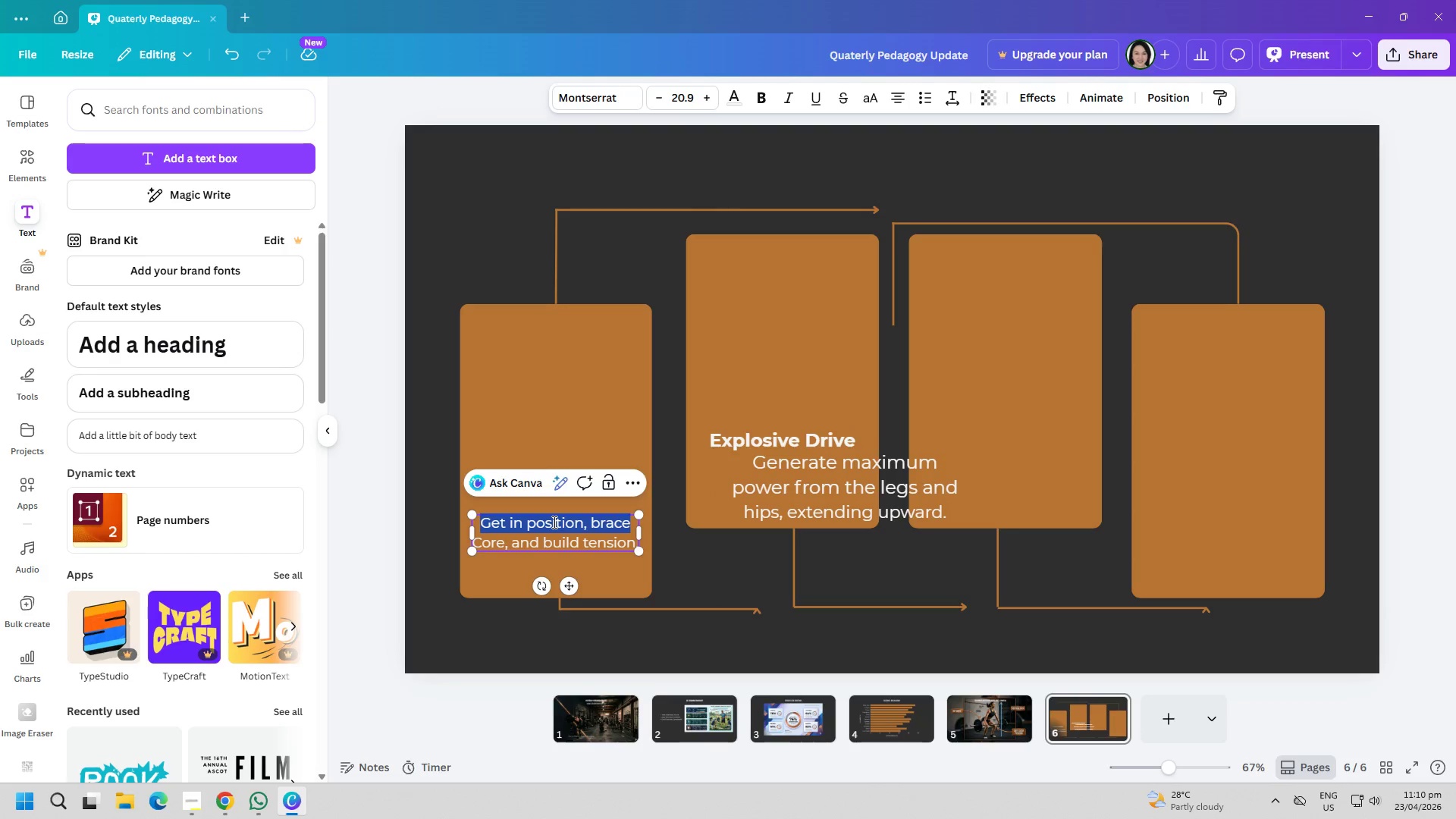 
key(Control+ControlLeft)
 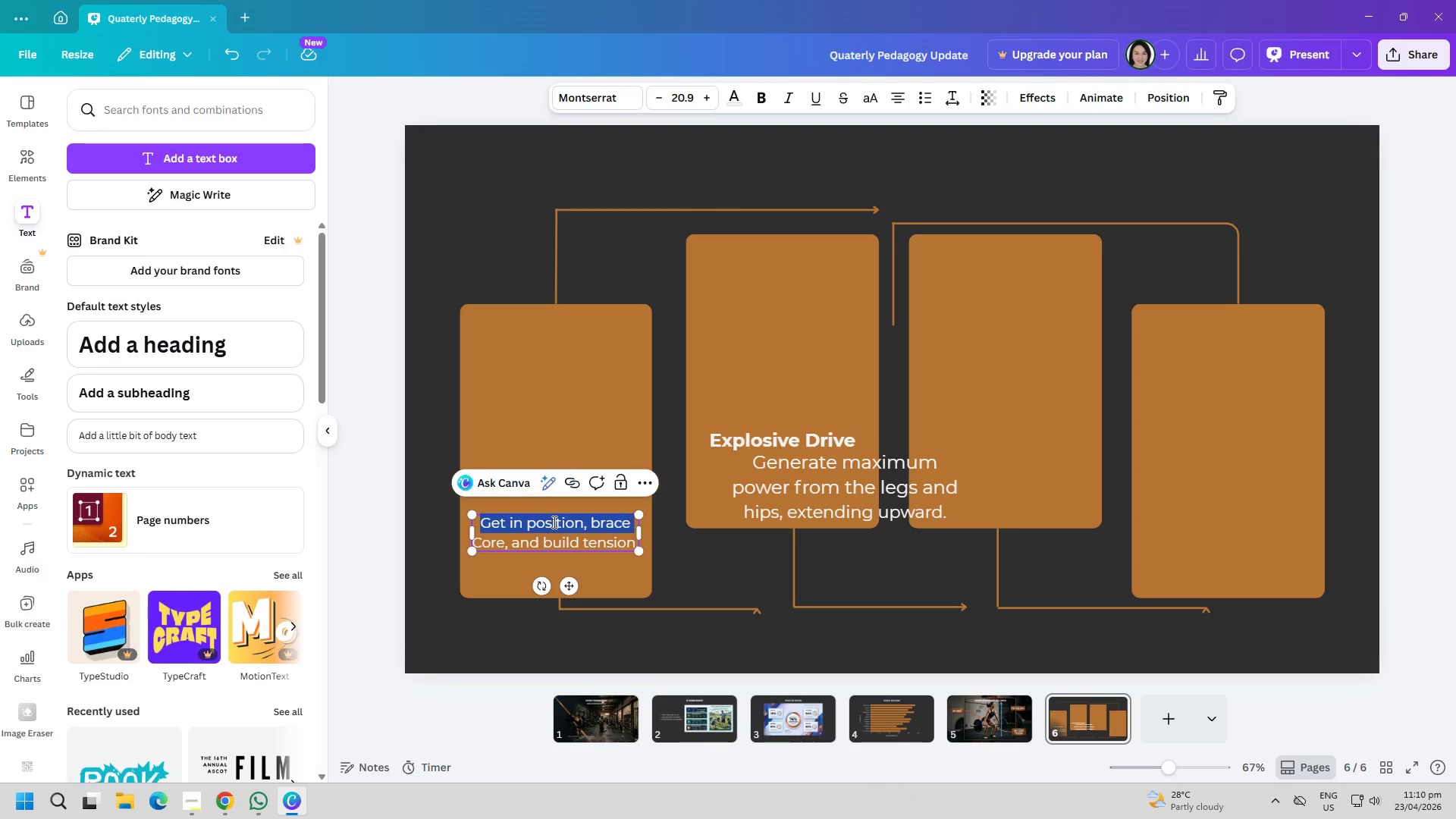 
key(Control+A)
 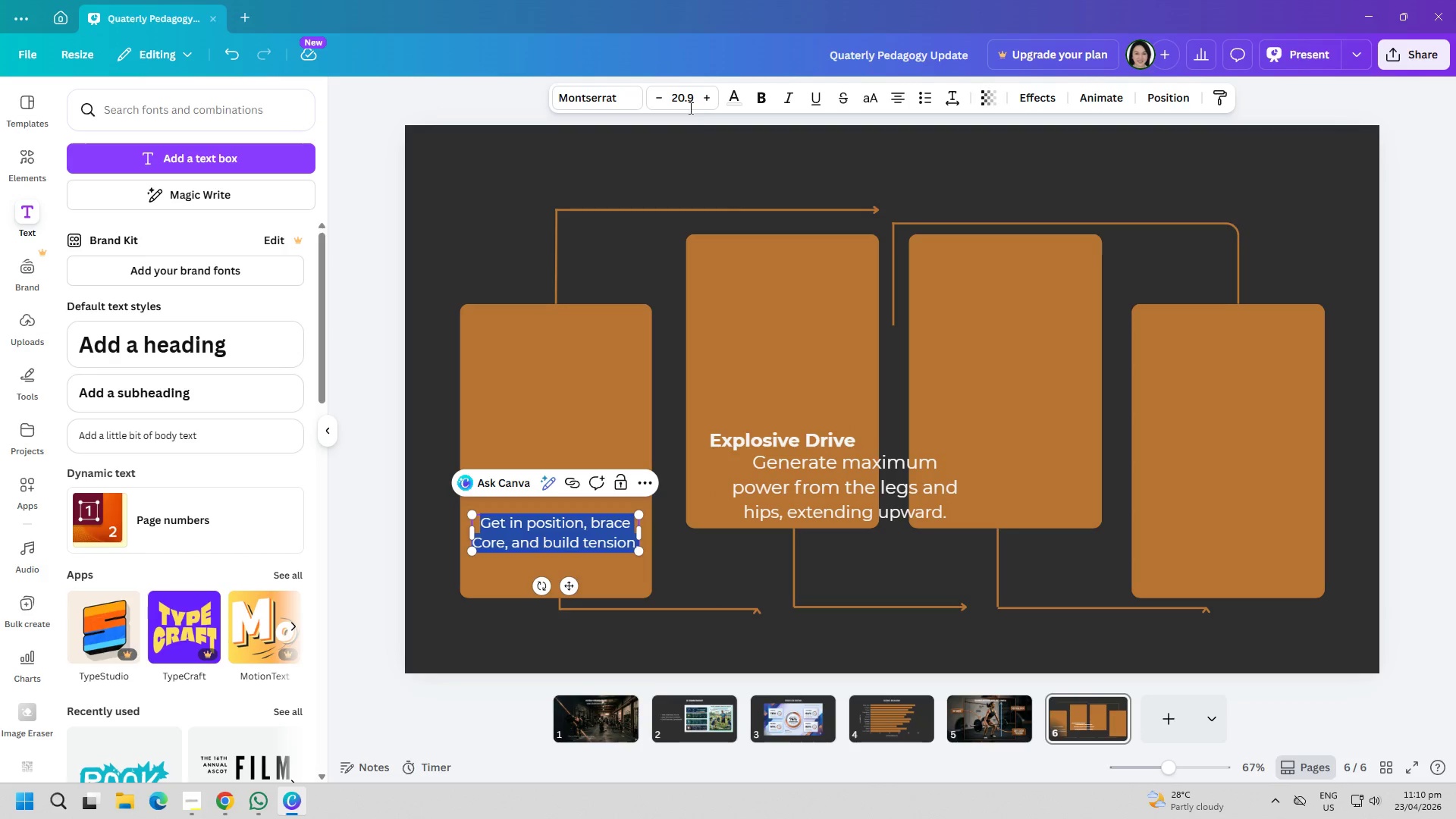 
double_click([685, 102])
 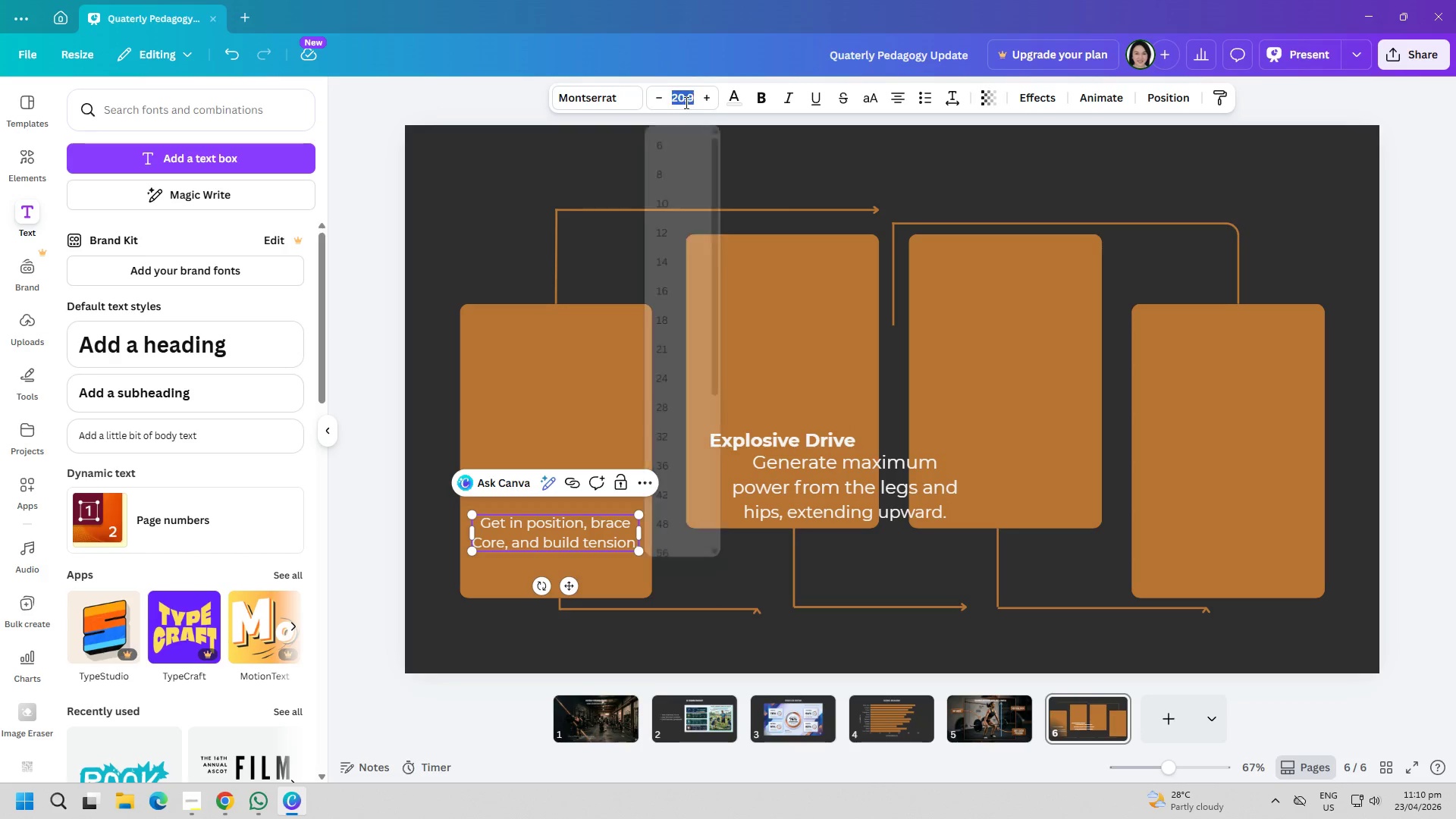 
triple_click([685, 102])
 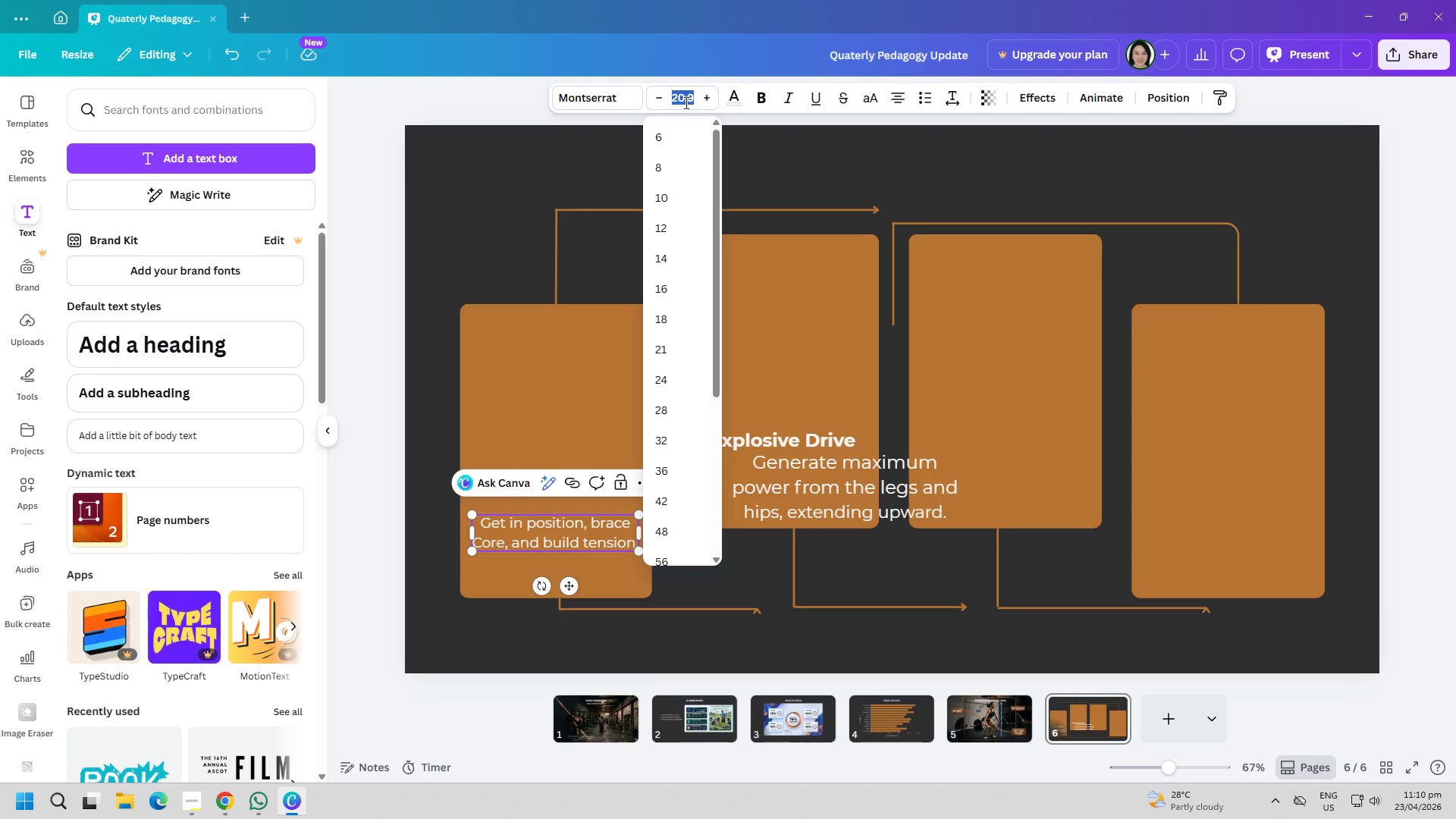 
type(20)
 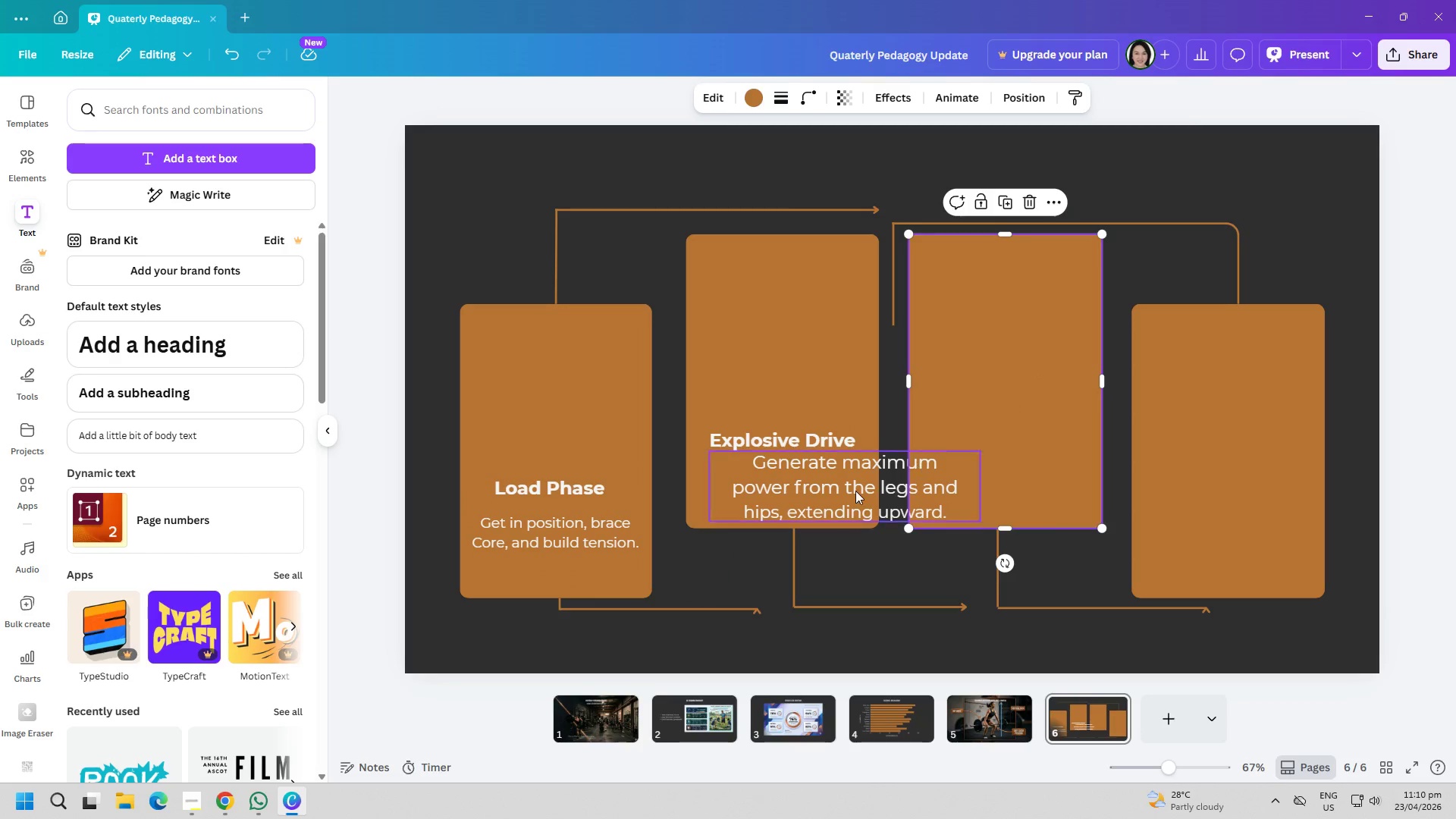 
double_click([855, 491])
 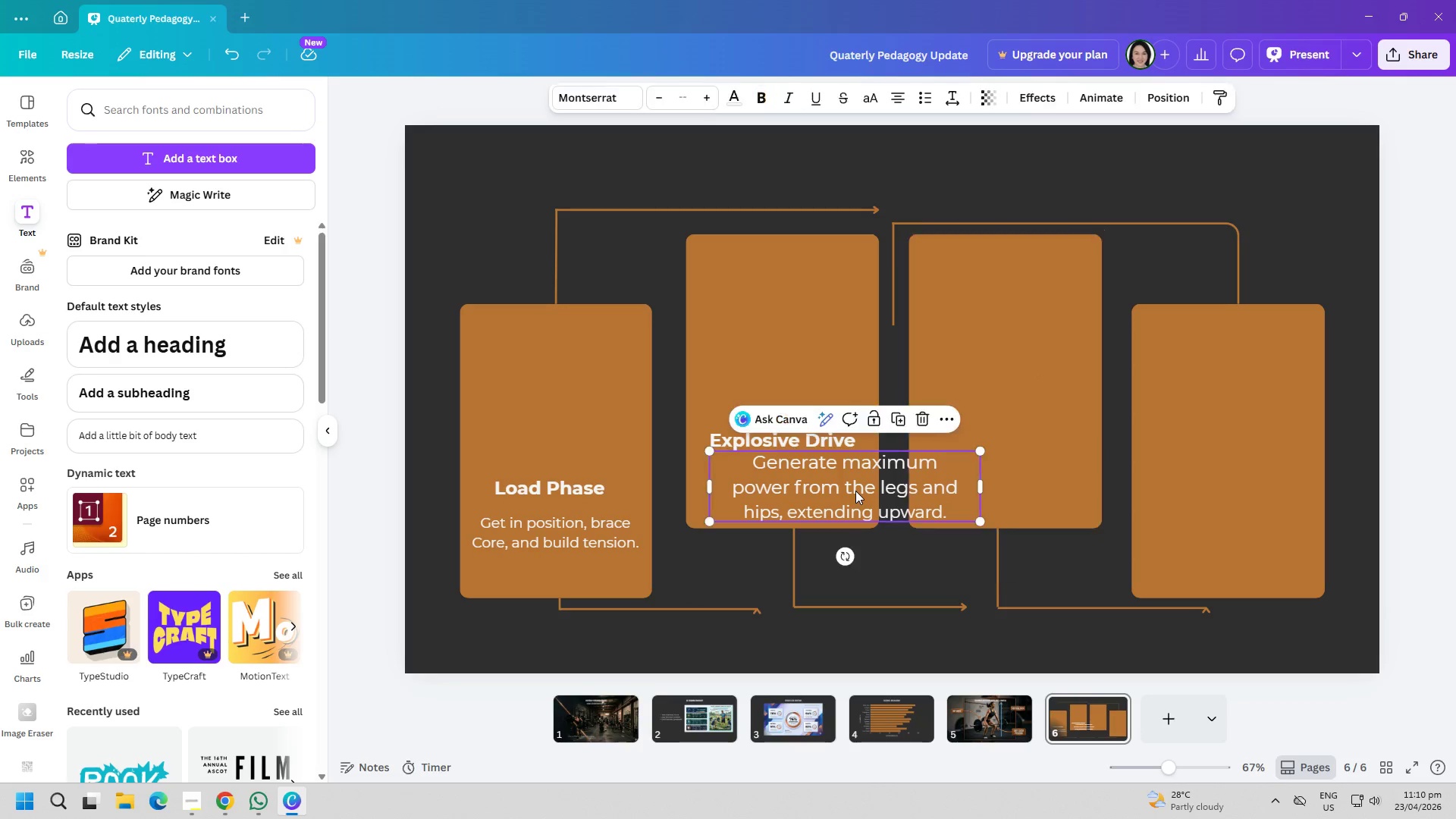 
triple_click([855, 491])
 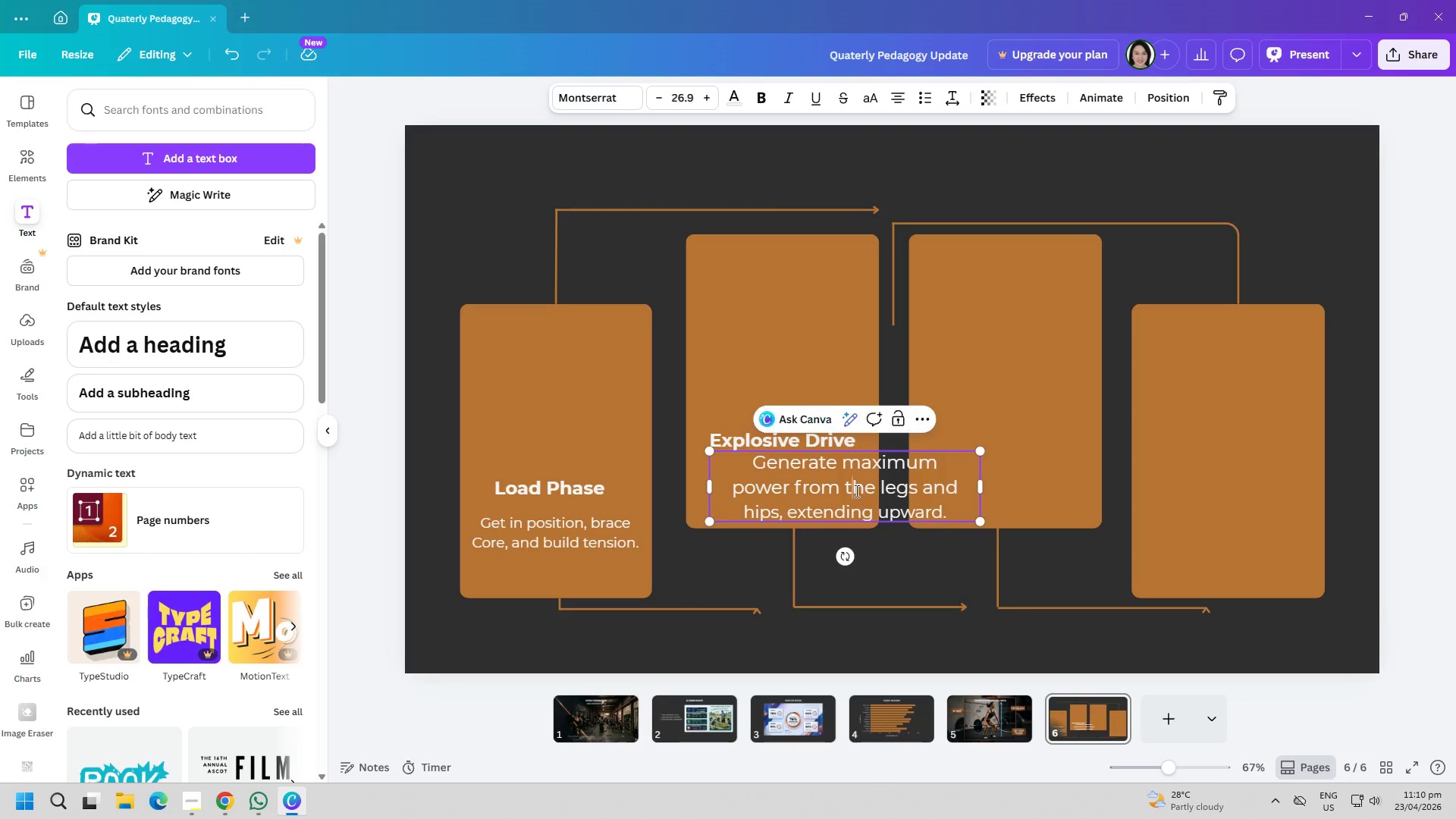 
key(Control+ControlLeft)
 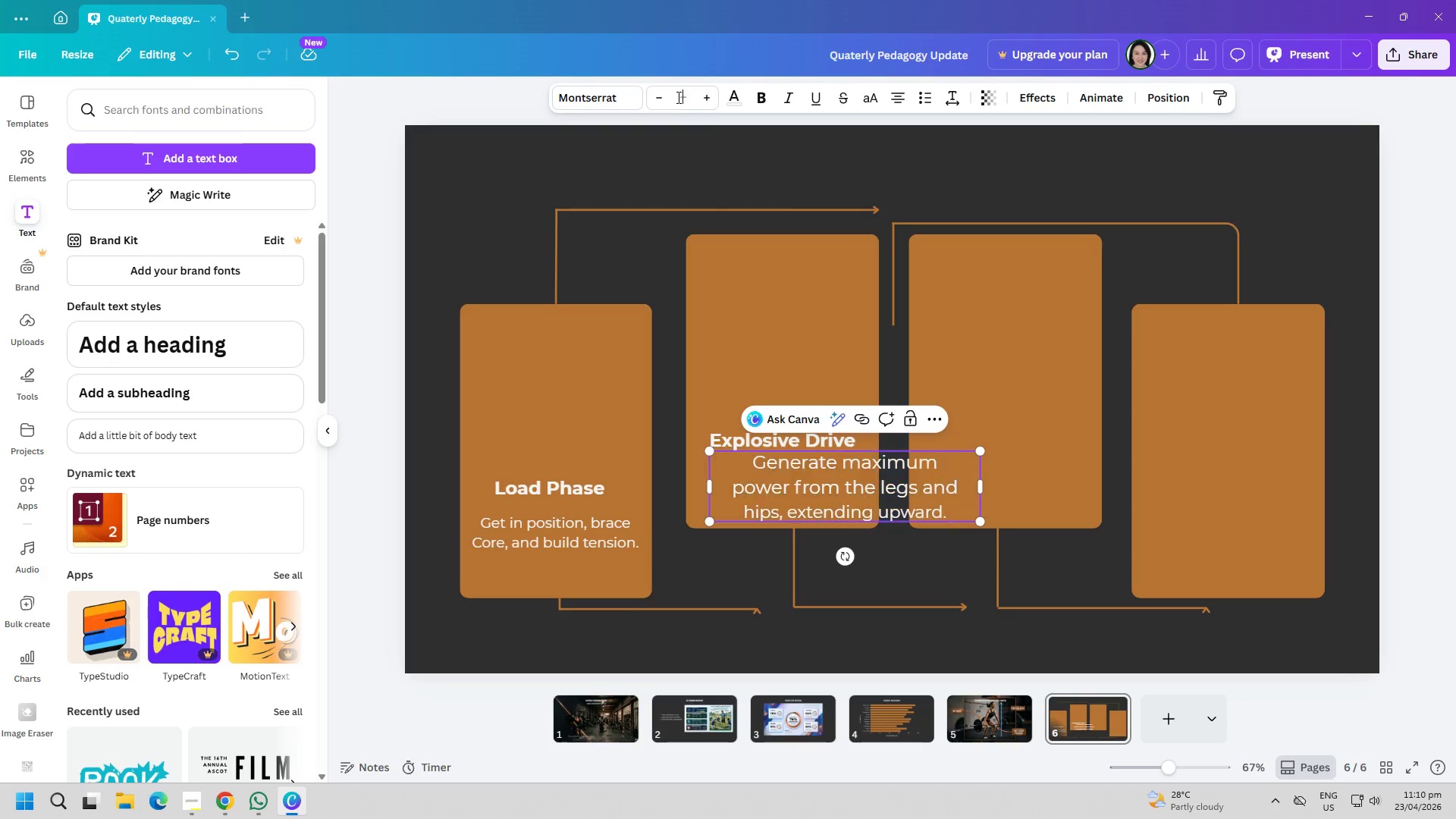 
key(Control+A)
 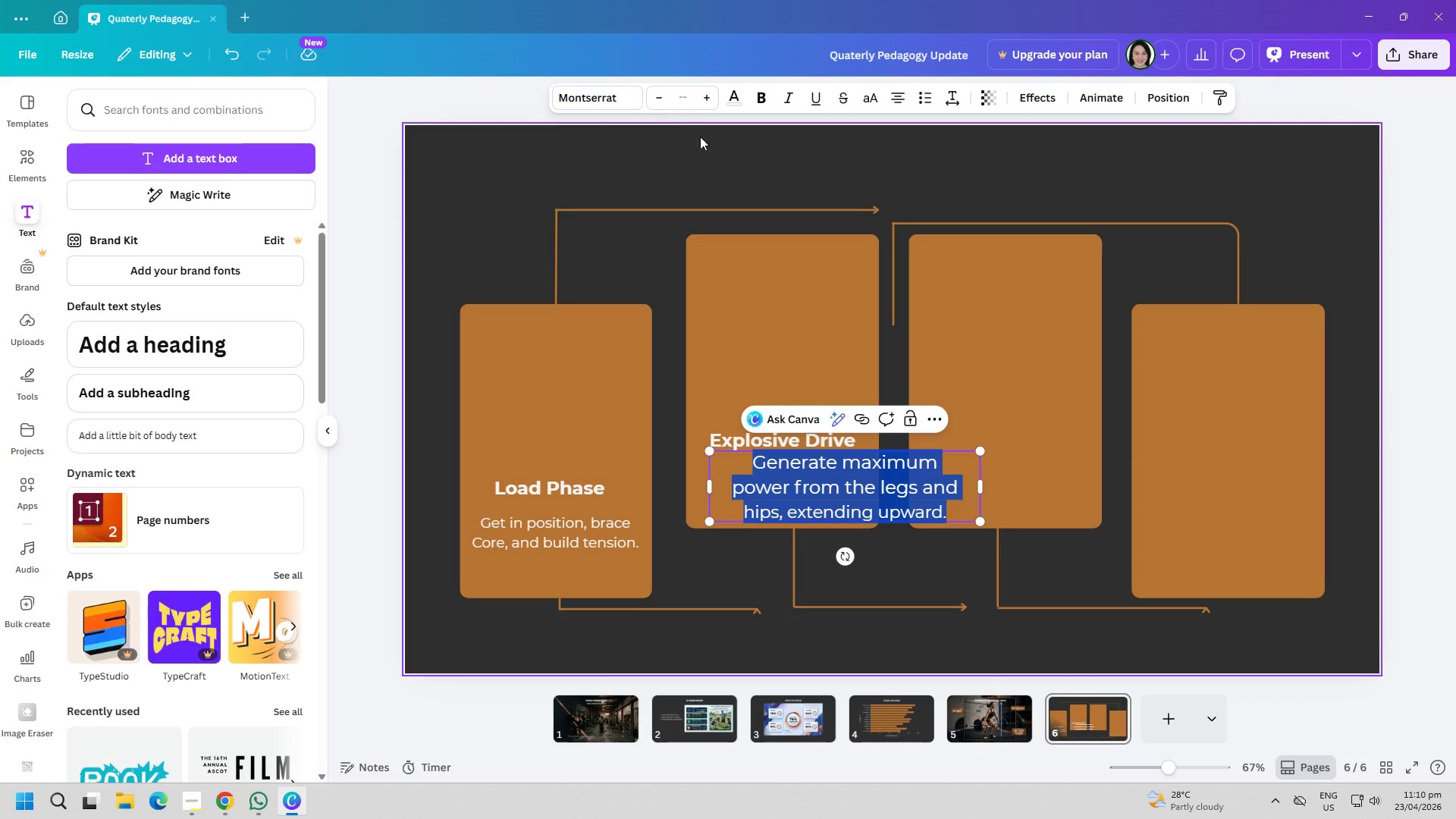 
double_click([679, 97])
 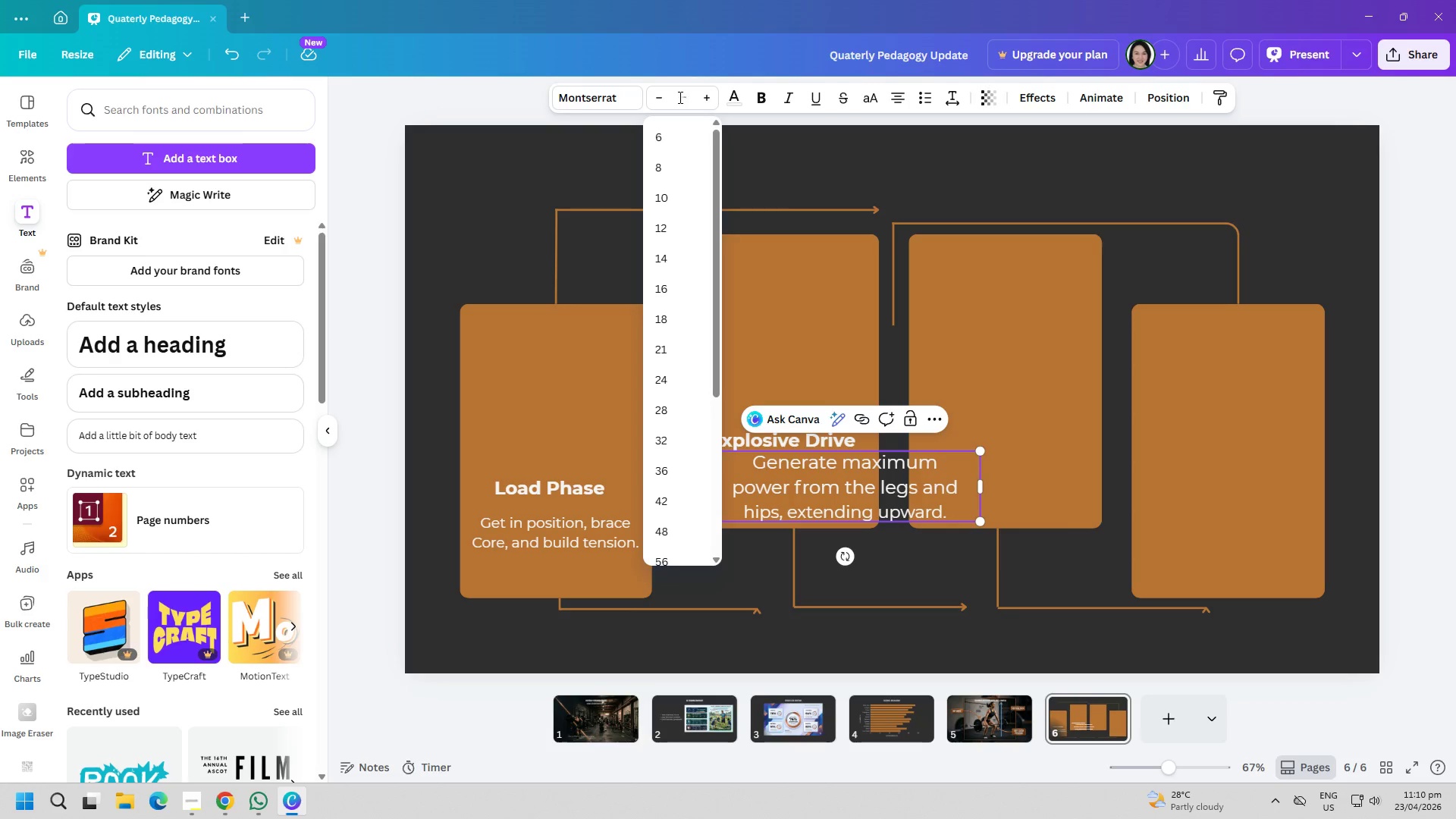 
type(20)
 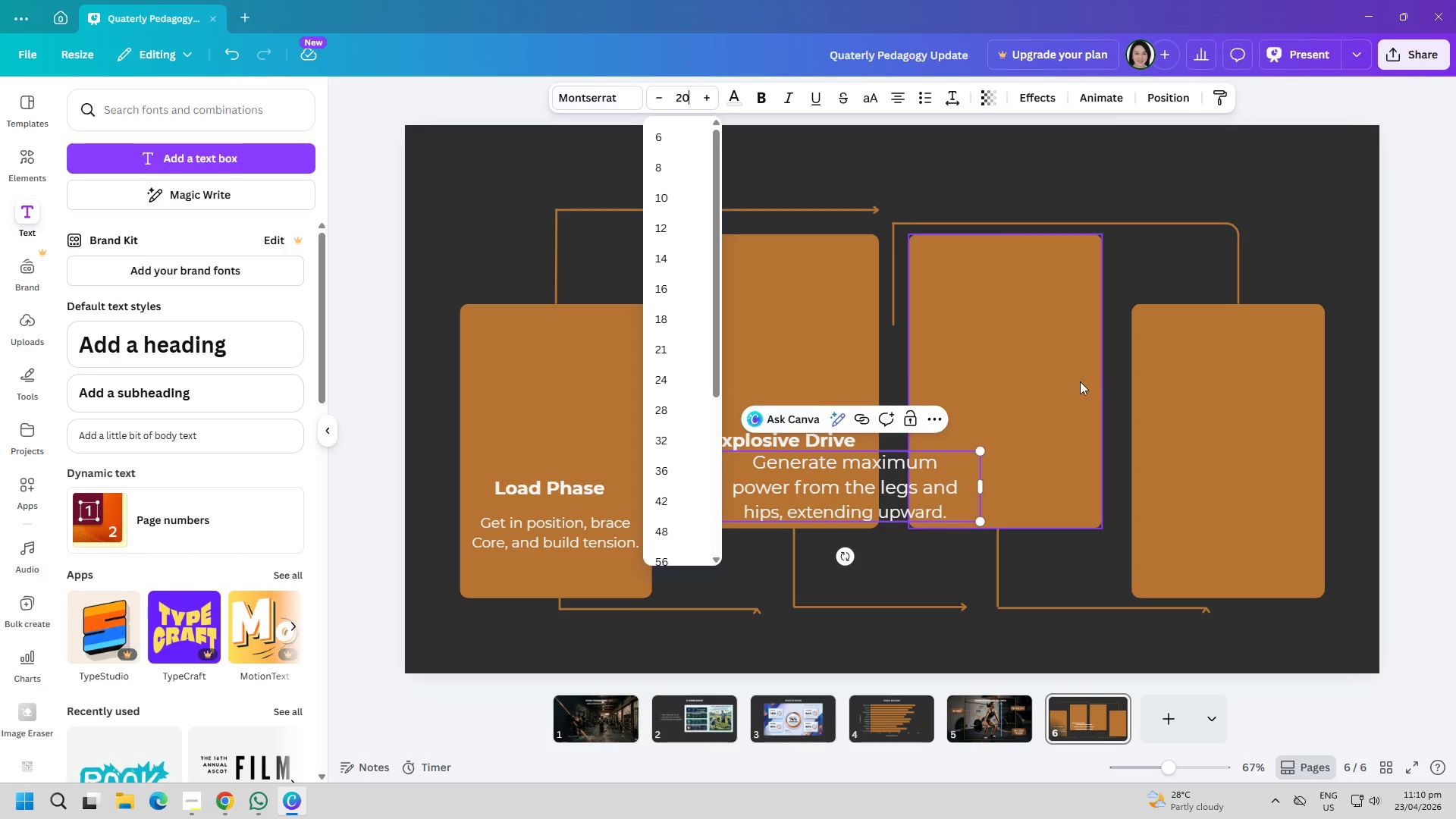 
left_click([1081, 381])
 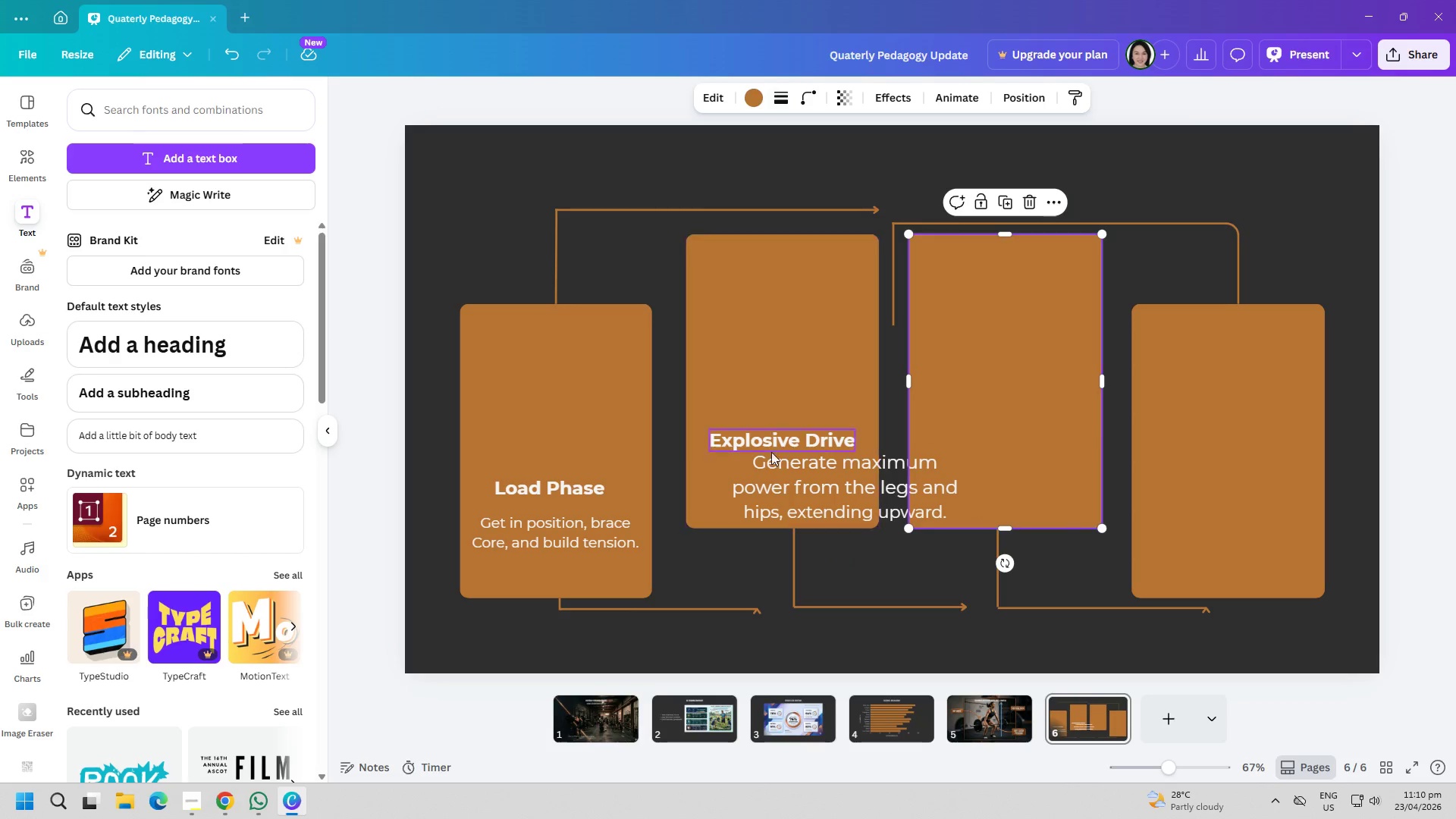 
double_click([785, 493])
 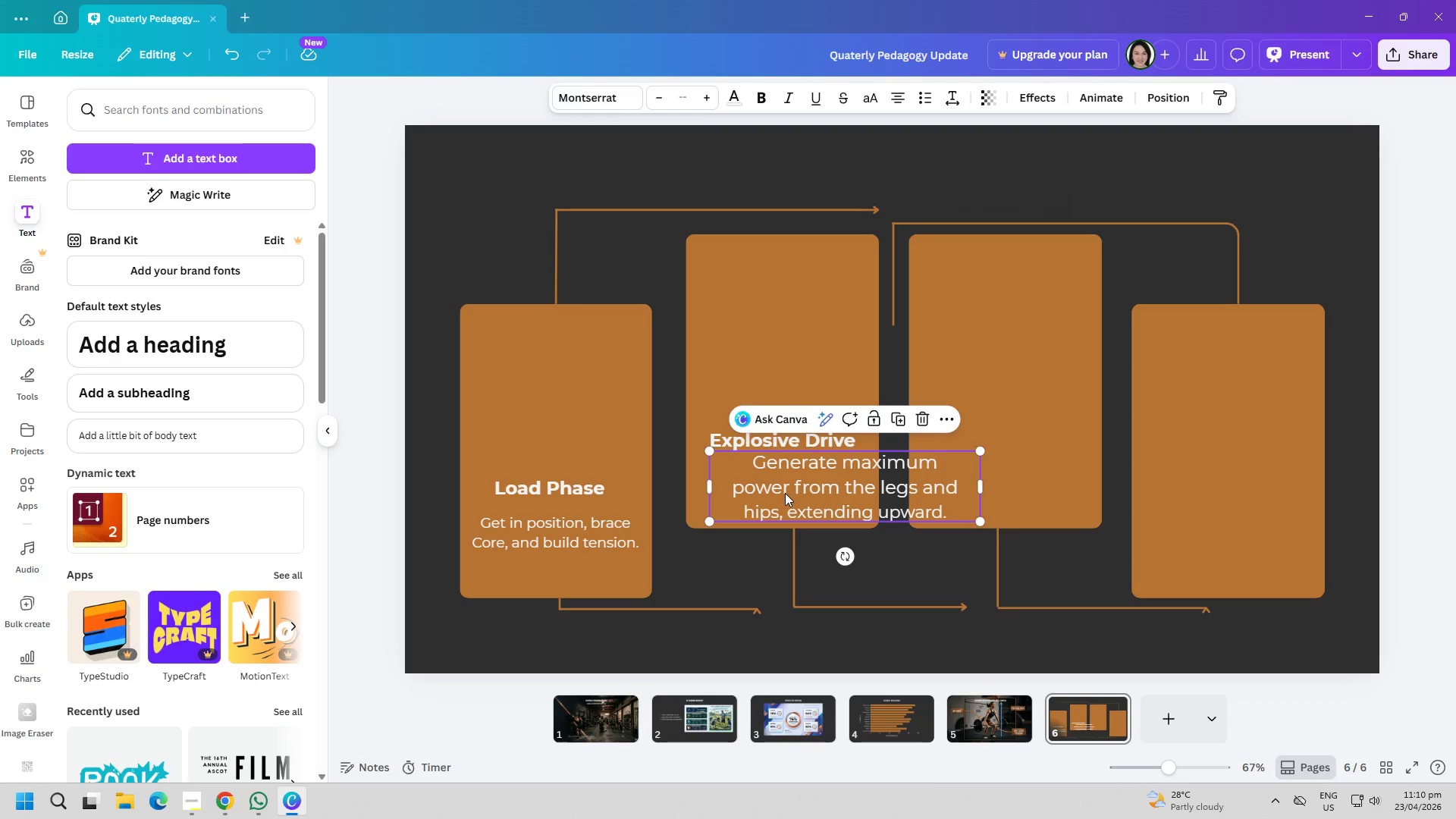 
triple_click([785, 493])
 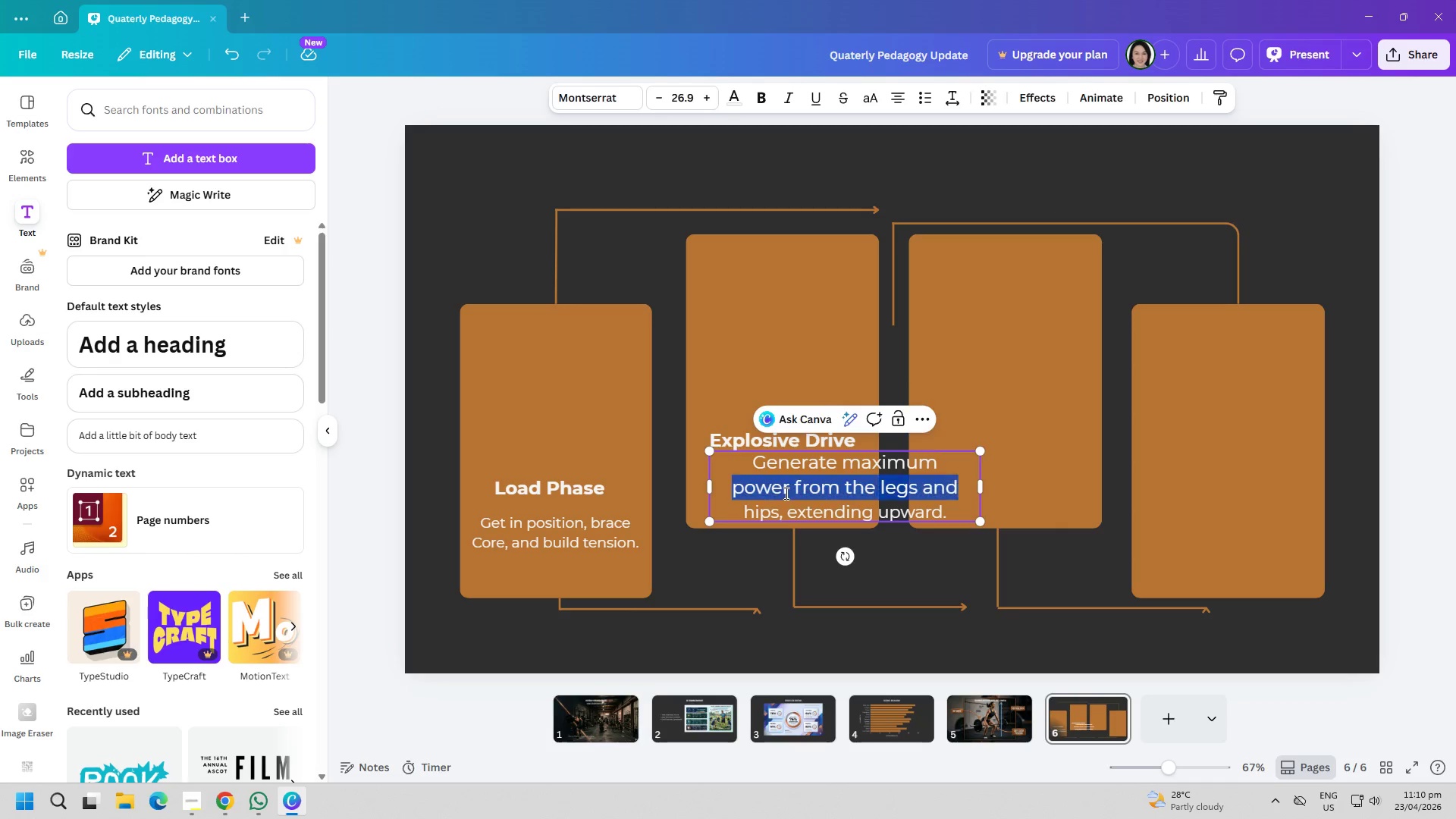 
key(Control+ControlLeft)
 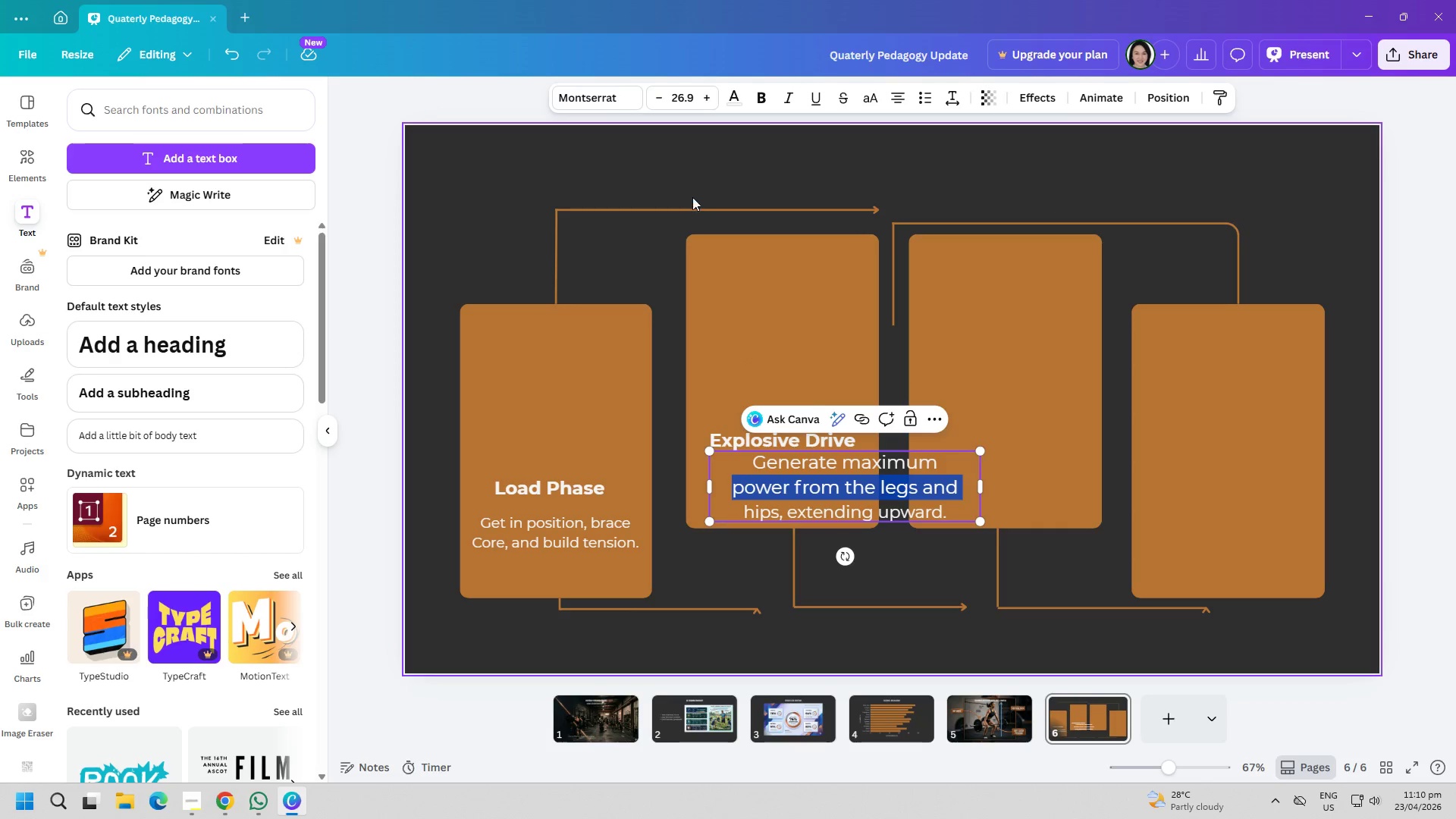 
key(Control+A)
 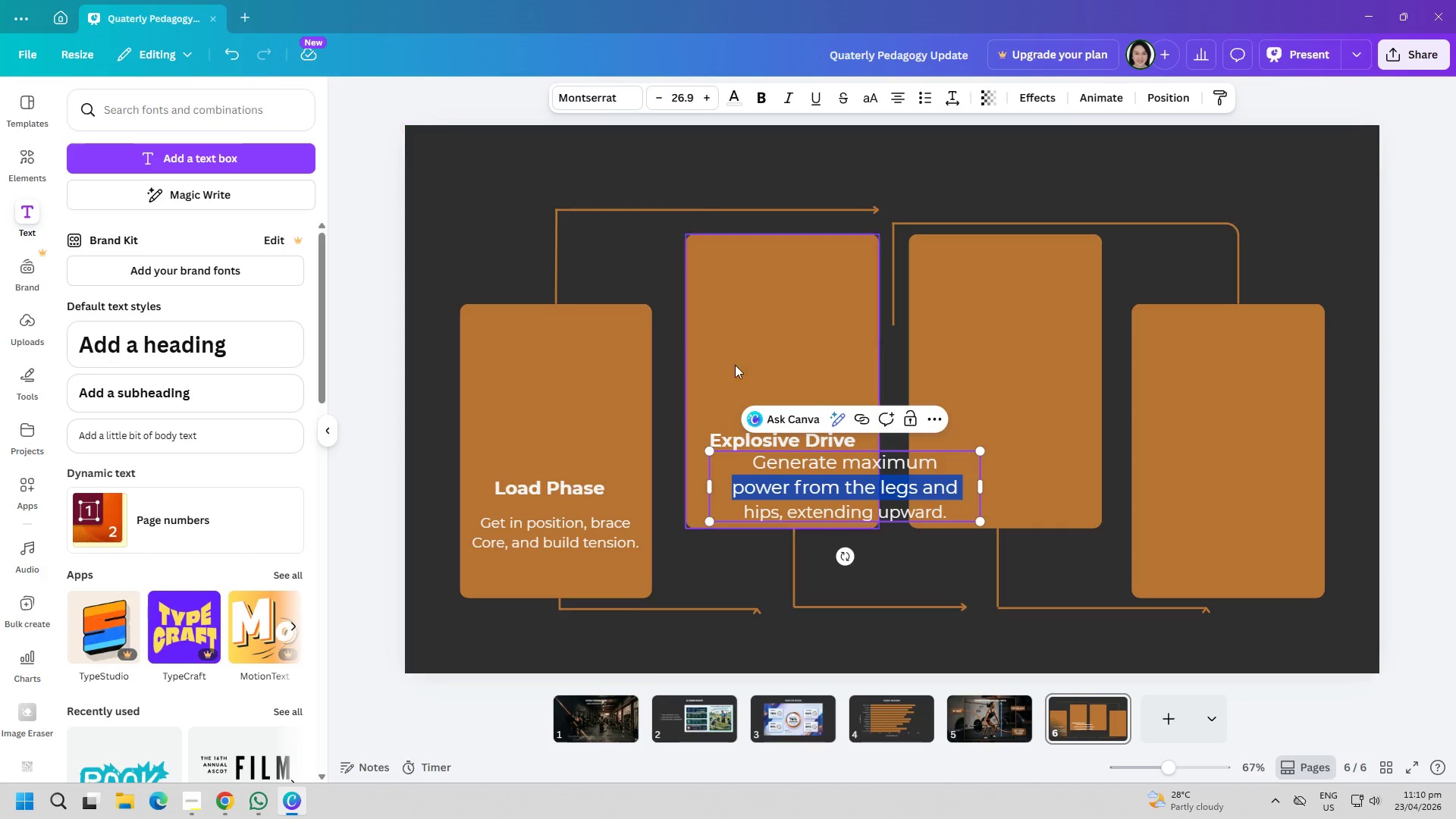 
key(Control+ControlLeft)
 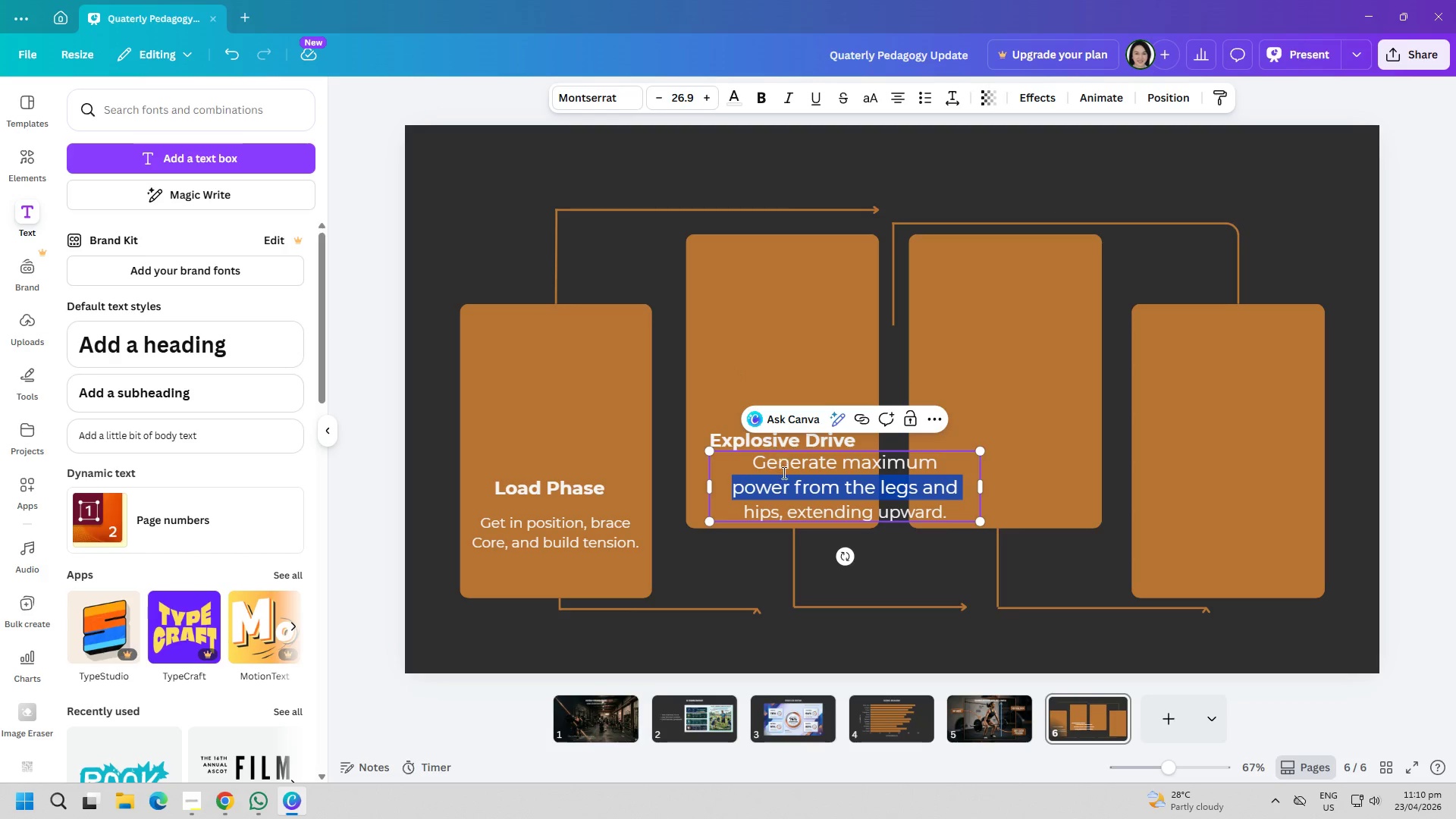 
key(Control+A)
 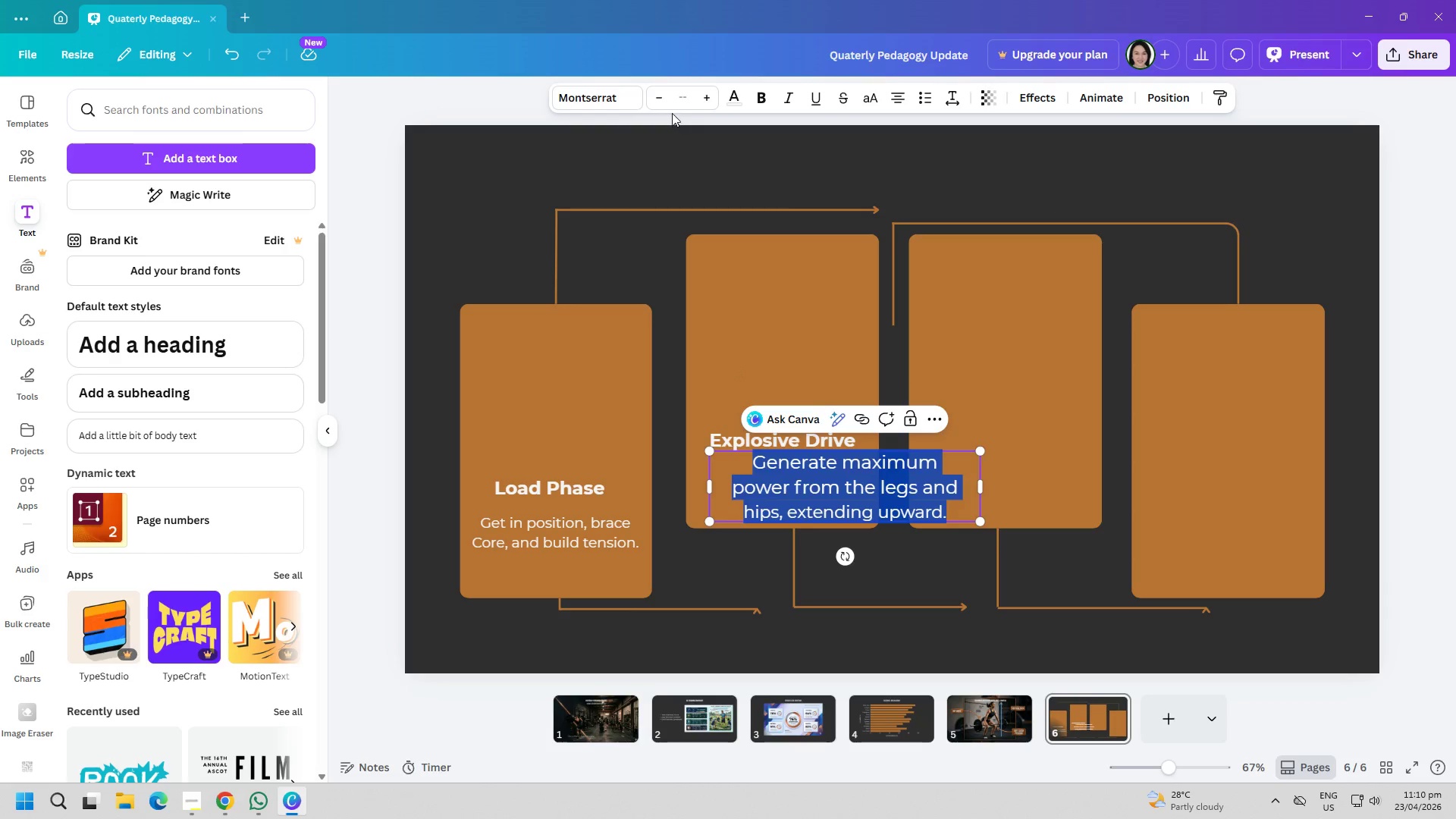 
left_click([677, 102])
 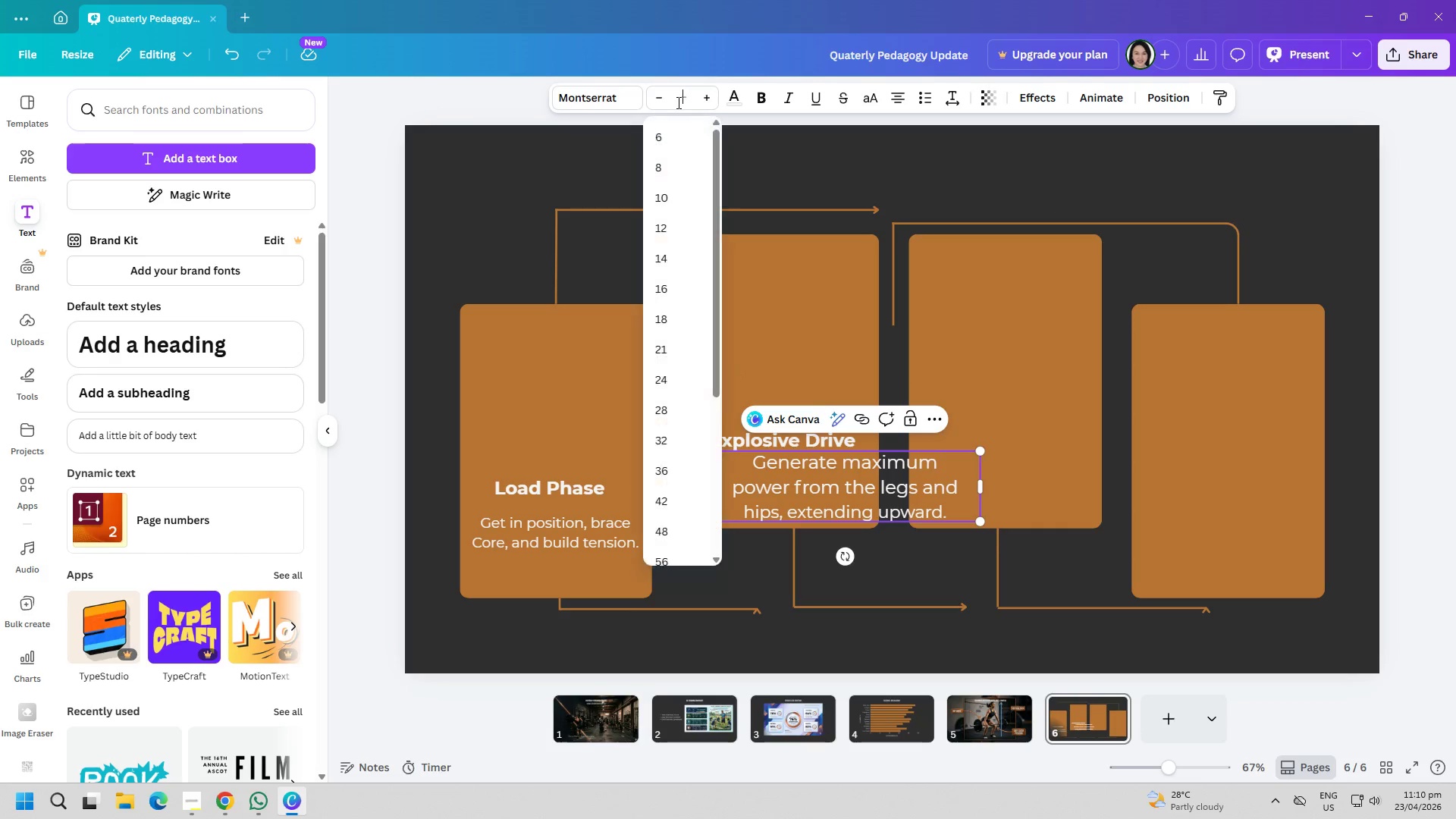 
type(20)
 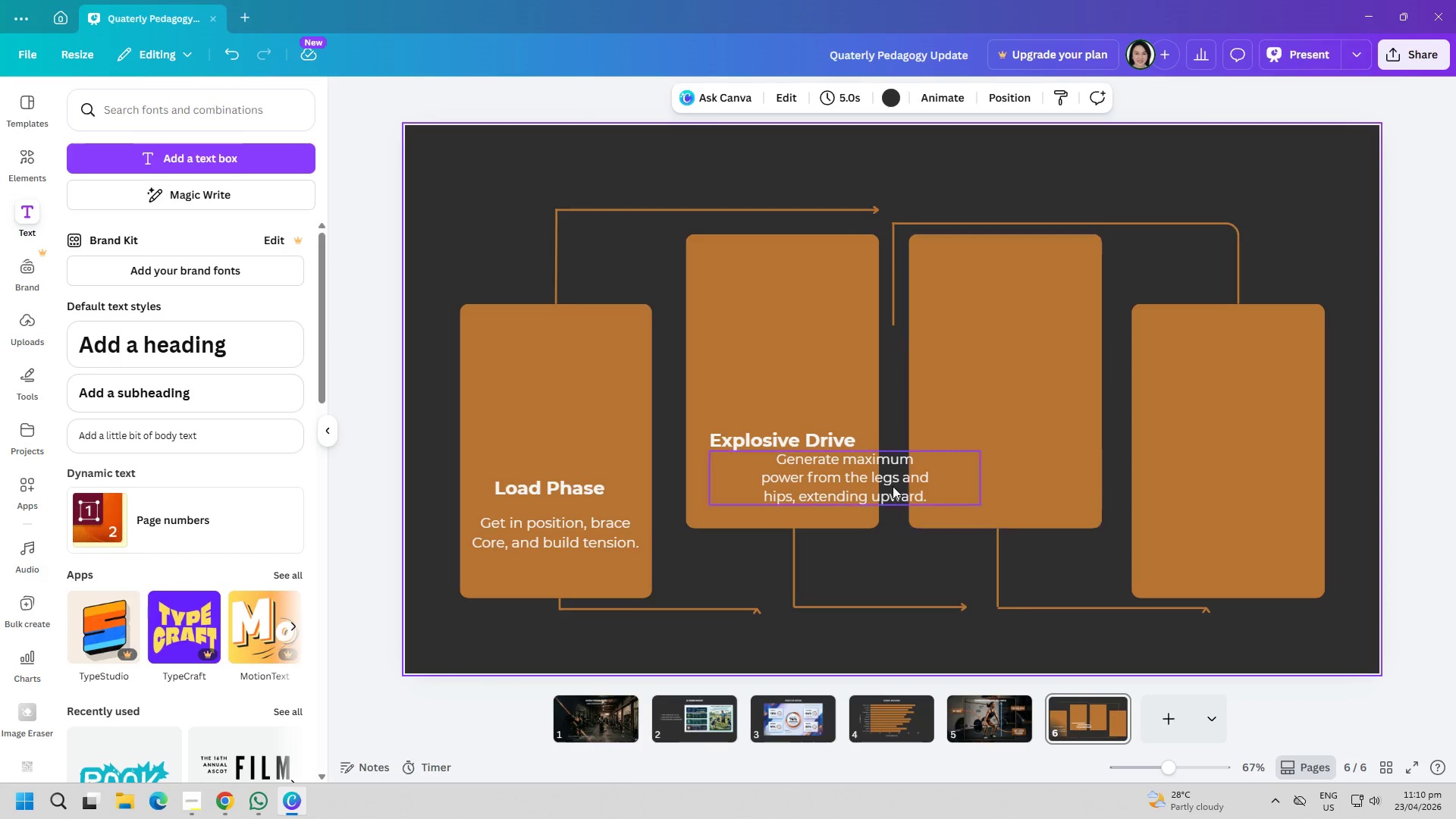 
left_click_drag(start_coordinate=[845, 479], to_coordinate=[809, 484])
 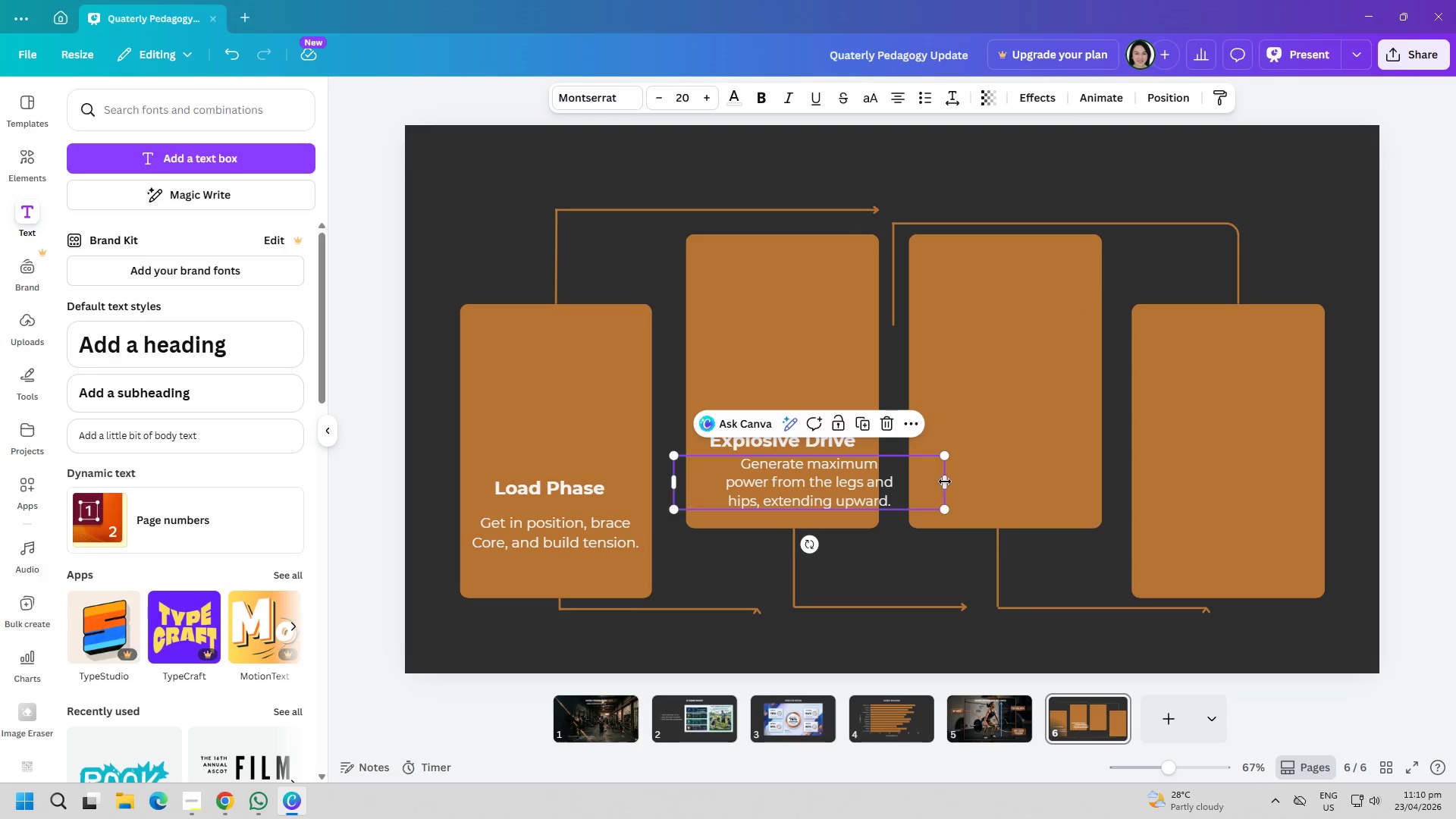 
left_click_drag(start_coordinate=[945, 482], to_coordinate=[849, 485])
 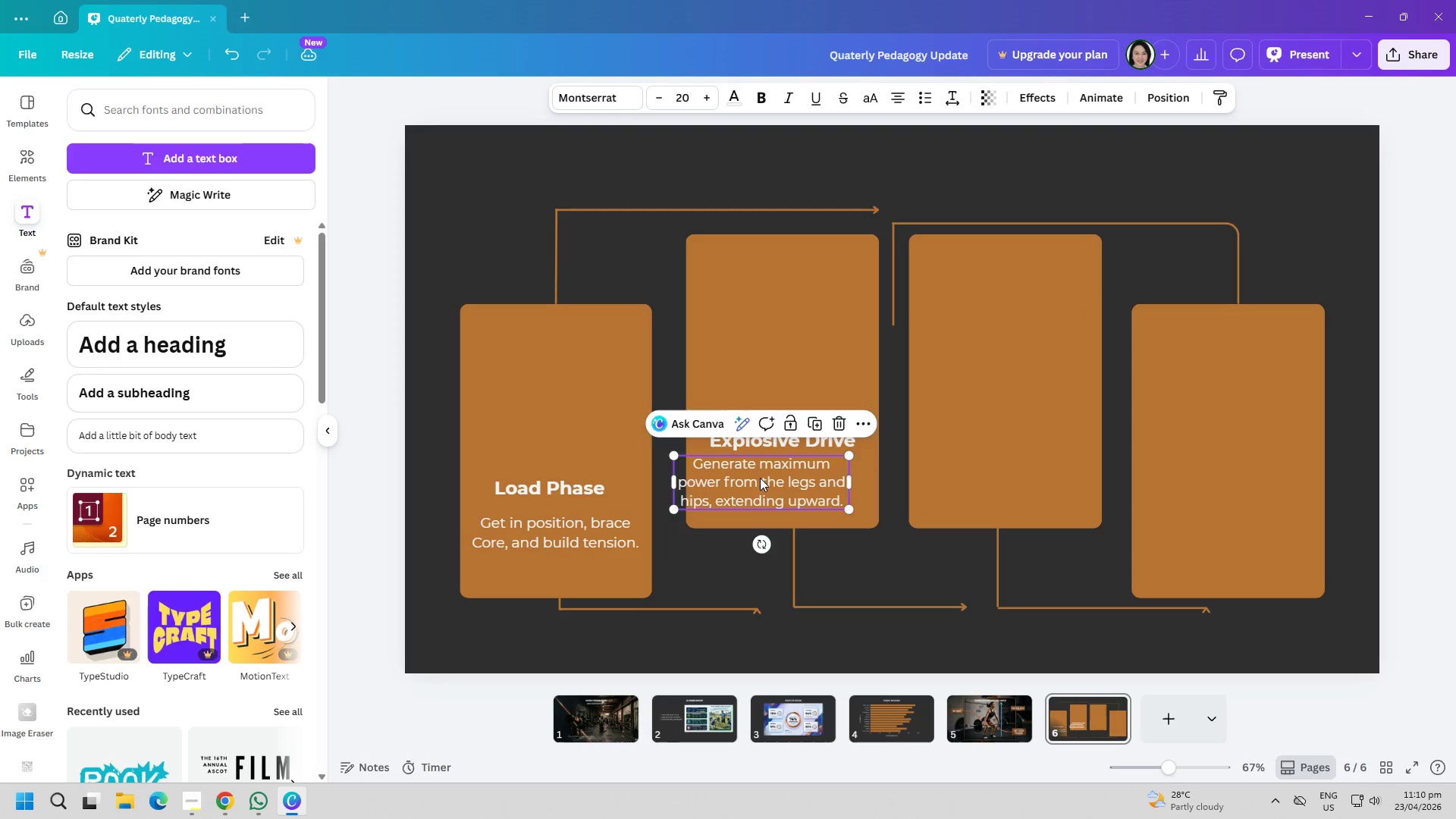 
left_click_drag(start_coordinate=[760, 478], to_coordinate=[780, 482])
 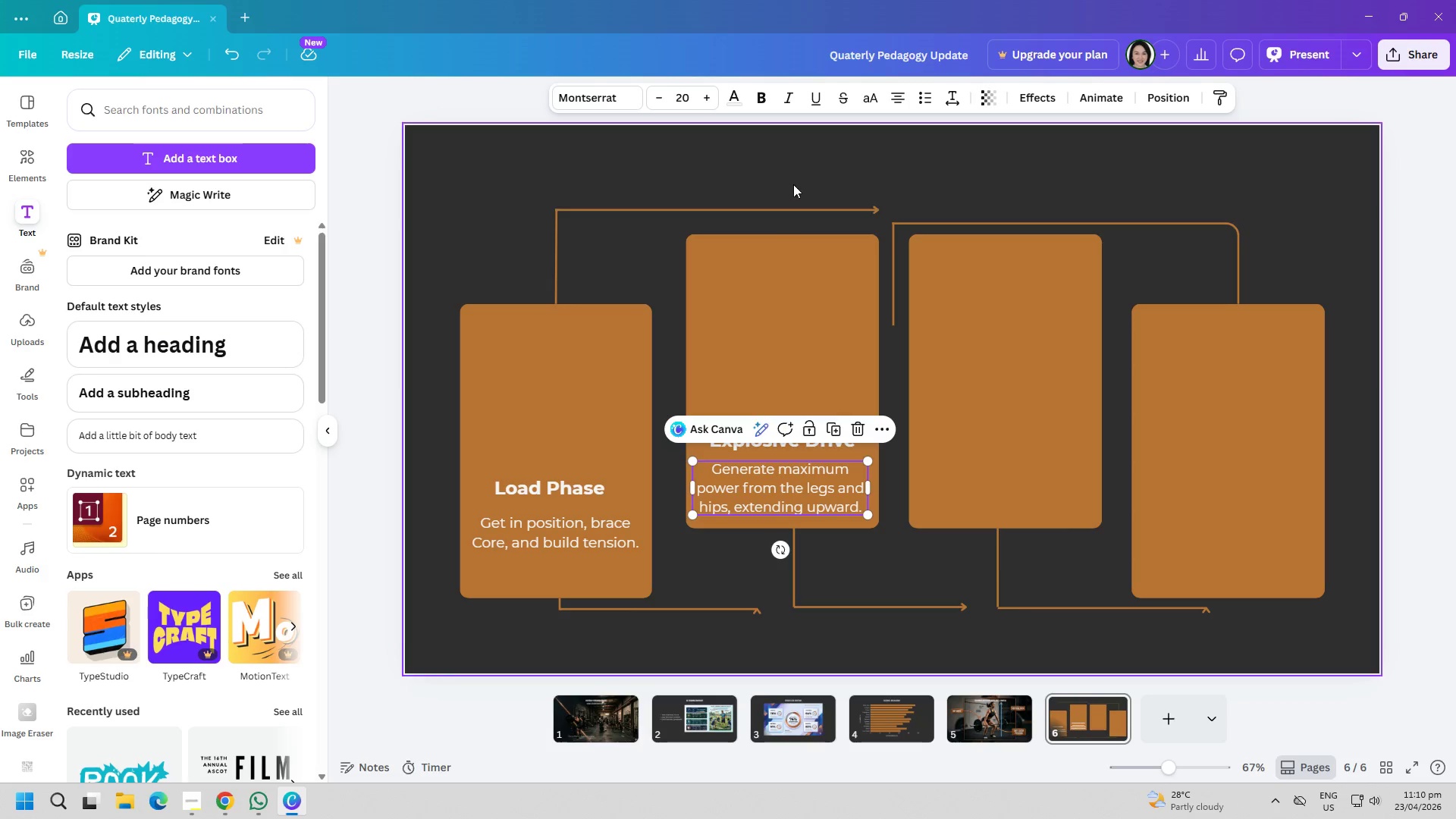 
left_click([796, 174])
 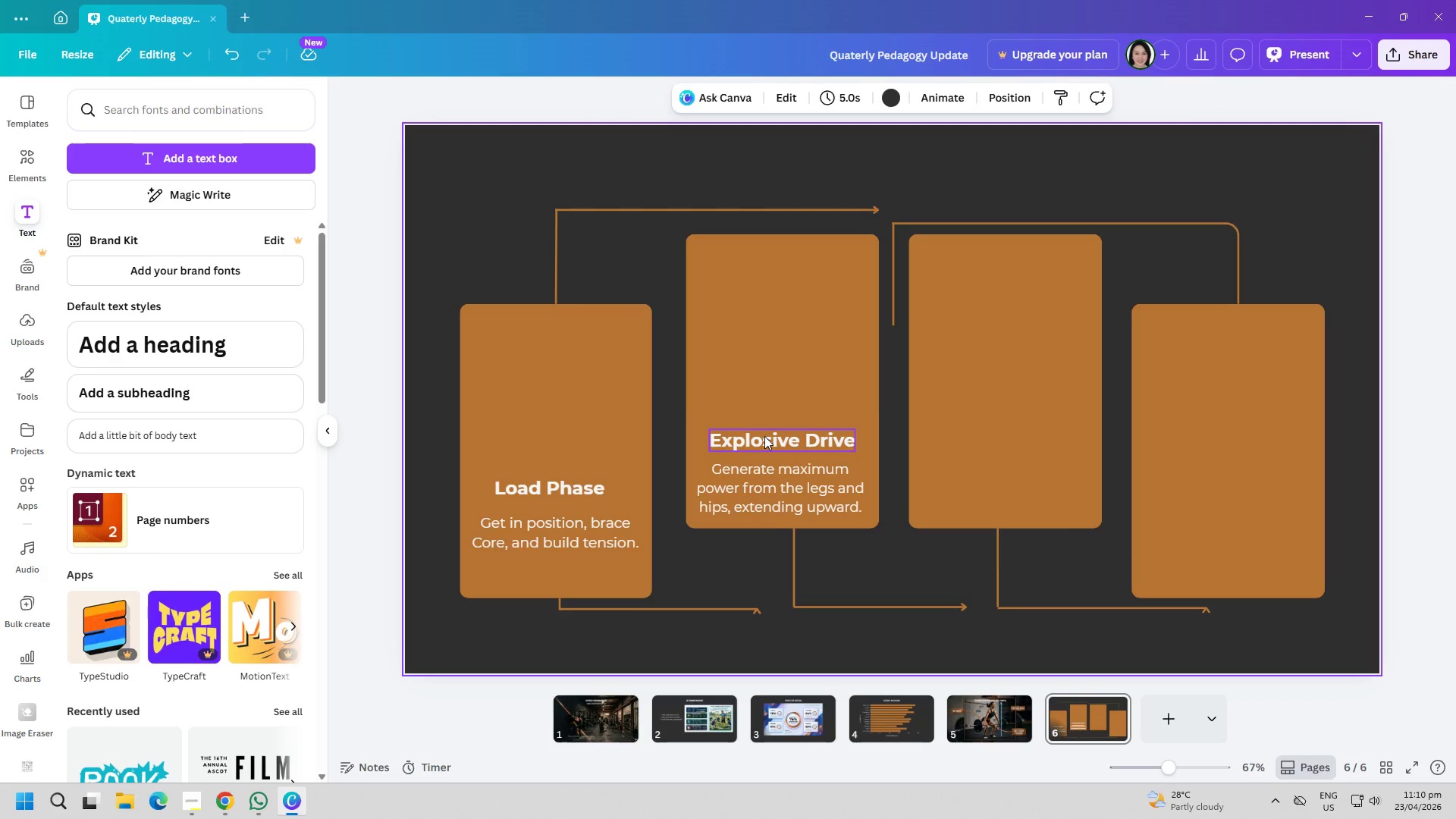 
left_click_drag(start_coordinate=[764, 436], to_coordinate=[767, 416])
 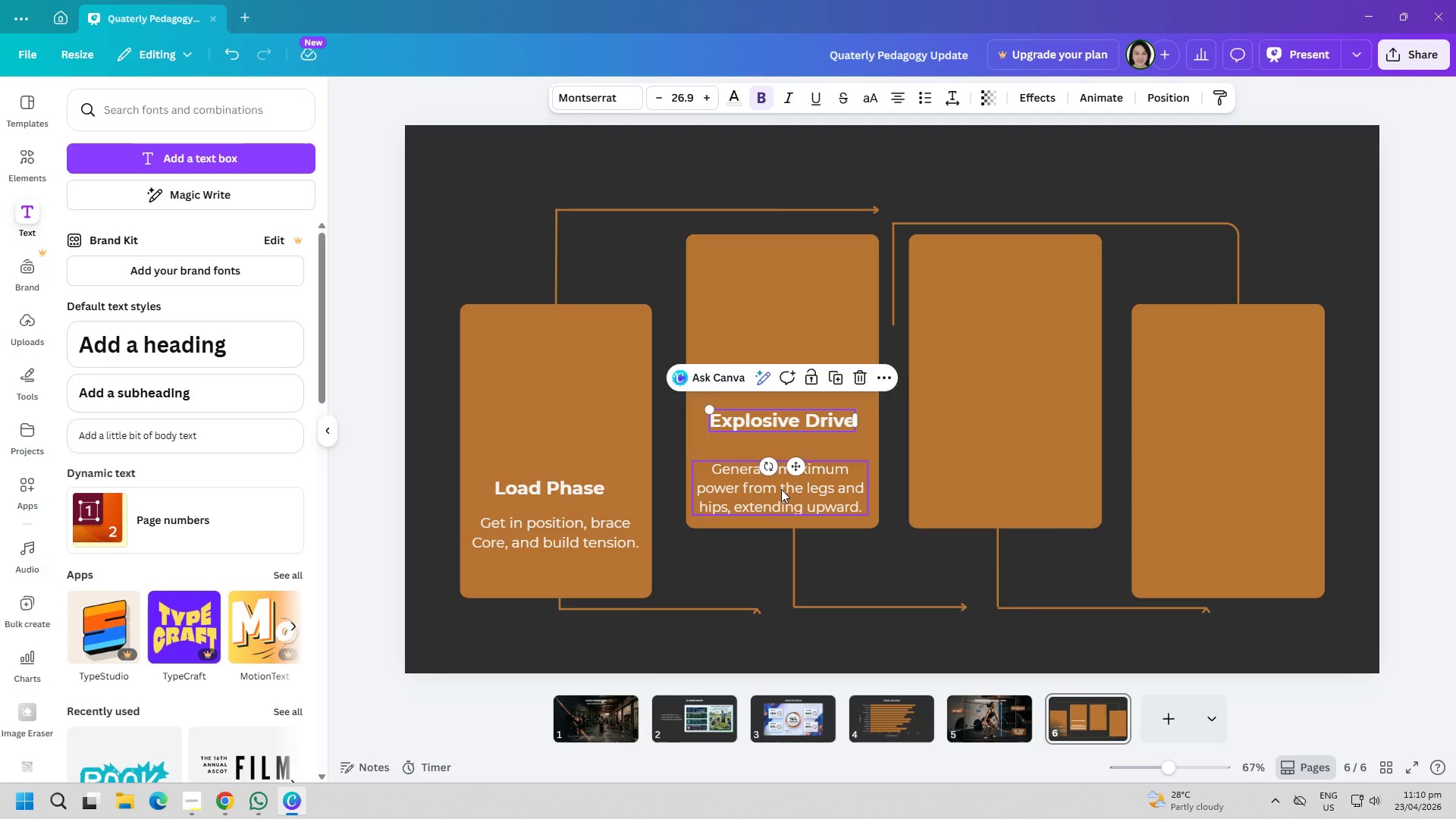 
left_click_drag(start_coordinate=[807, 489], to_coordinate=[807, 468])
 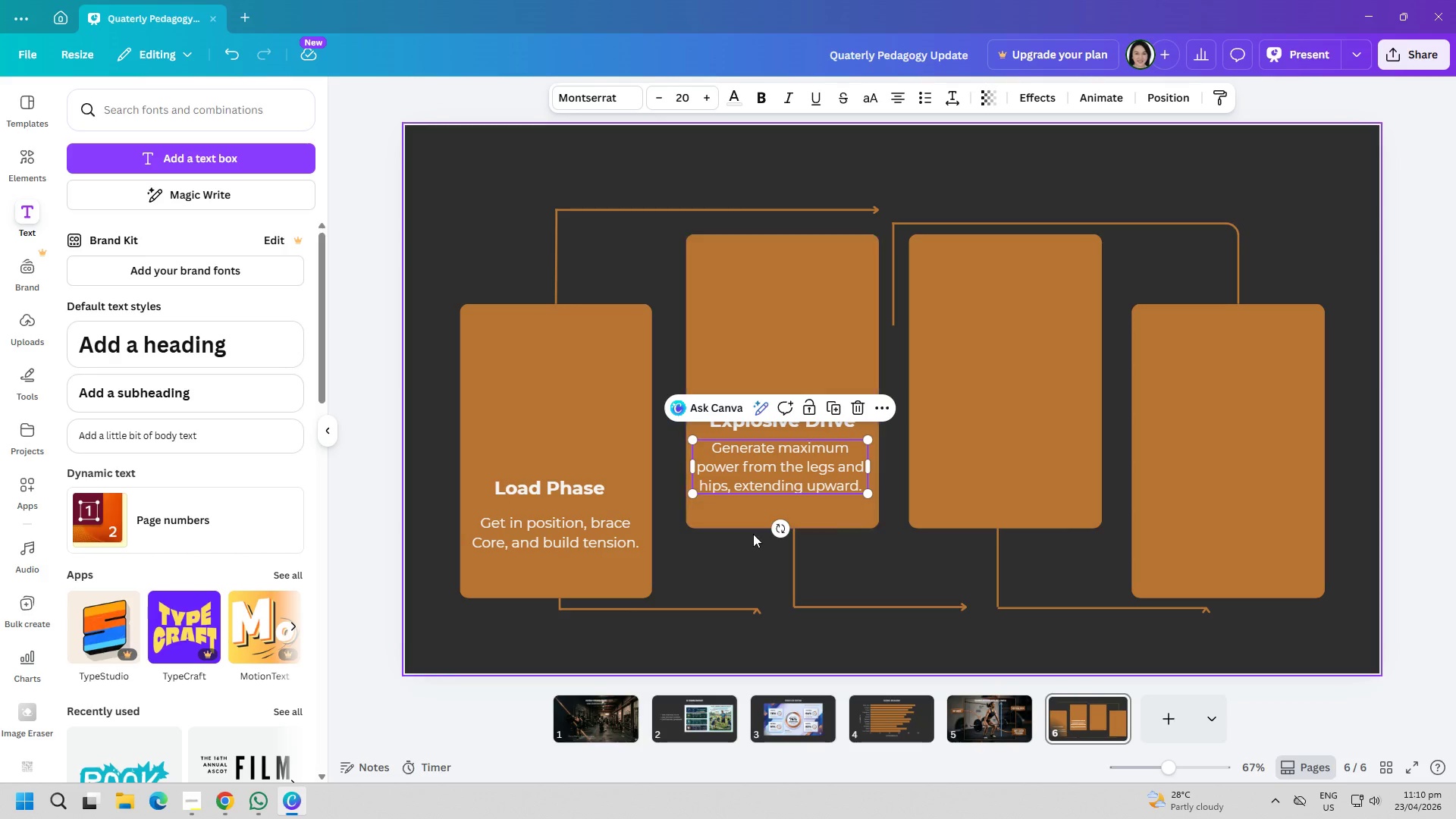 
left_click([753, 534])
 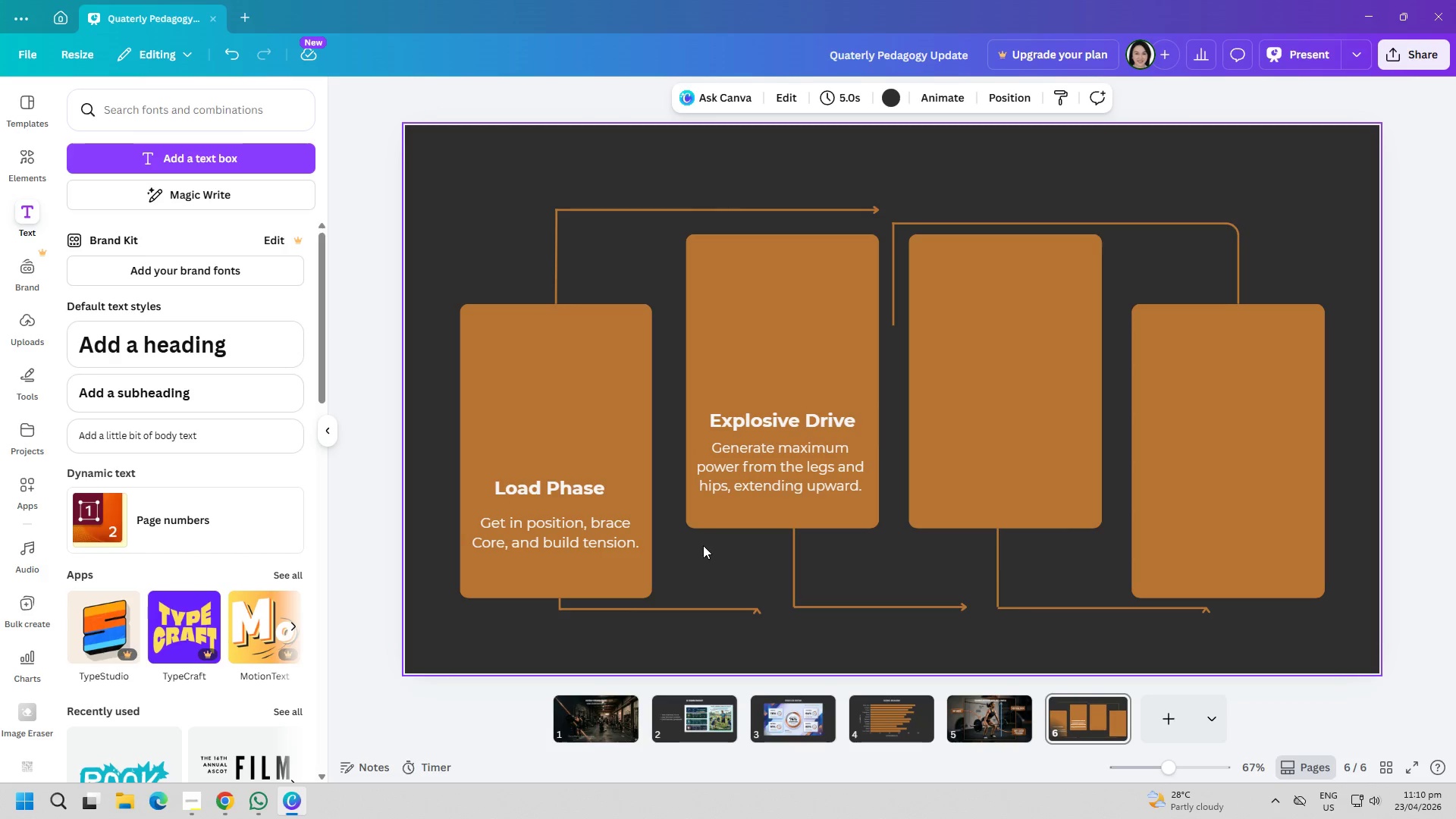 
left_click_drag(start_coordinate=[780, 418], to_coordinate=[778, 410])
 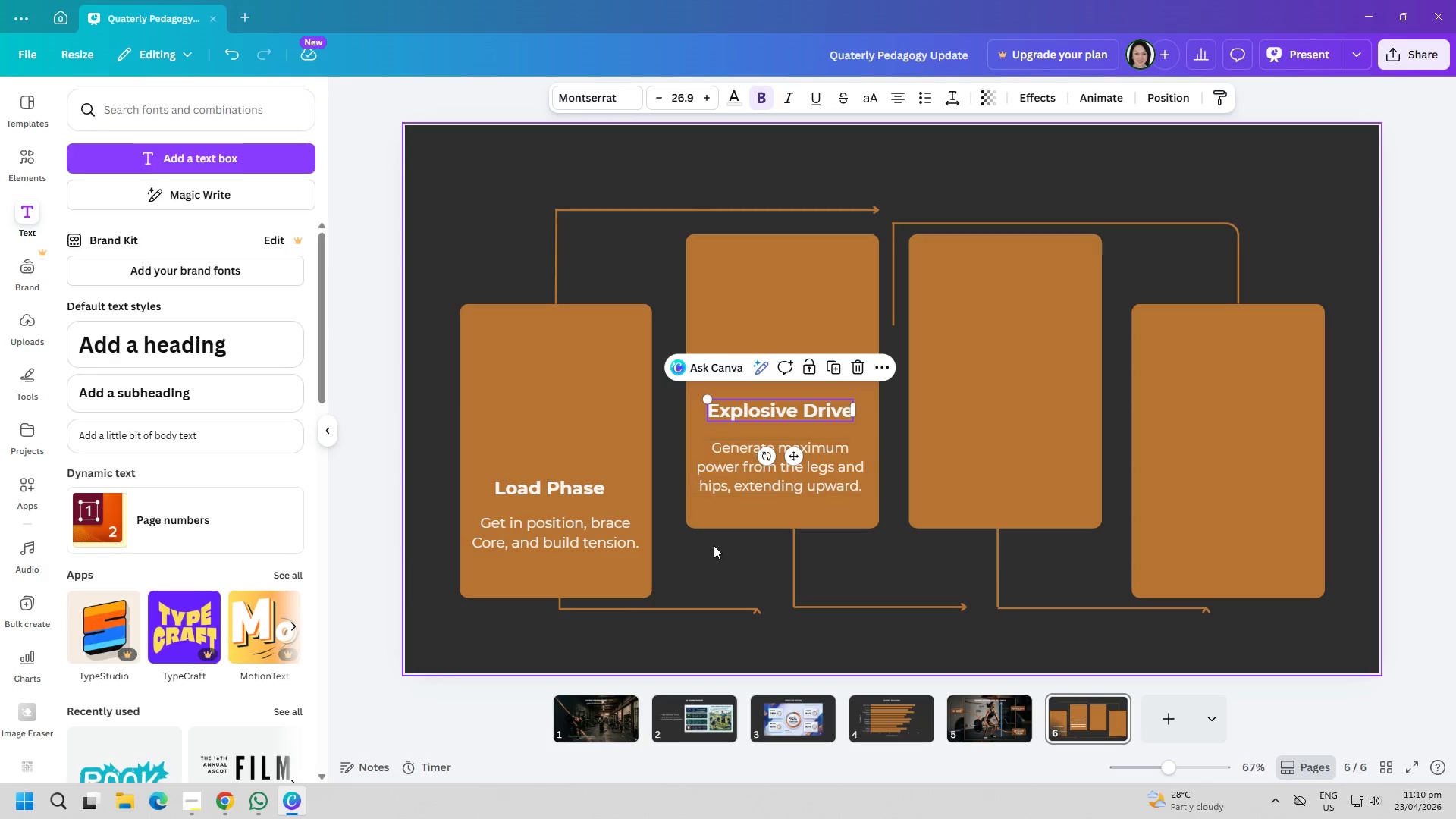 
left_click([714, 545])
 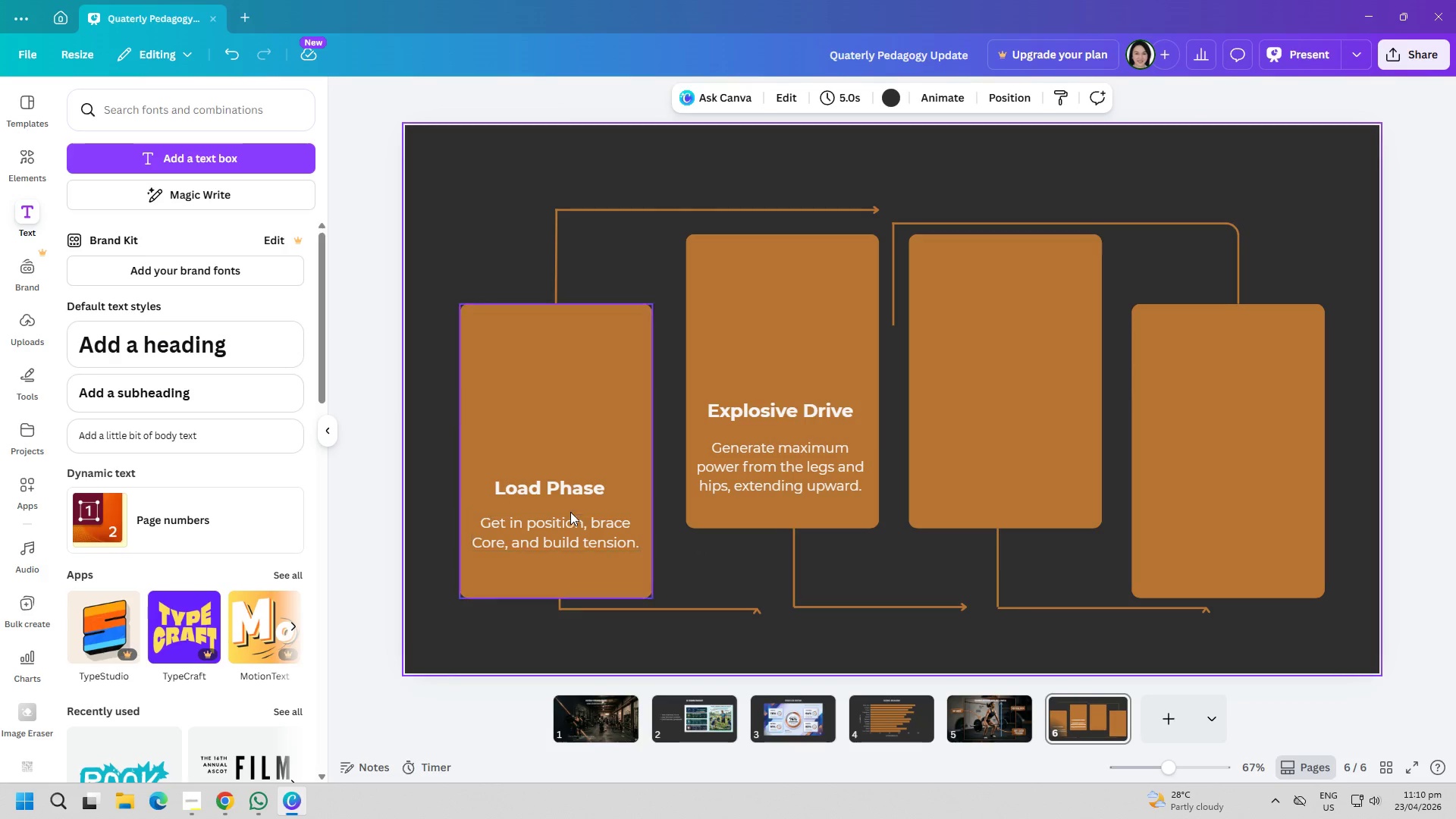 
left_click_drag(start_coordinate=[563, 523], to_coordinate=[562, 529])
 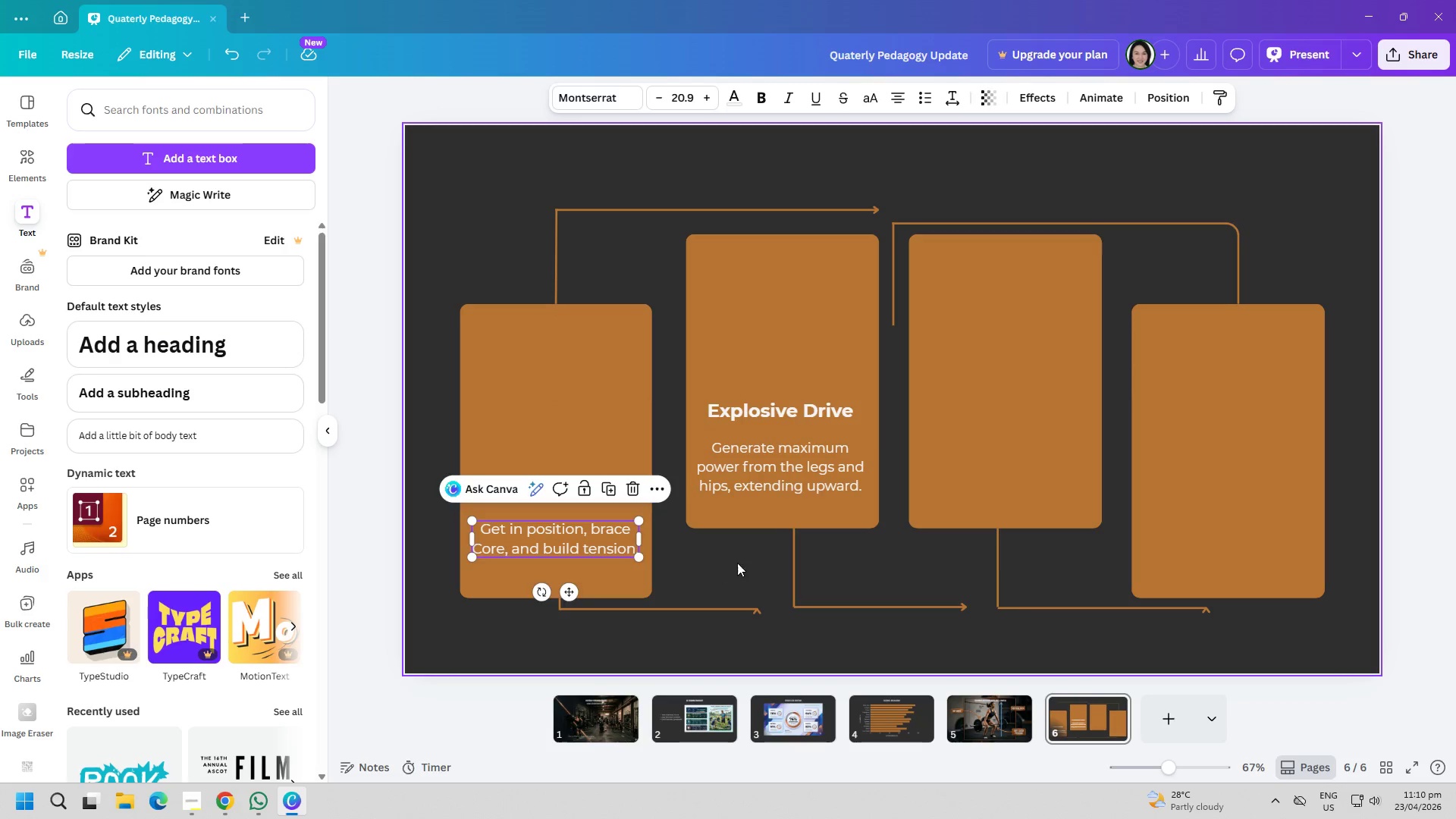 
left_click([737, 563])
 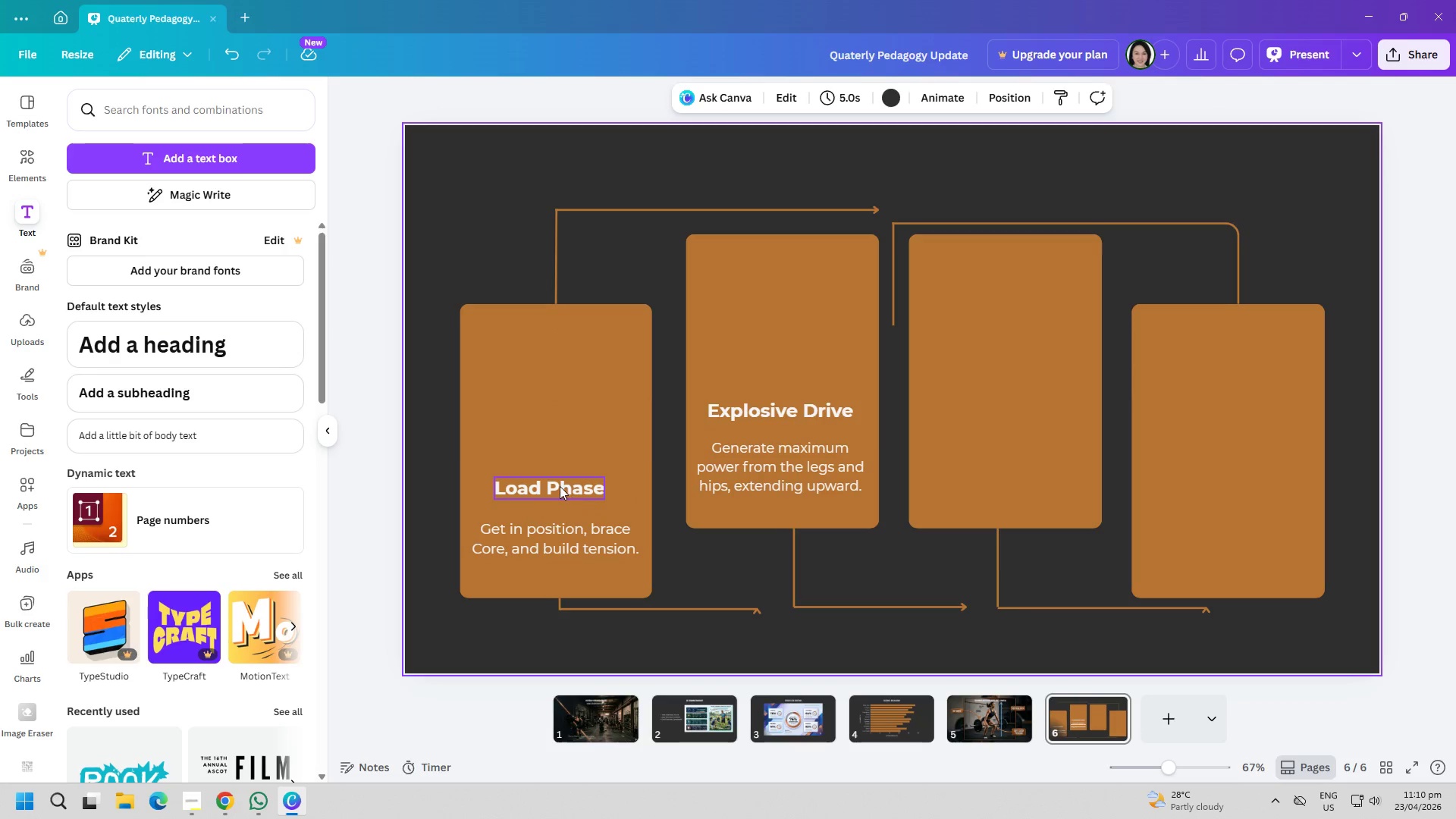 
left_click_drag(start_coordinate=[560, 486], to_coordinate=[560, 491])
 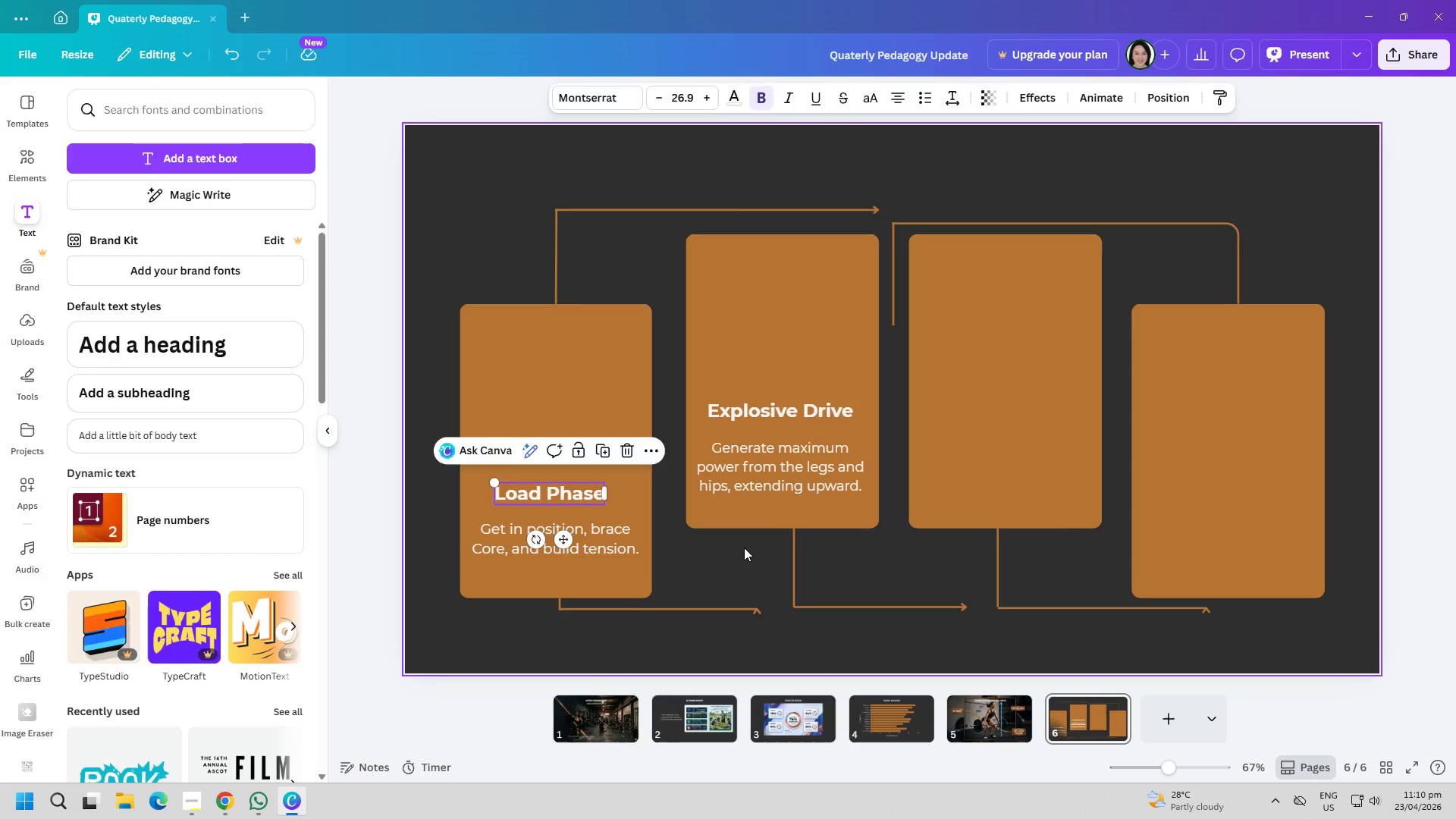 
left_click([744, 548])
 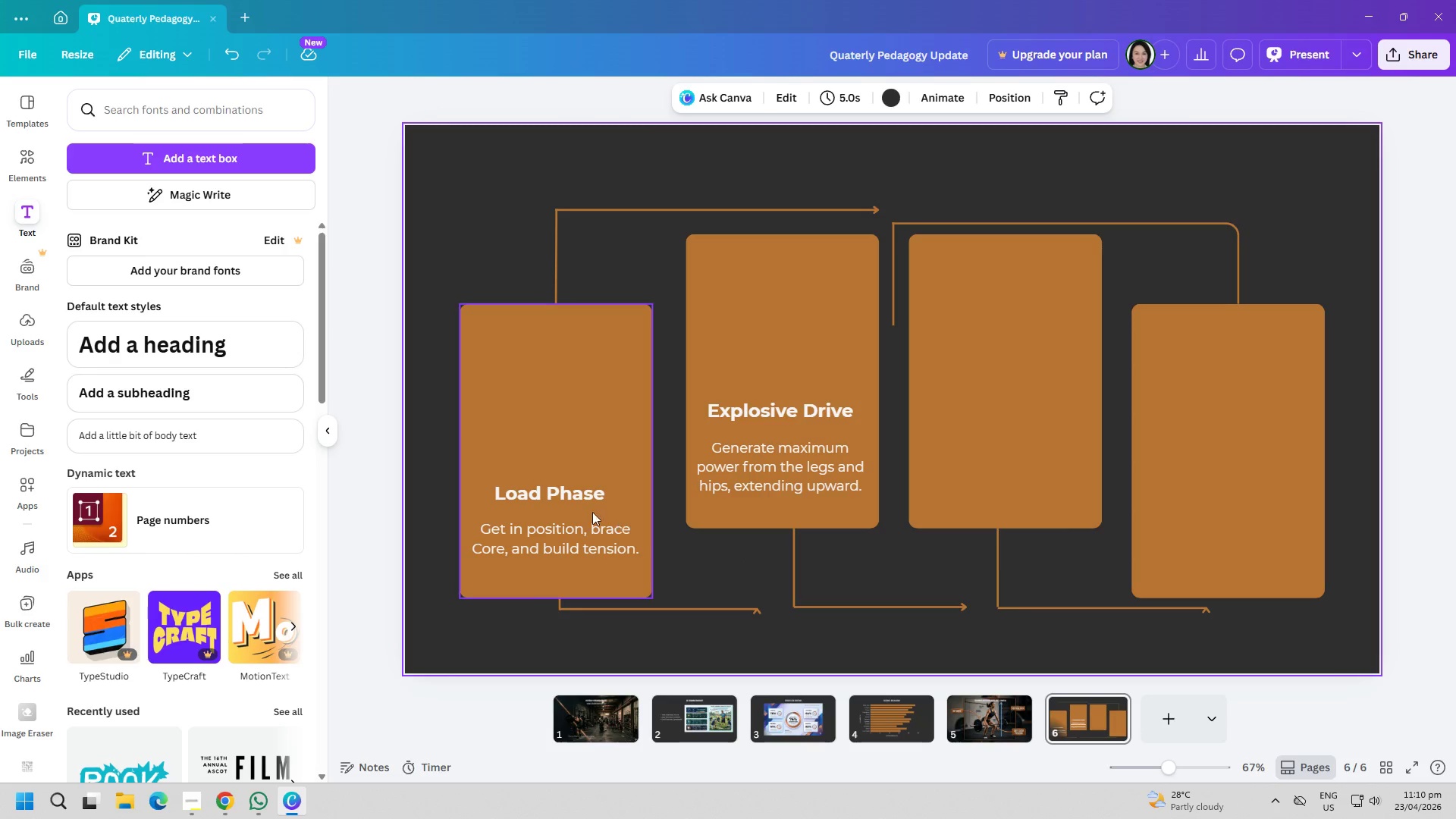 
left_click_drag(start_coordinate=[573, 497], to_coordinate=[578, 497])
 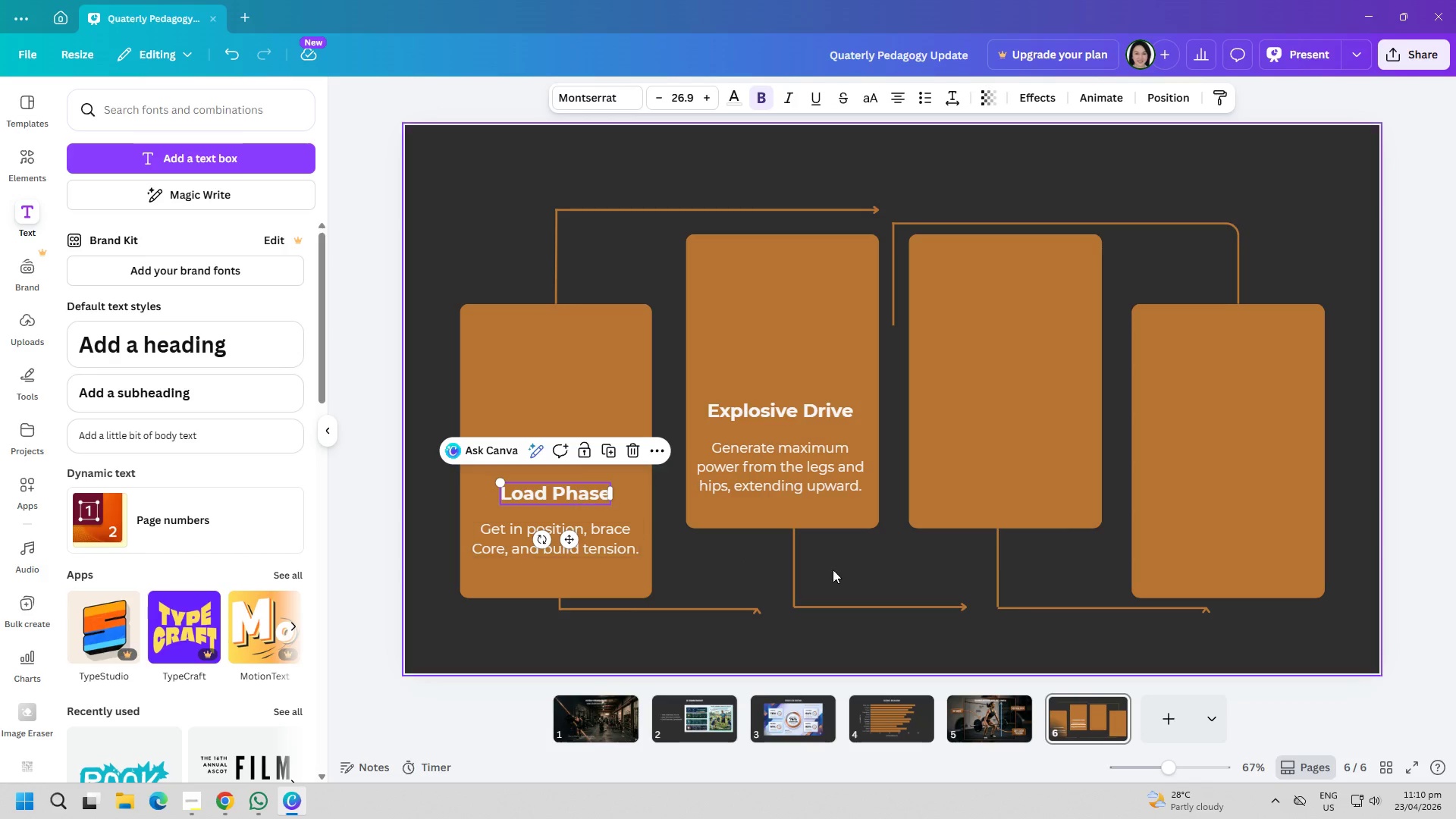 
left_click_drag(start_coordinate=[826, 570], to_coordinate=[836, 570])
 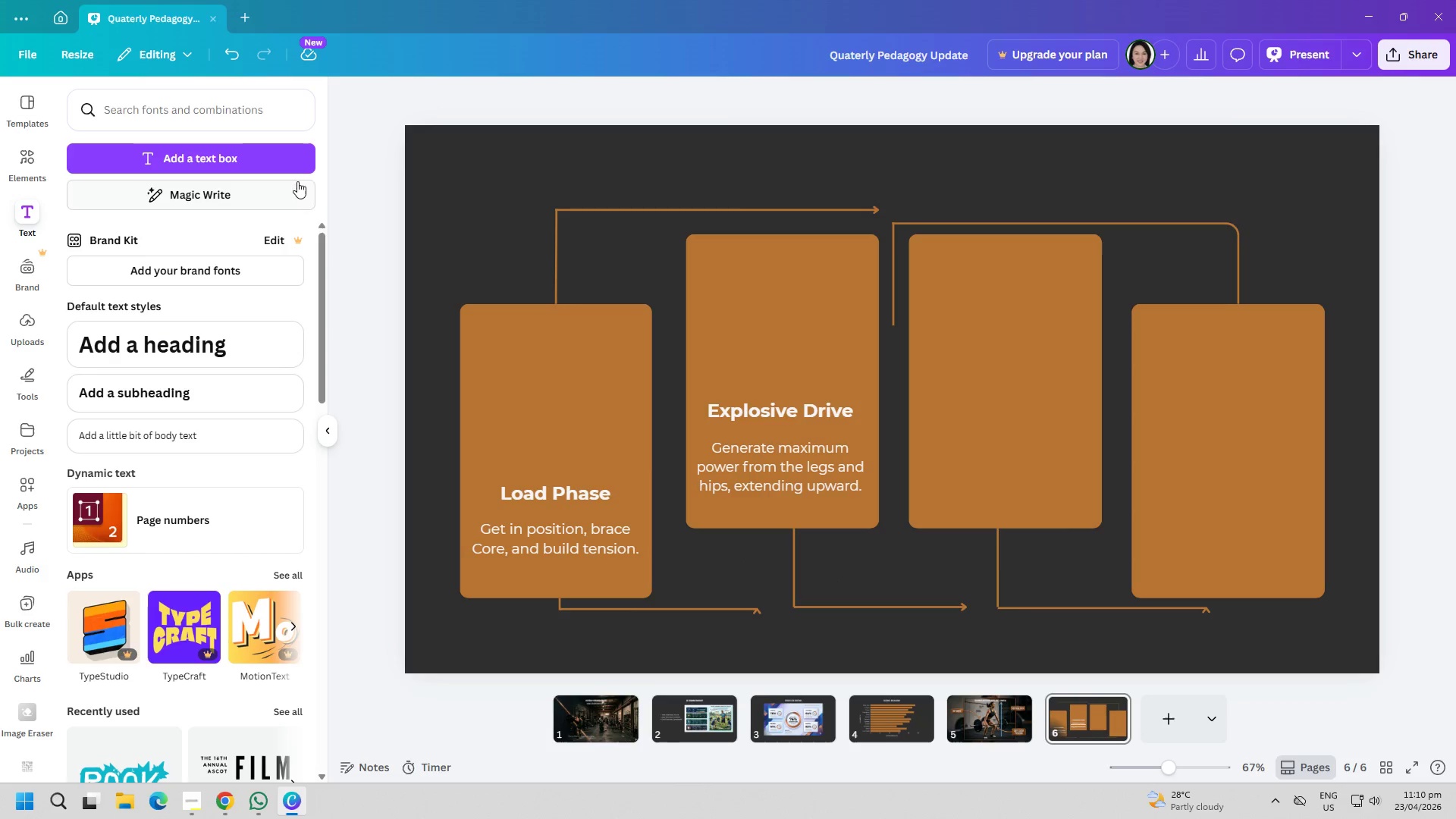 
left_click([287, 174])
 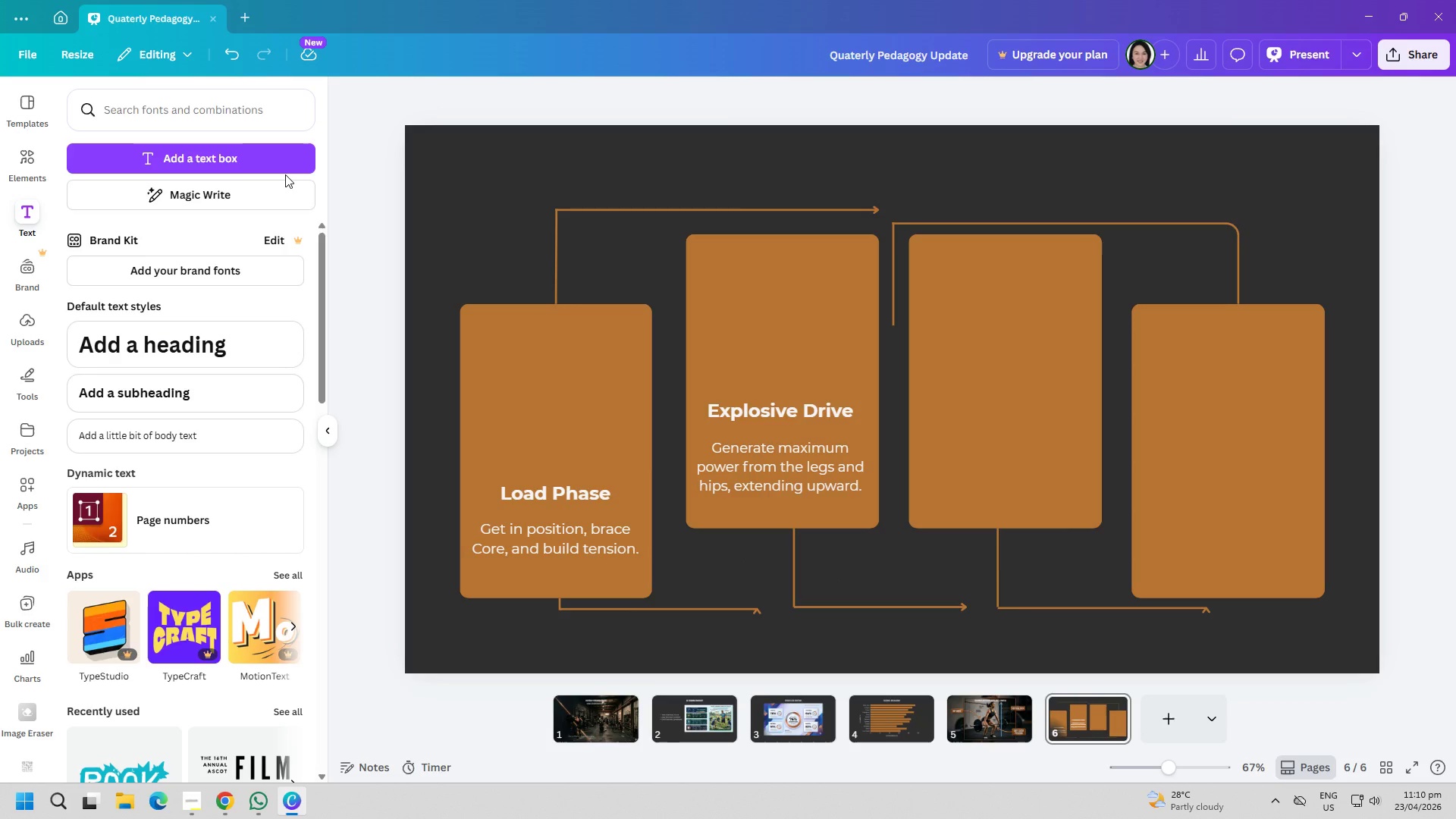 
left_click([270, 157])
 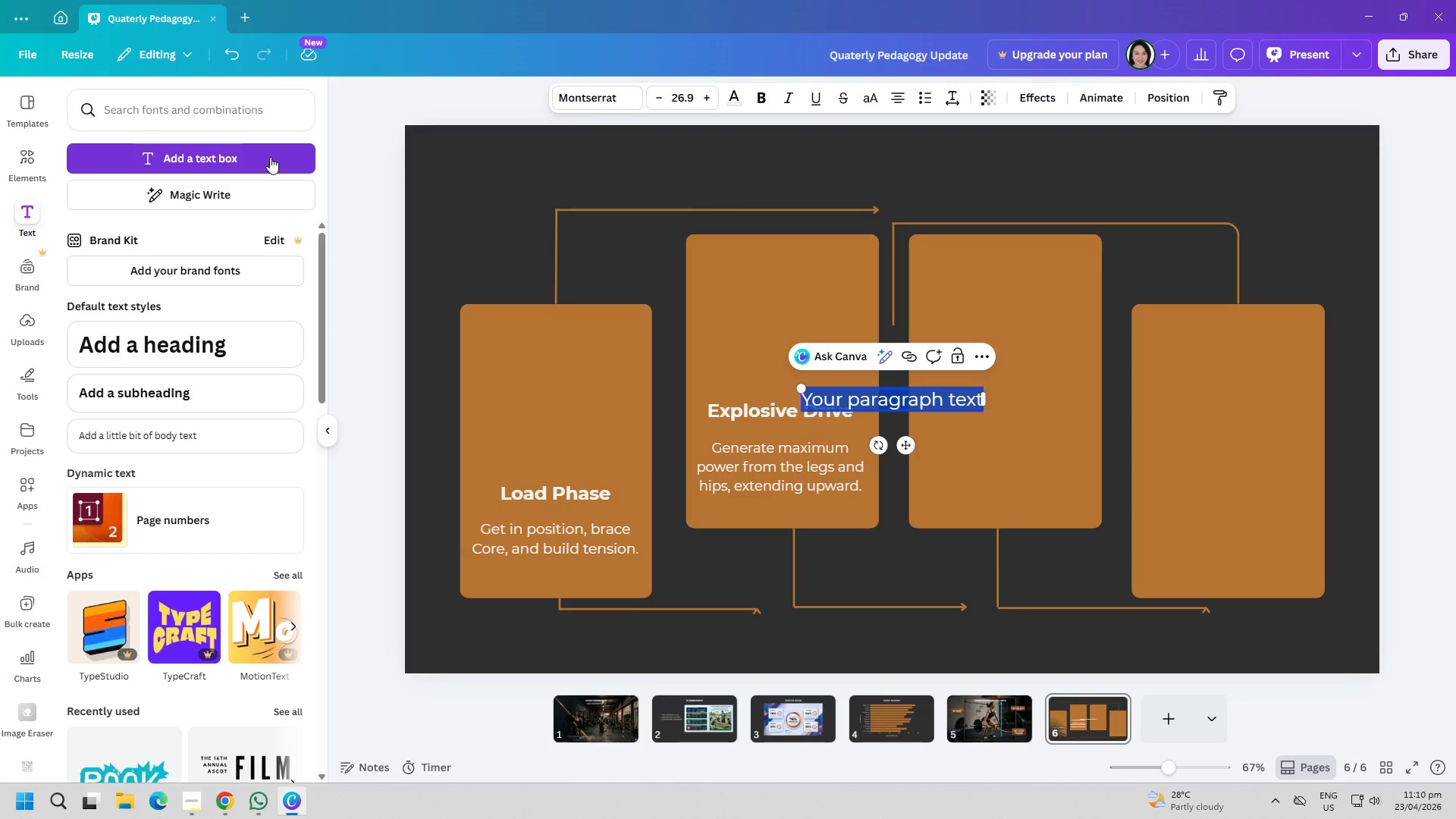 
type(Lockout.[\)
 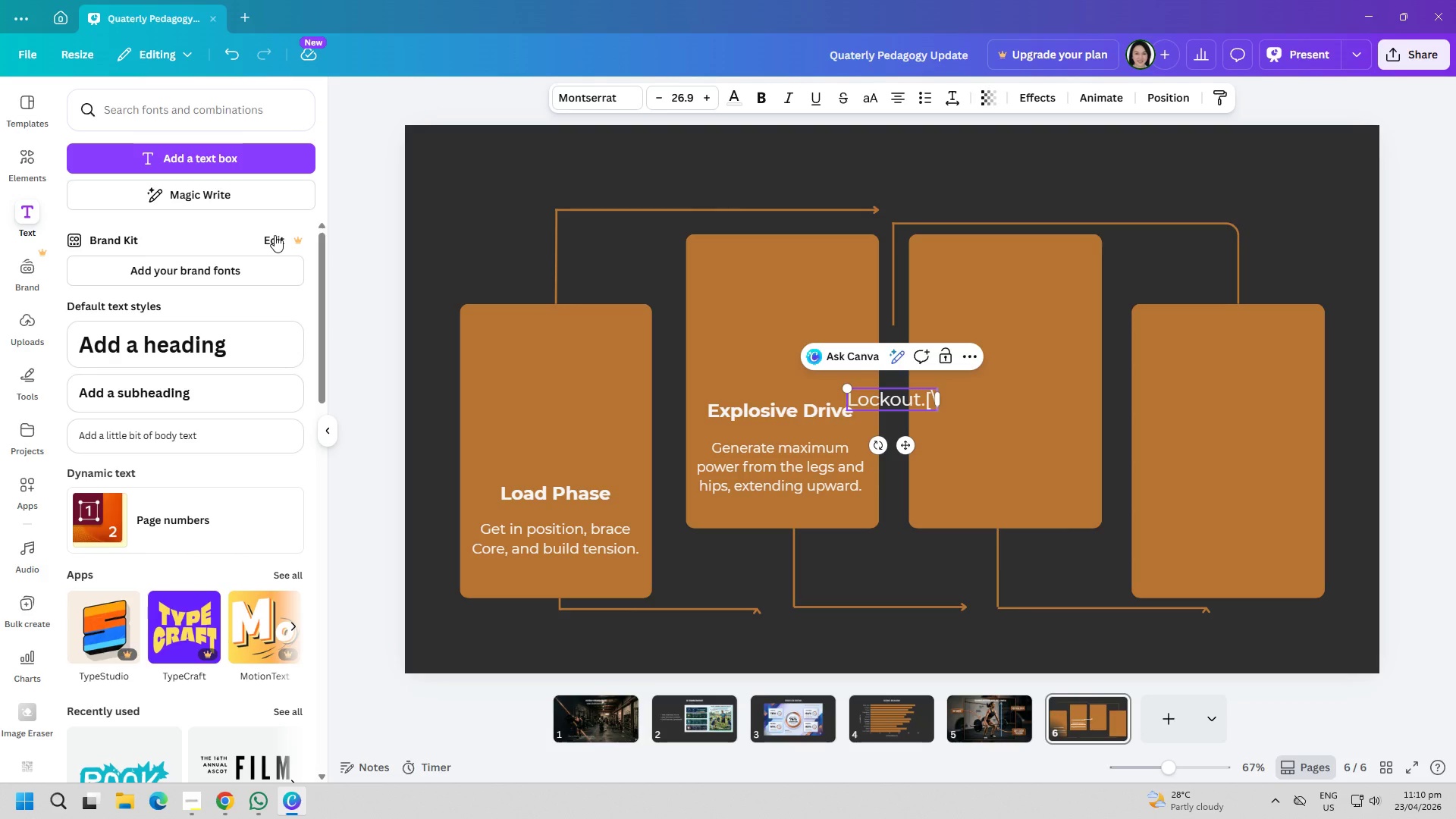 
key(Control+ControlLeft)
 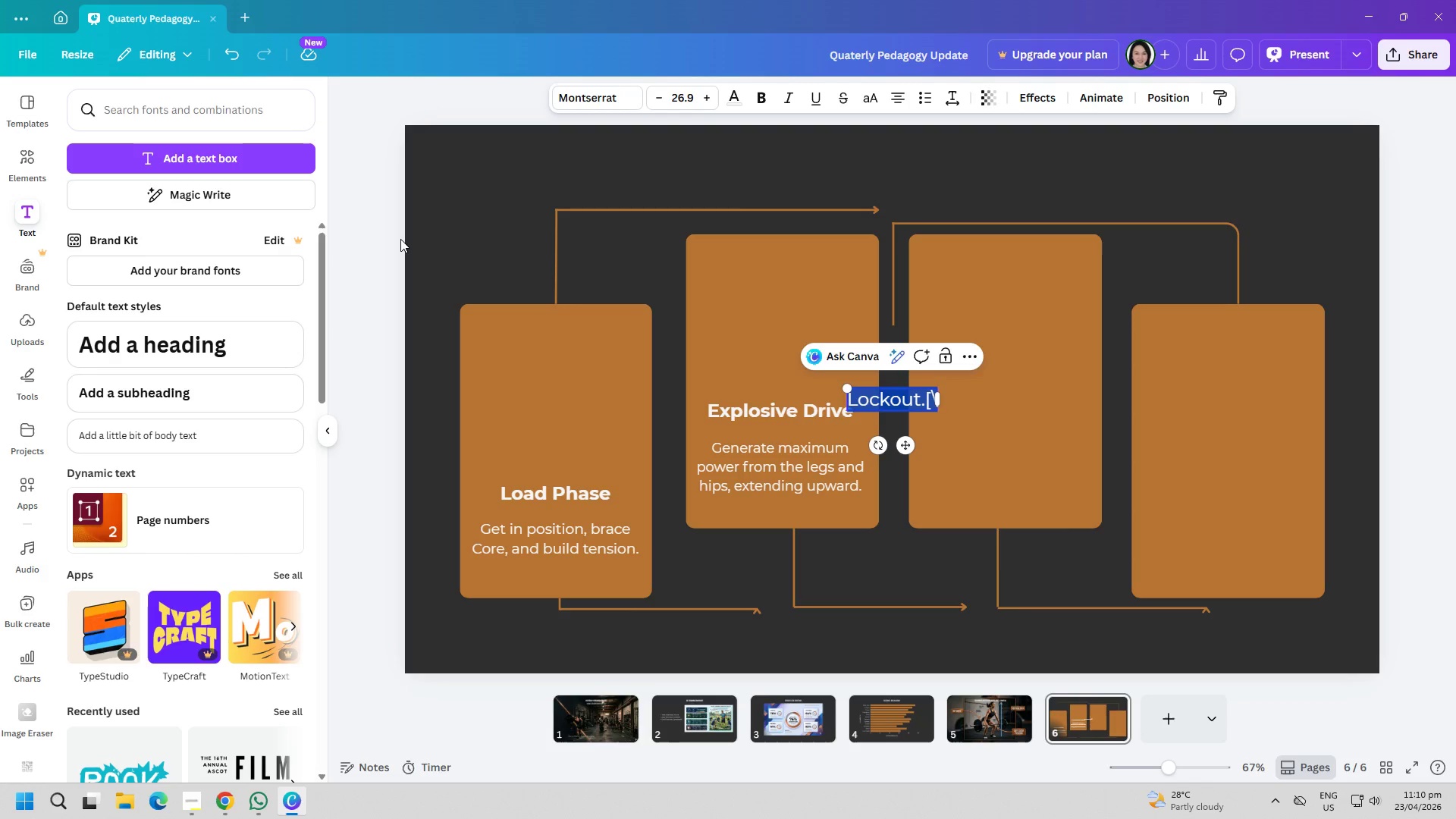 
key(Control+A)
 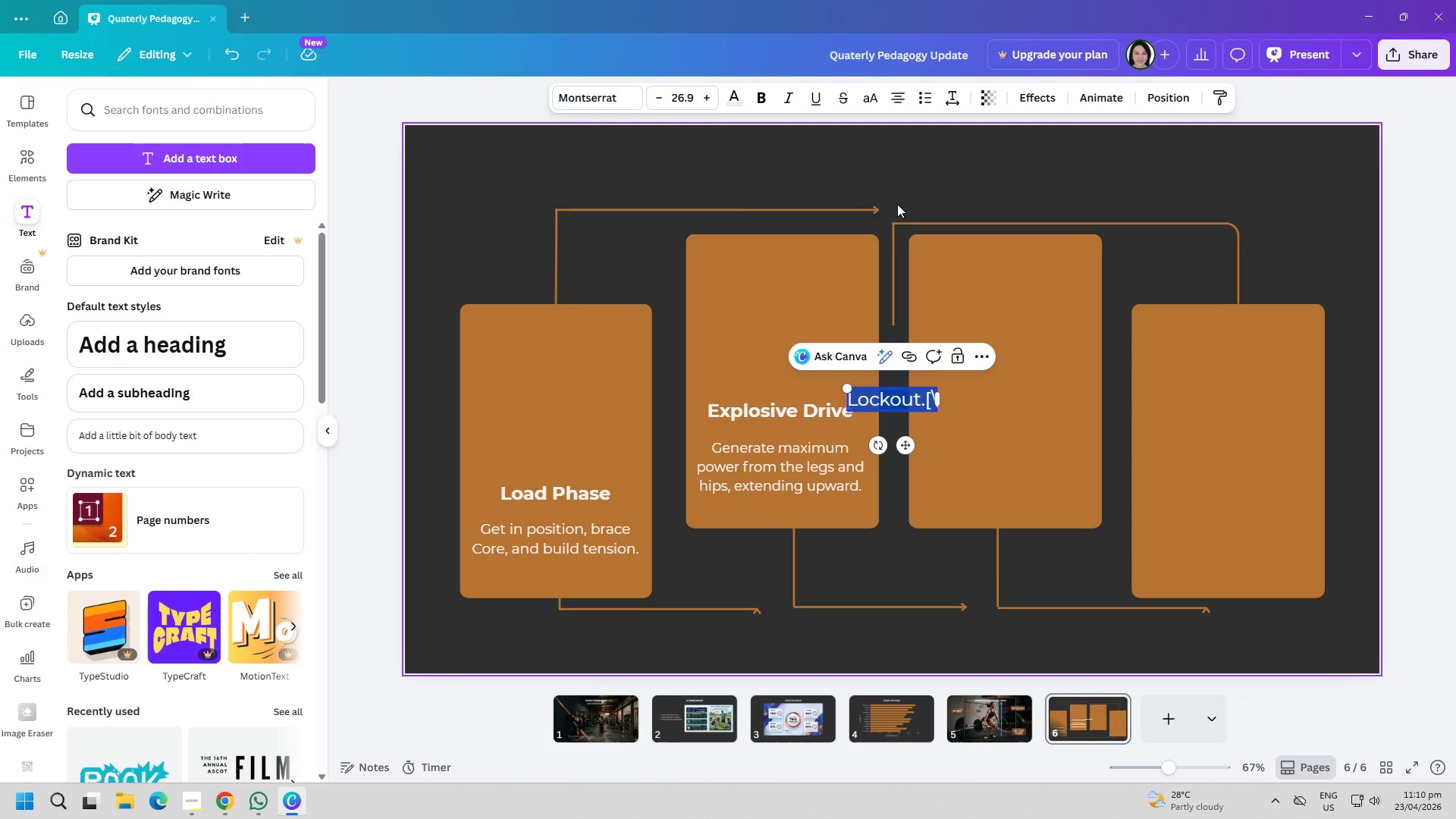 
key(Backspace)
type(LOC)
key(Backspace)
key(Backspace)
type(ockout)
 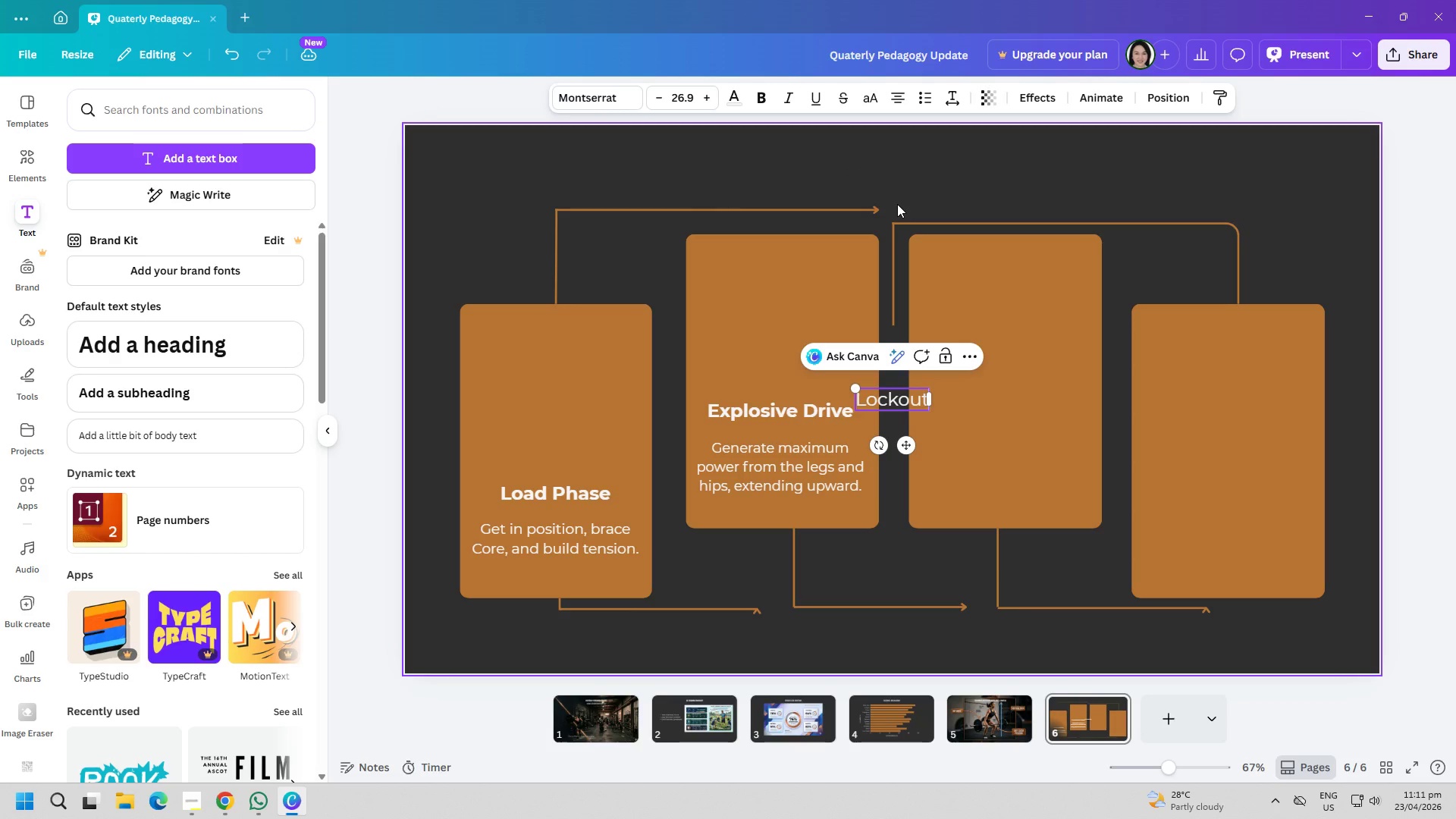 
key(Control+ControlLeft)
 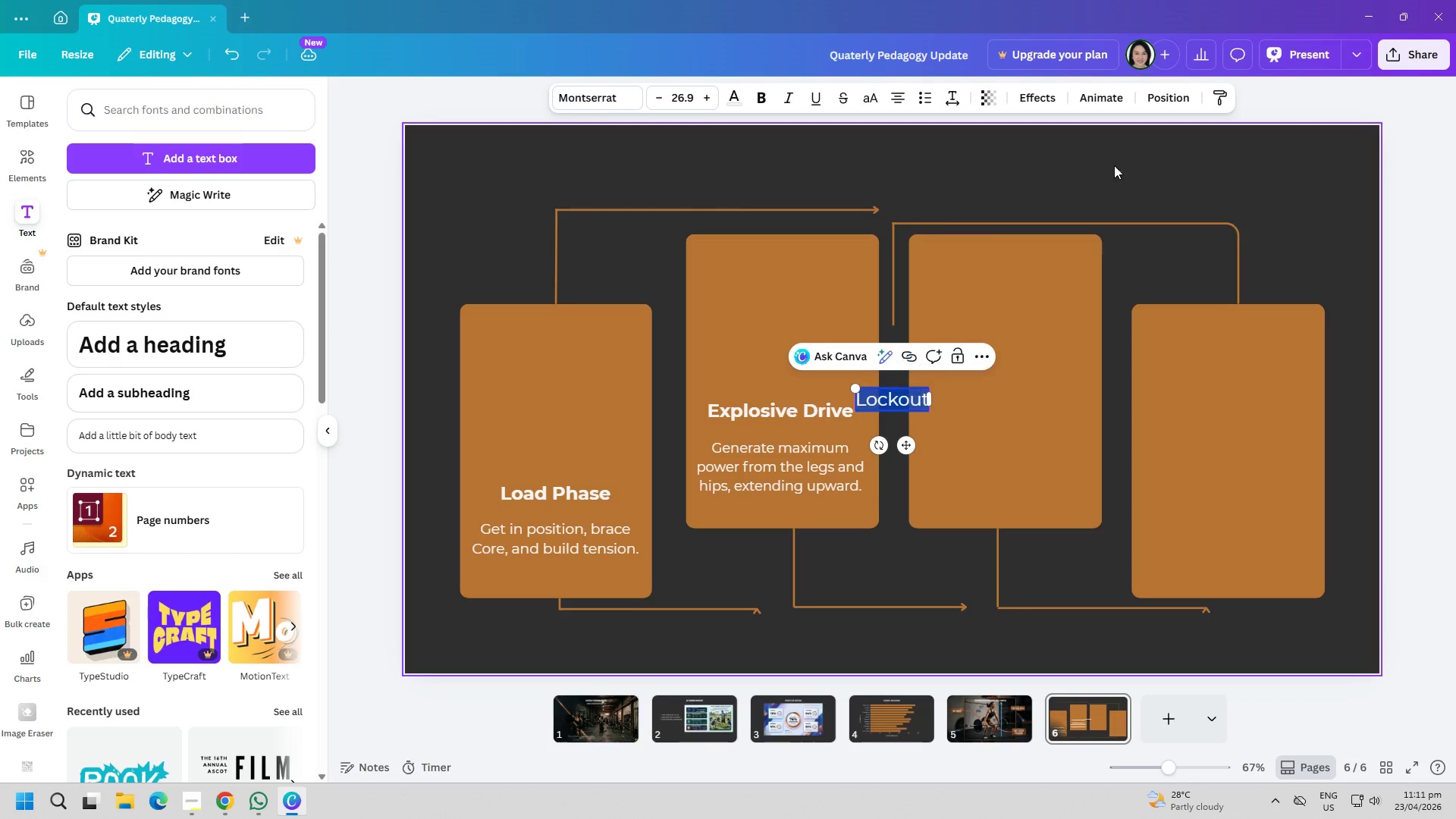 
key(Control+A)
 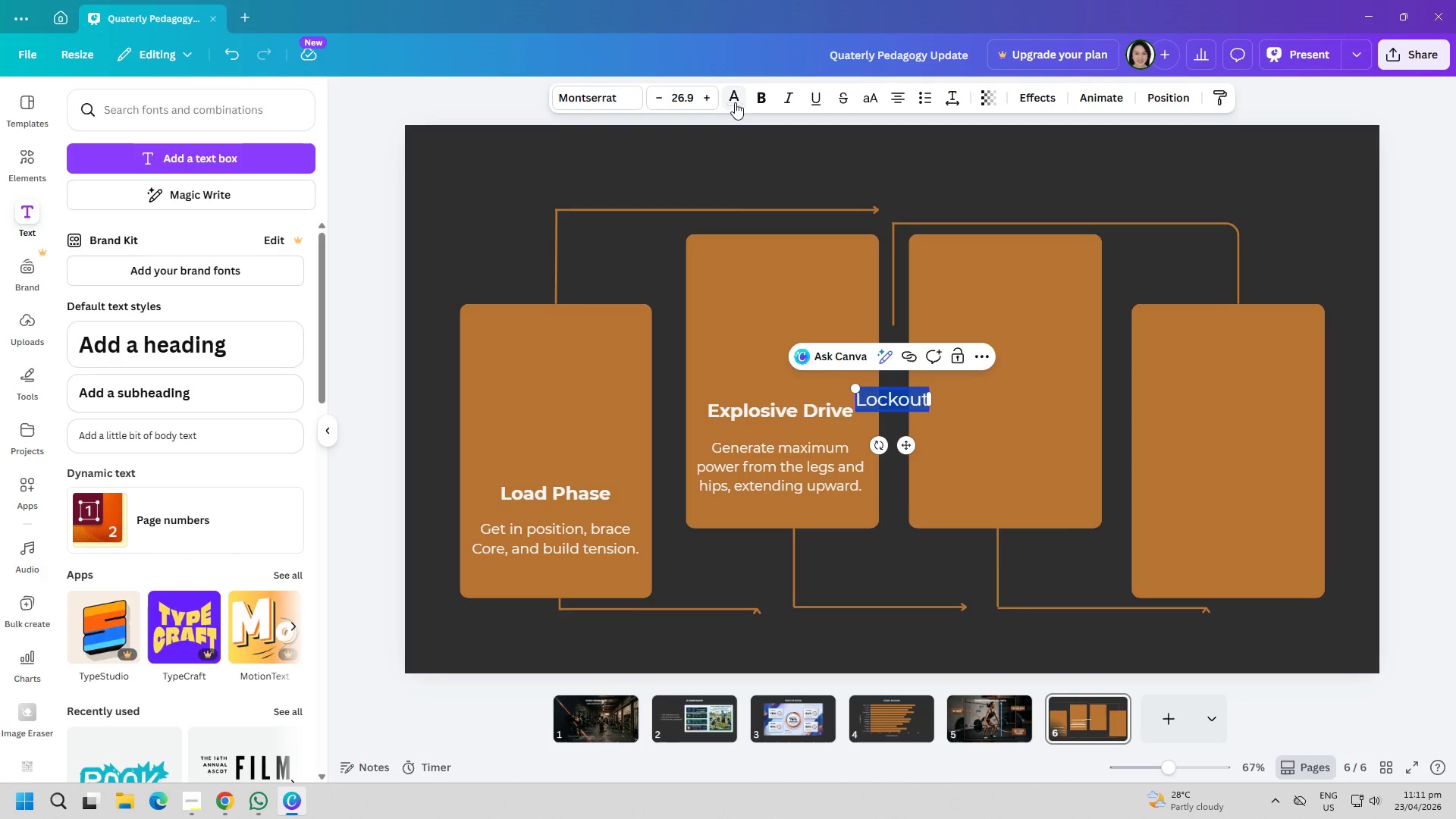 
left_click([762, 101])
 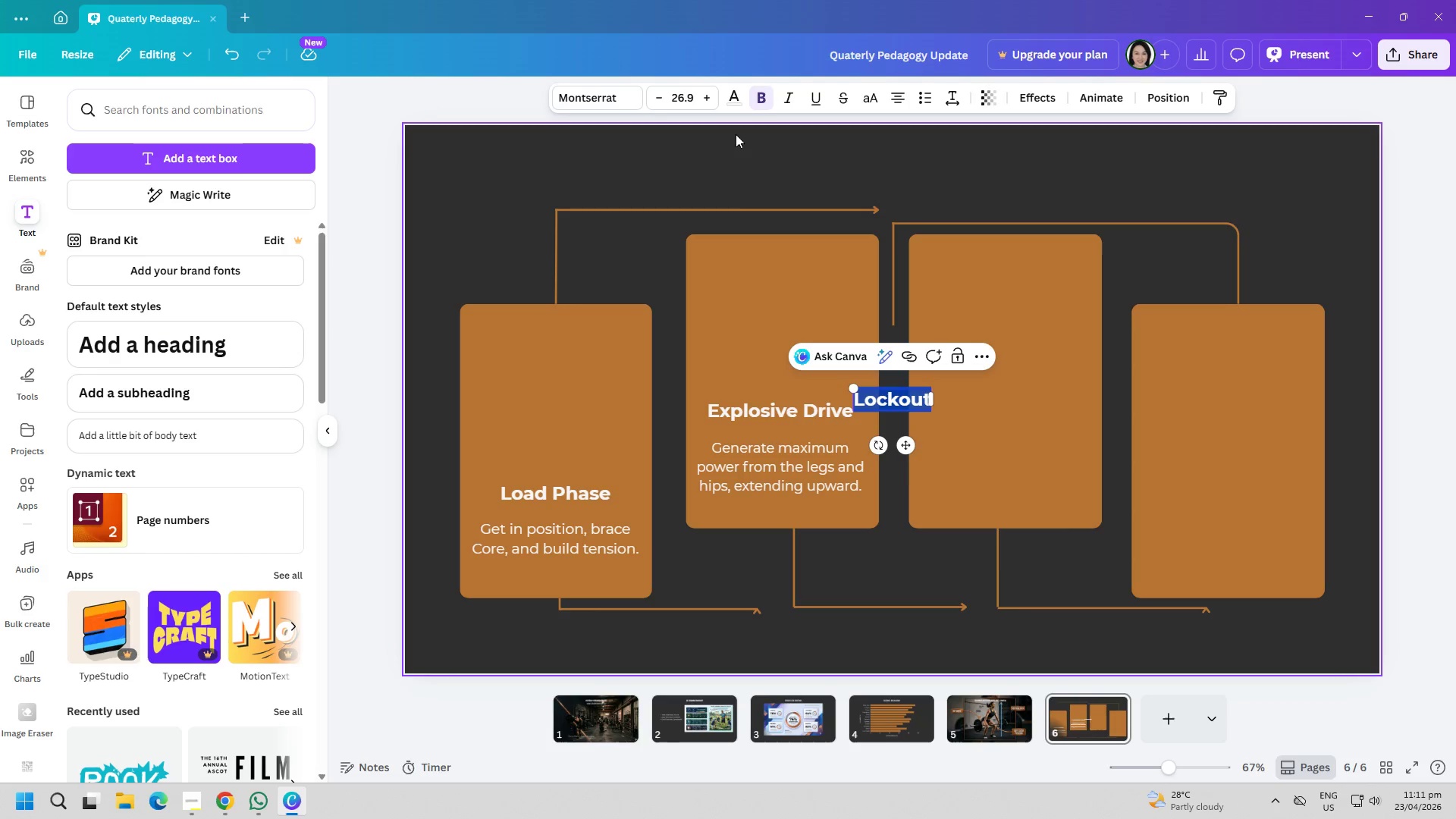 
left_click([722, 140])
 